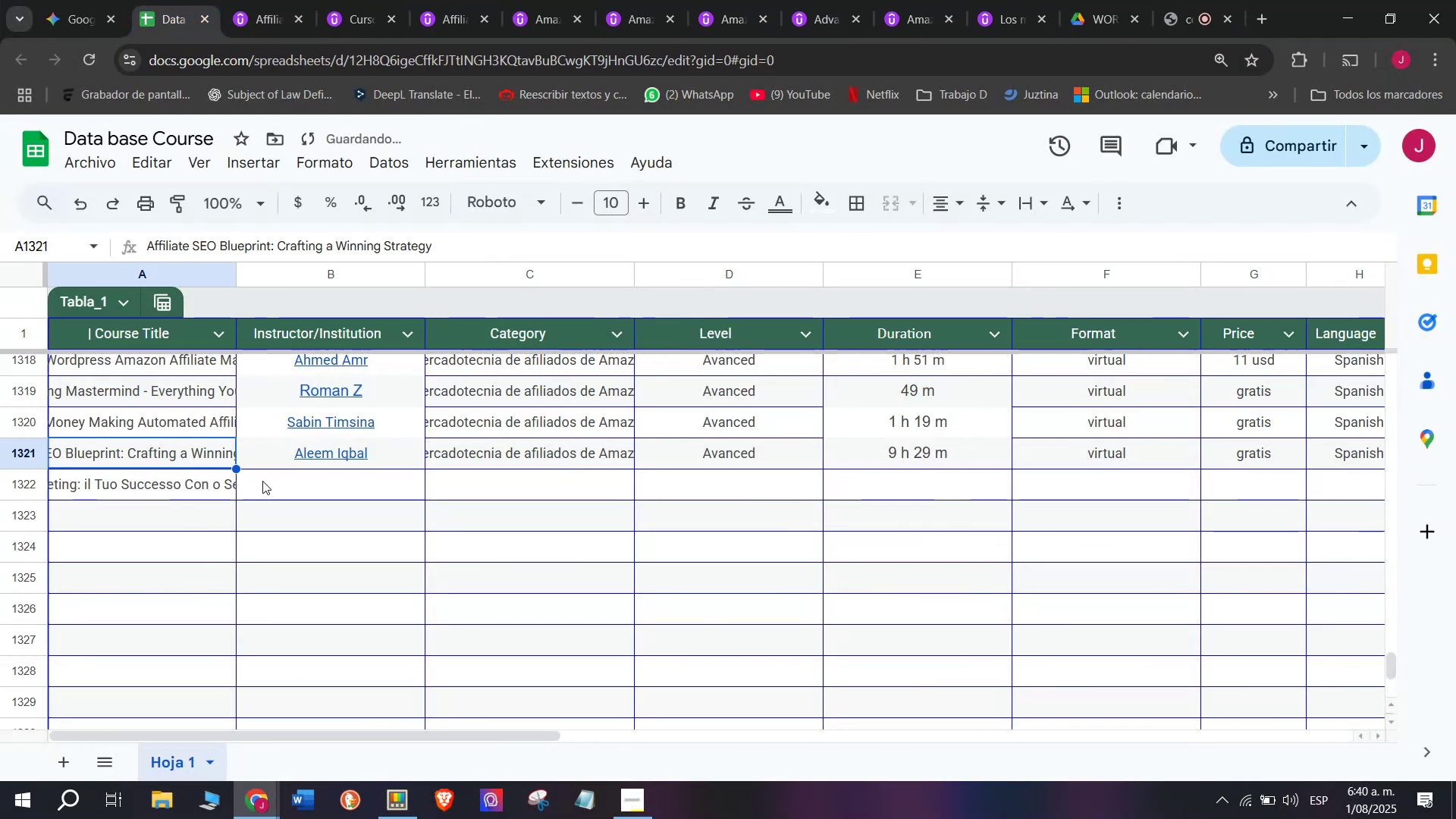 
double_click([269, 482])
 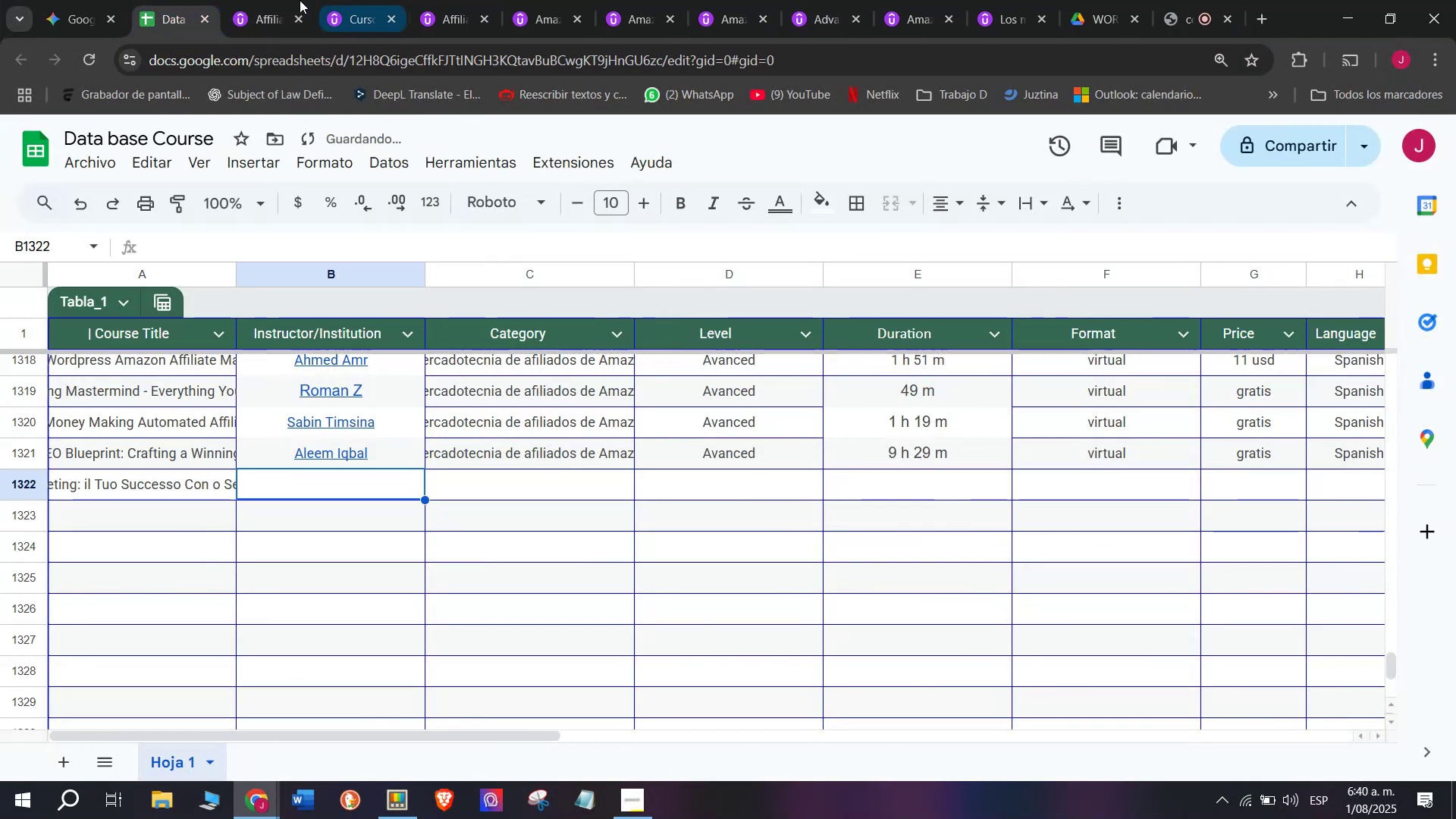 
left_click([278, 0])
 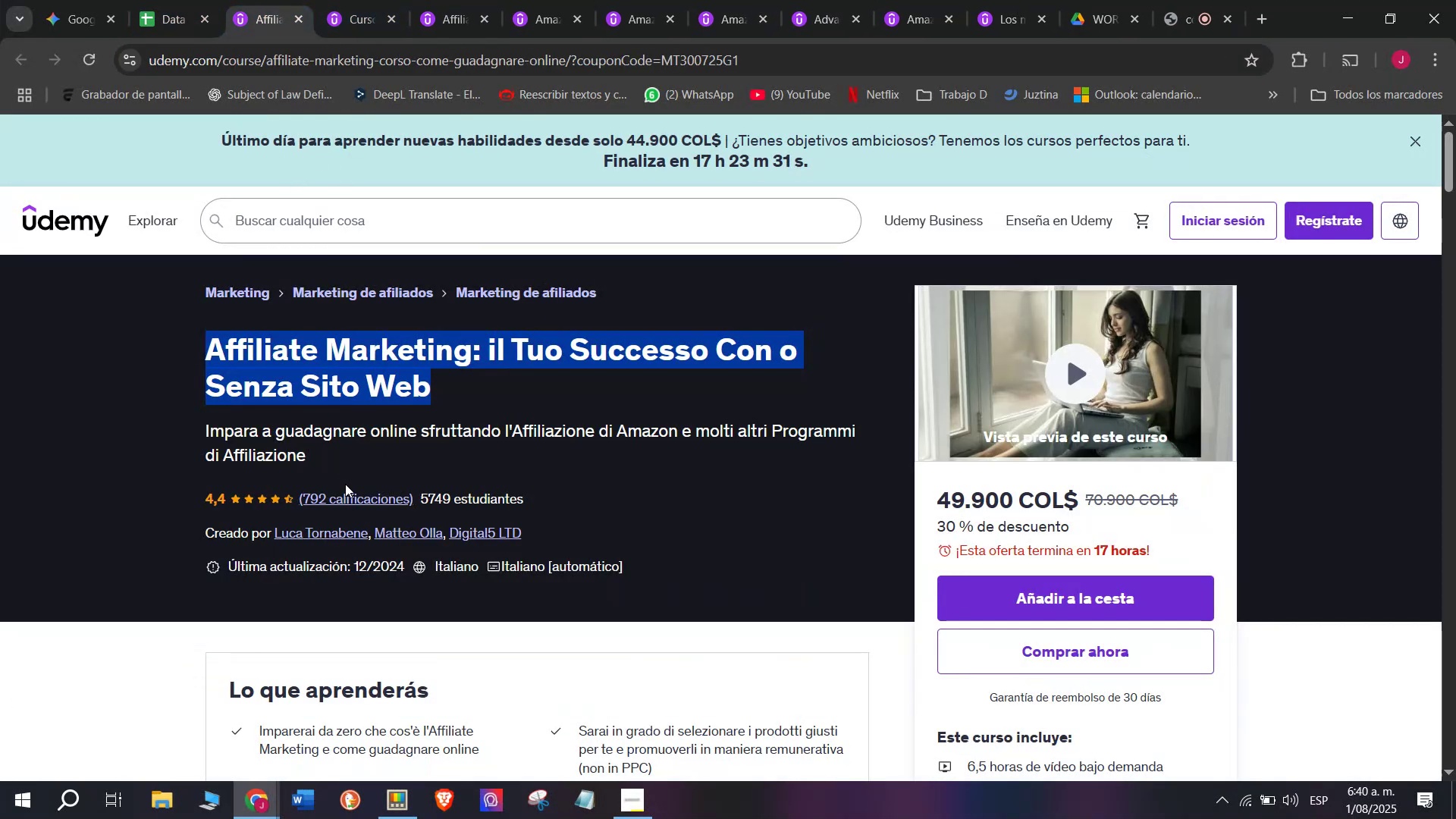 
scroll: coordinate [351, 488], scroll_direction: none, amount: 0.0
 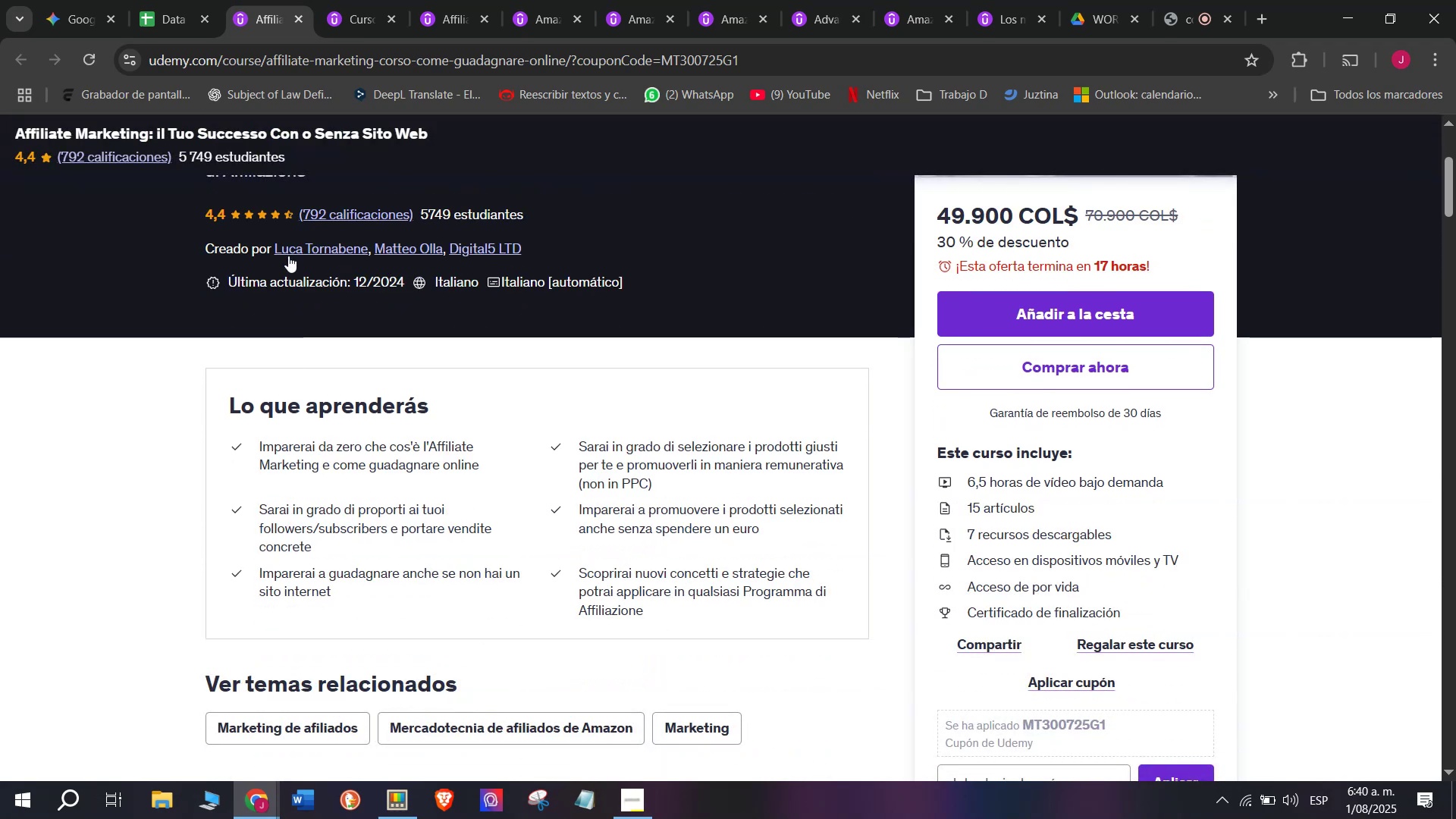 
left_click([288, 255])
 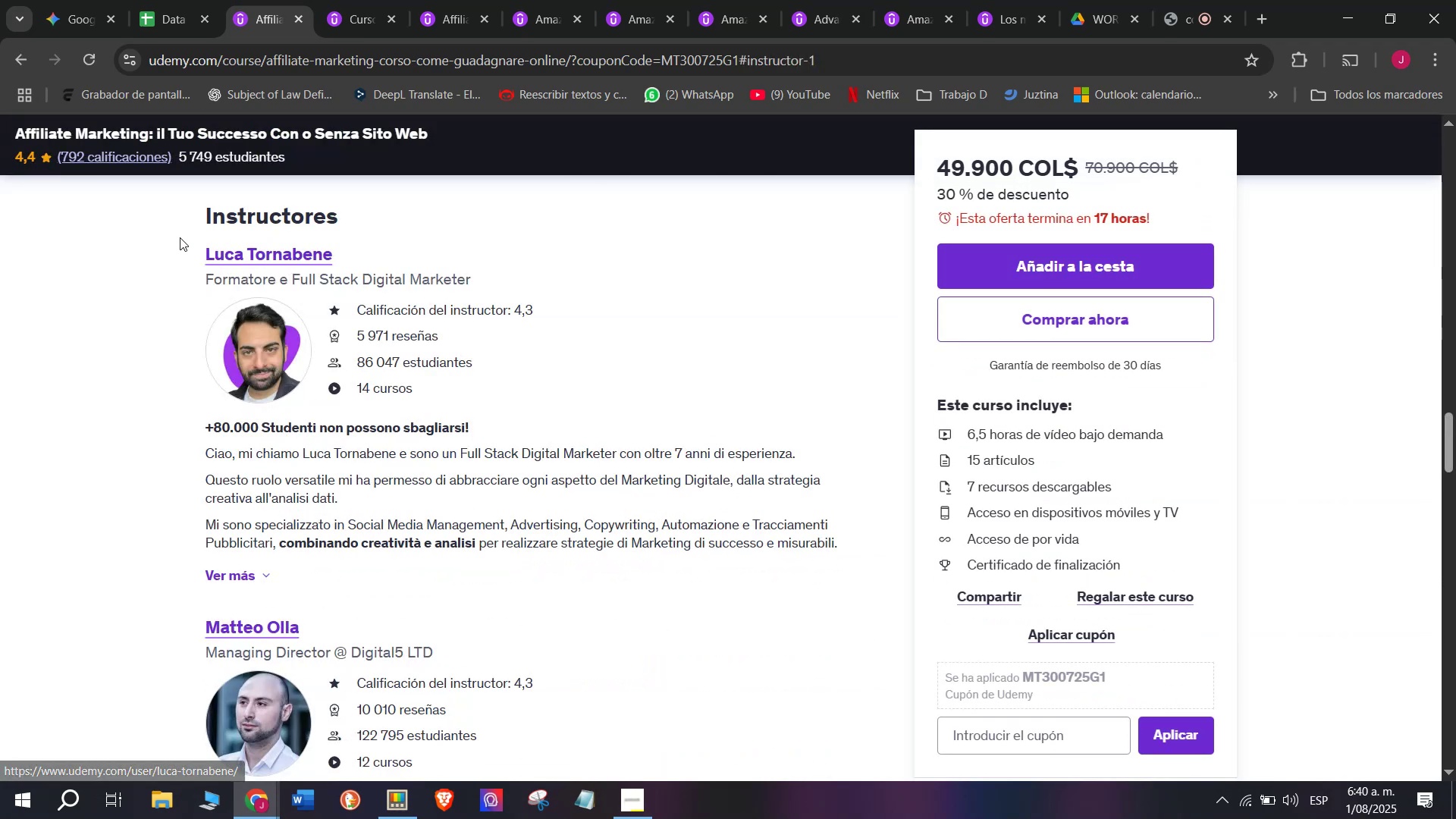 
left_click_drag(start_coordinate=[175, 256], to_coordinate=[380, 250])
 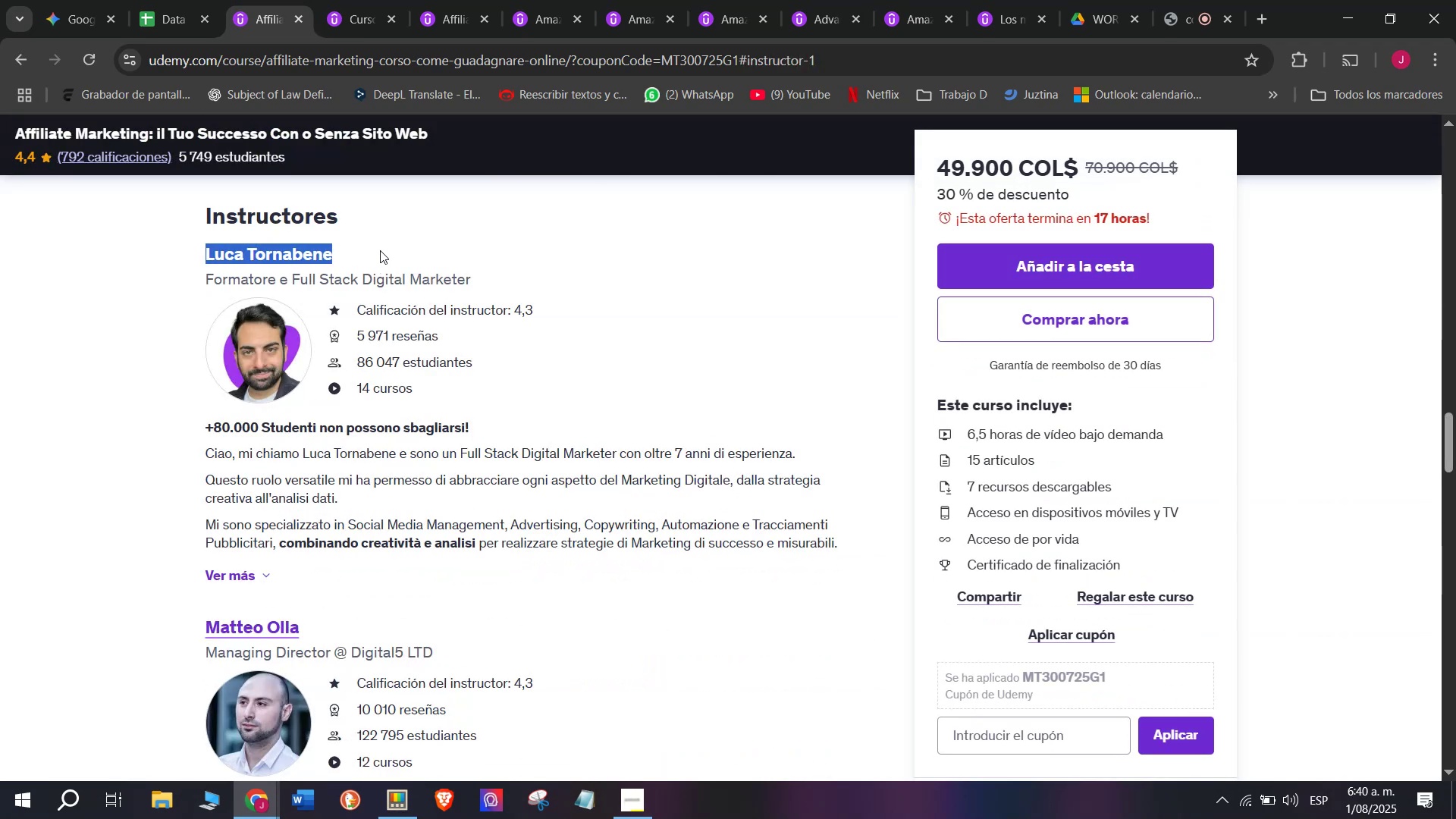 
key(Break)
 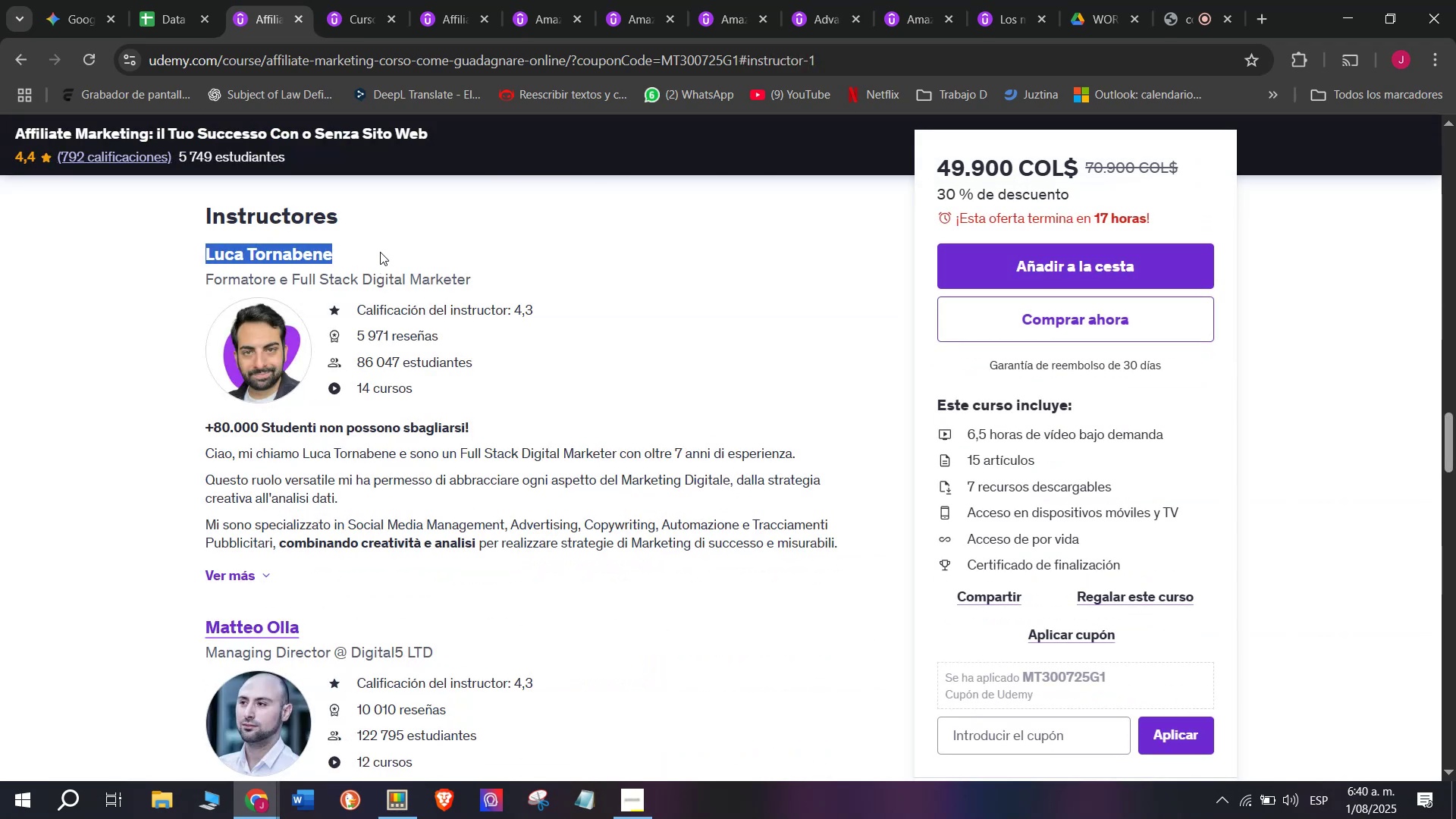 
key(Control+ControlLeft)
 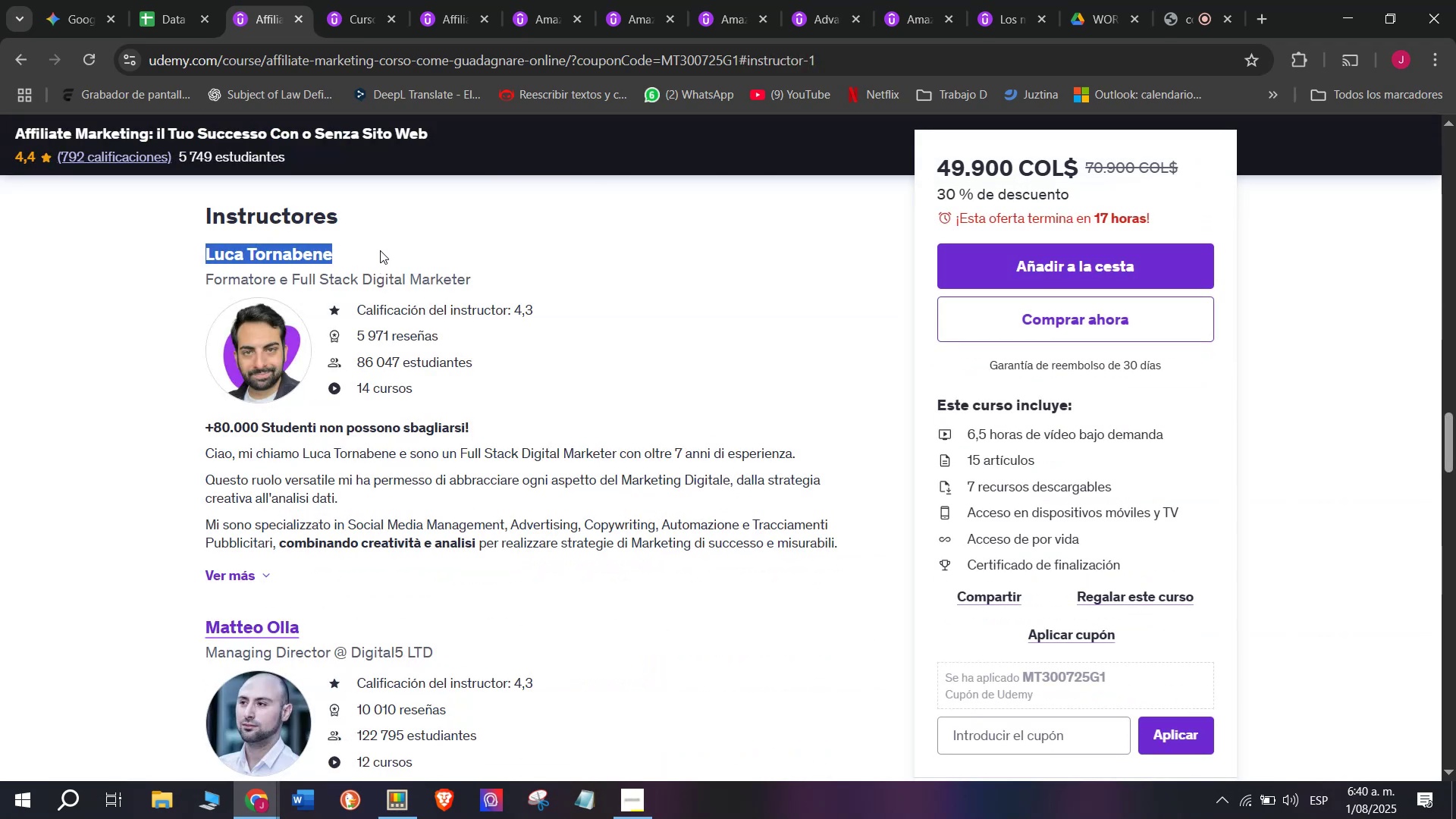 
key(Control+C)
 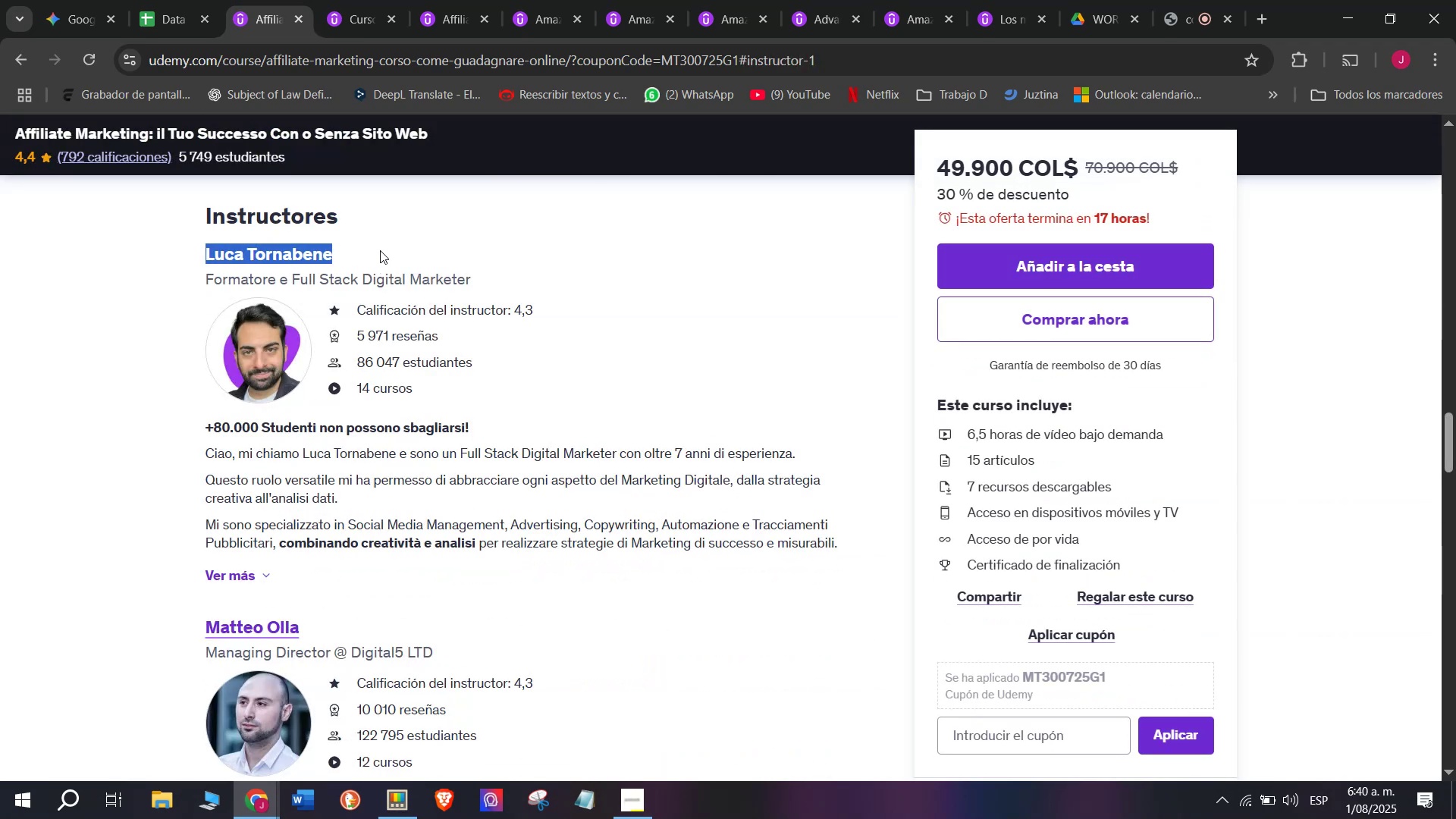 
key(Break)
 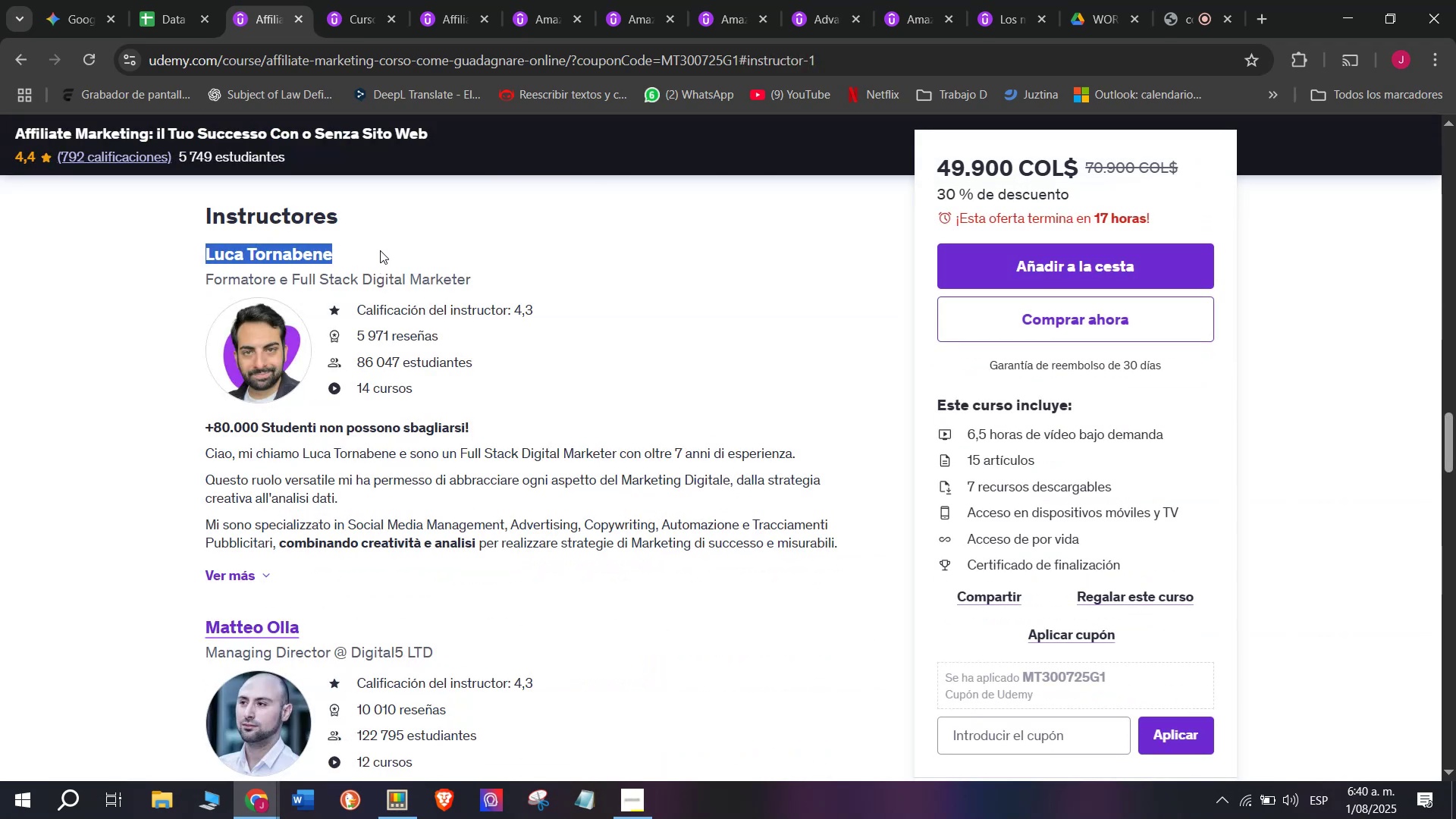 
key(Control+ControlLeft)
 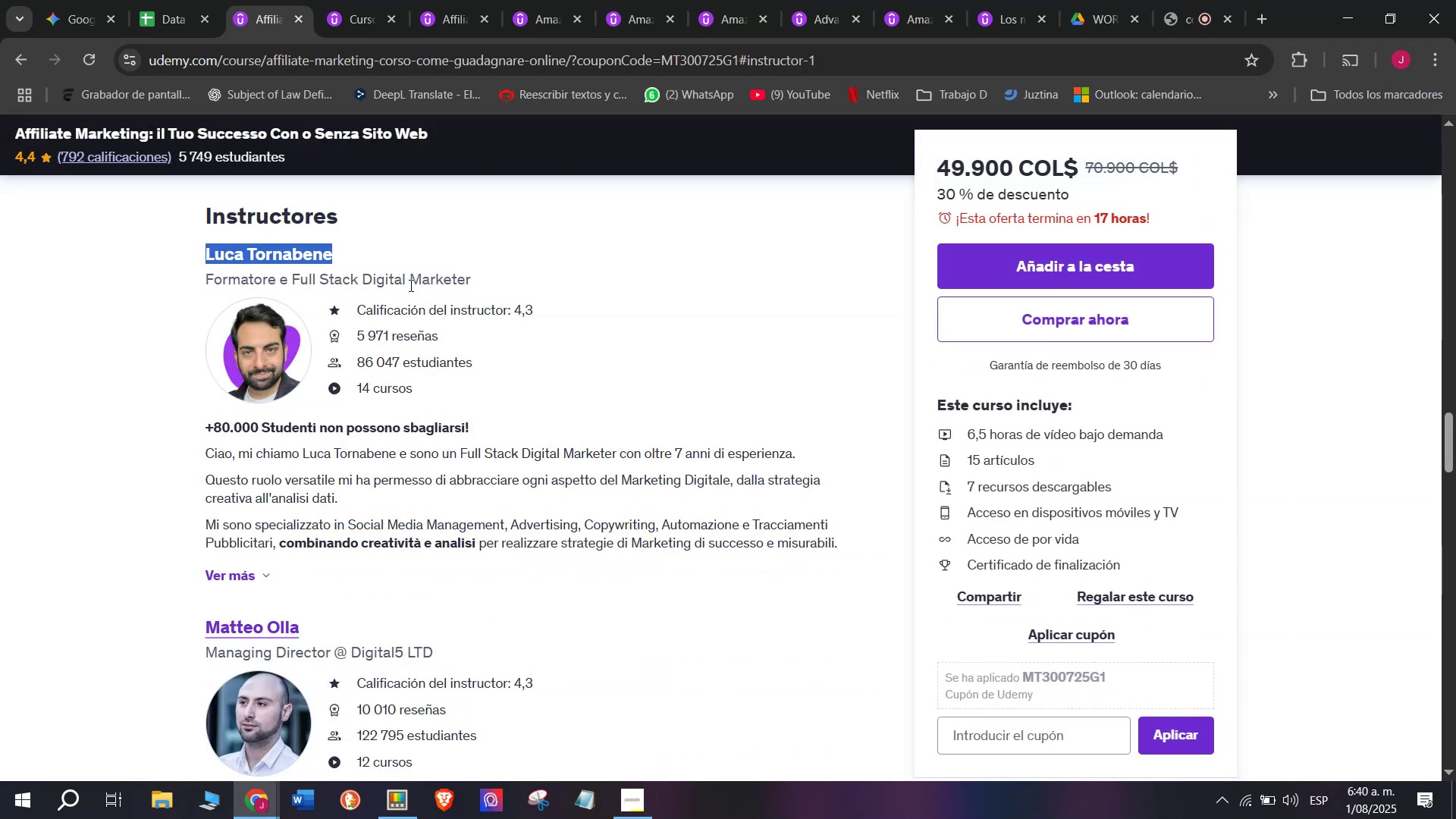 
key(Control+C)
 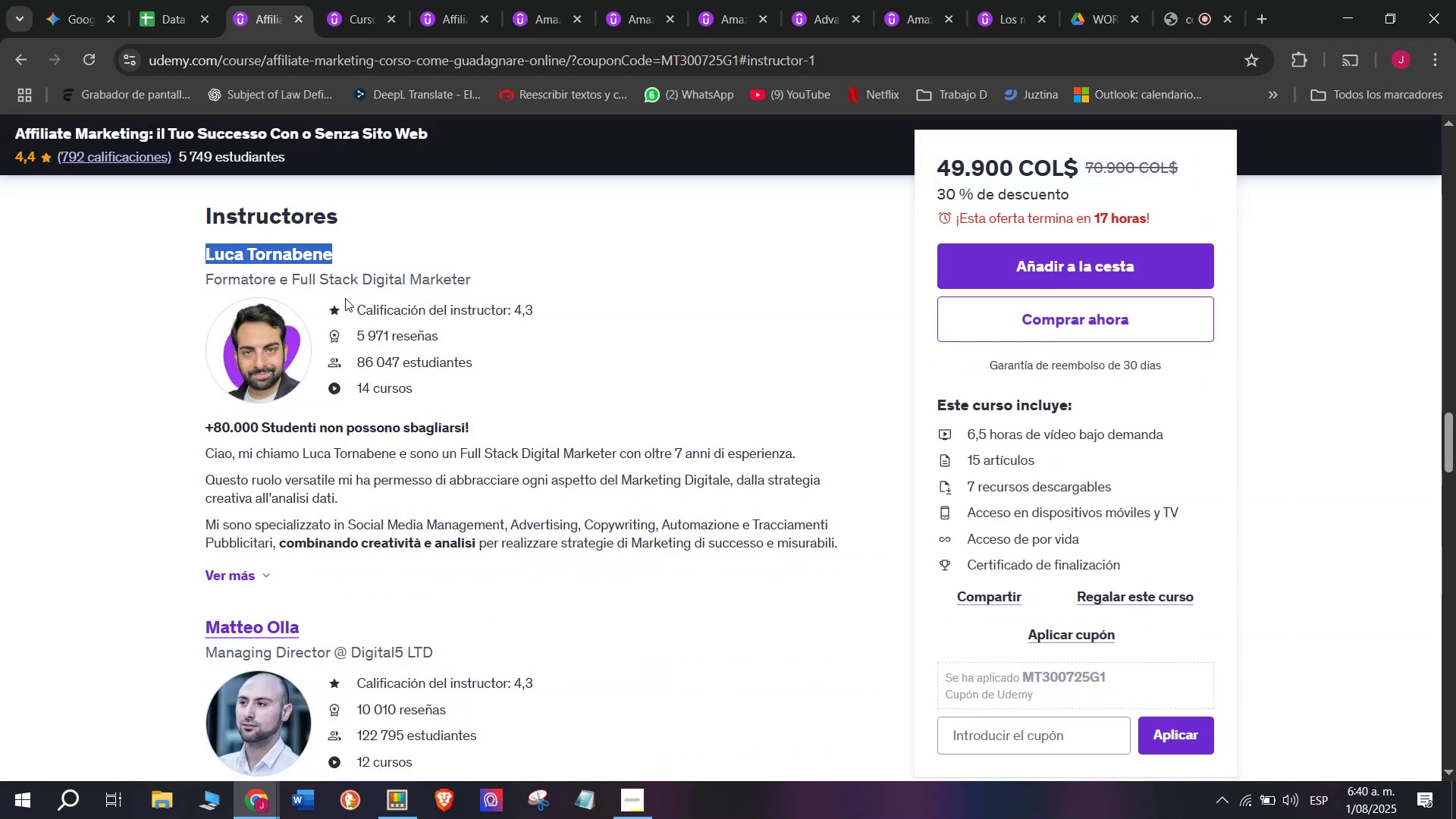 
key(Control+ControlLeft)
 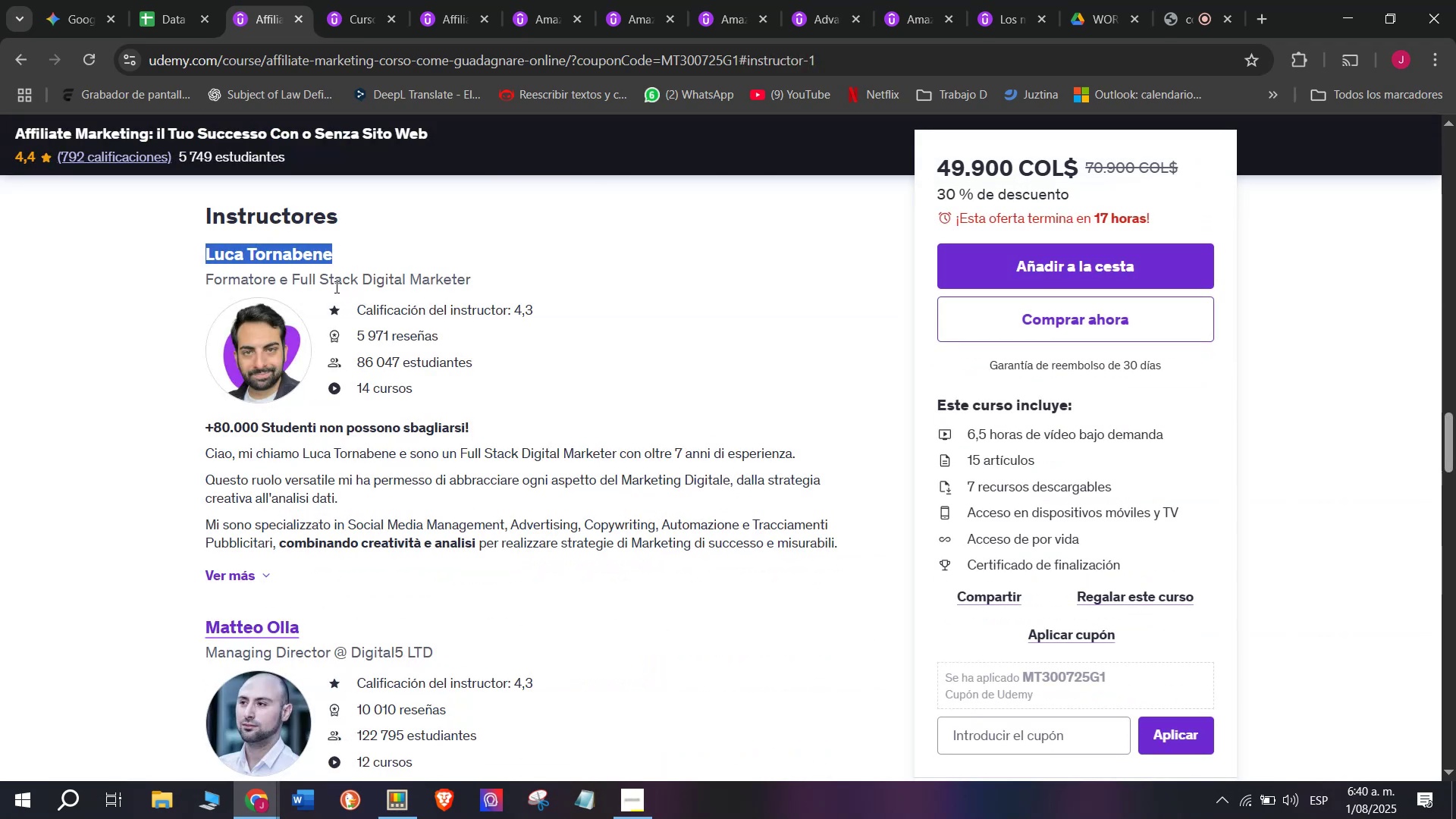 
key(Break)
 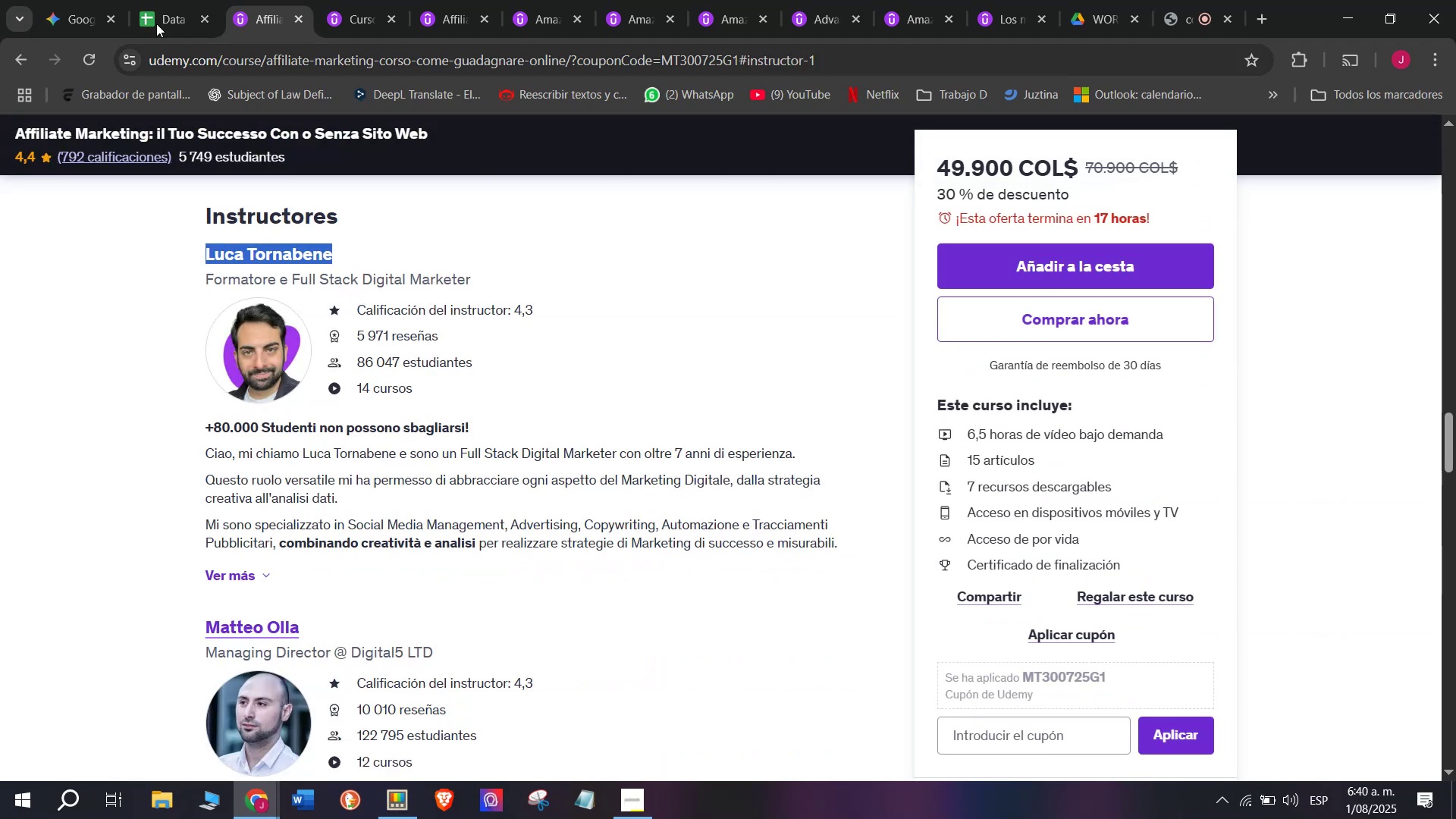 
key(Control+C)
 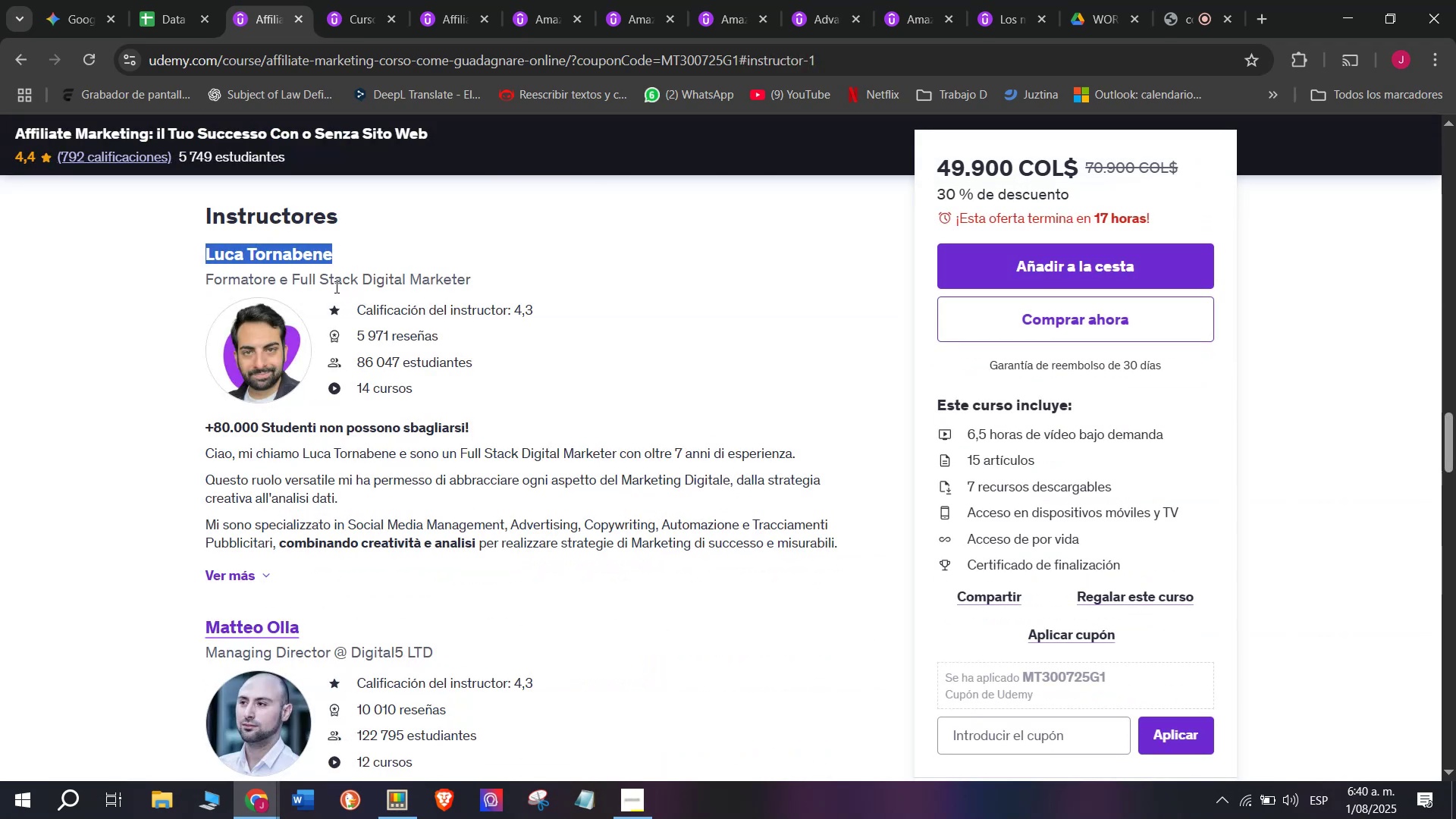 
key(Break)
 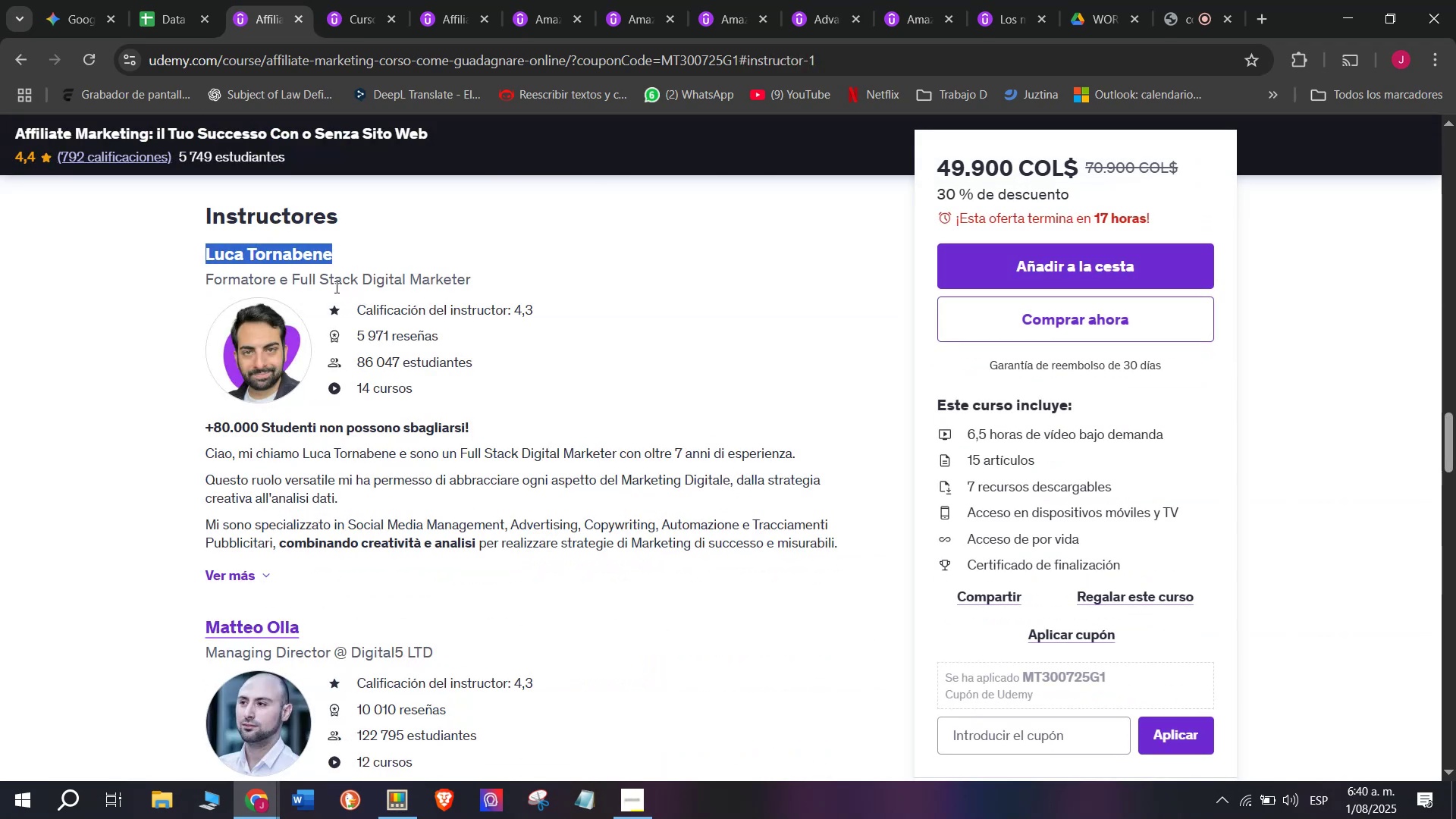 
key(Control+ControlLeft)
 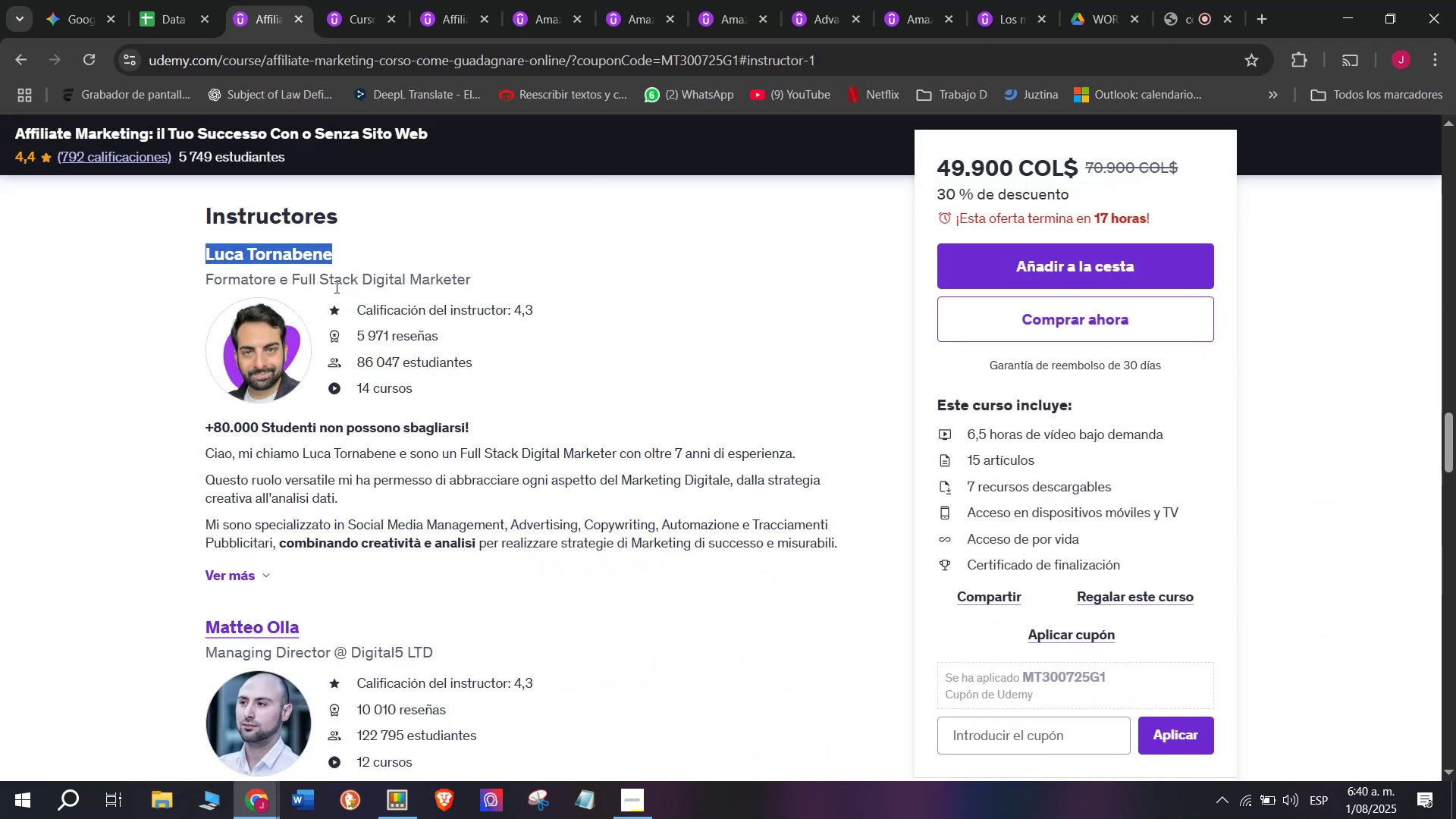 
key(Control+C)
 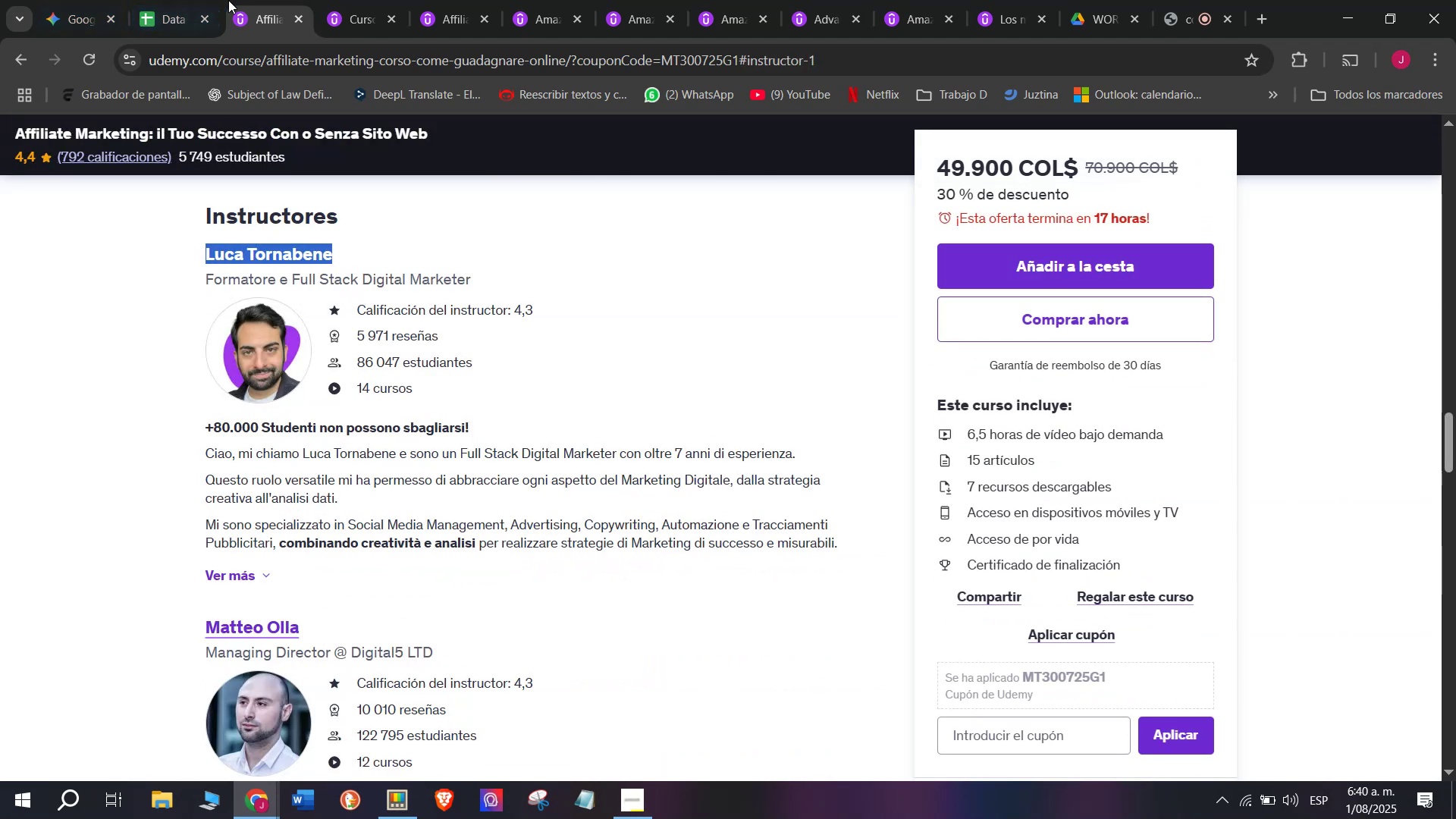 
left_click([183, 0])
 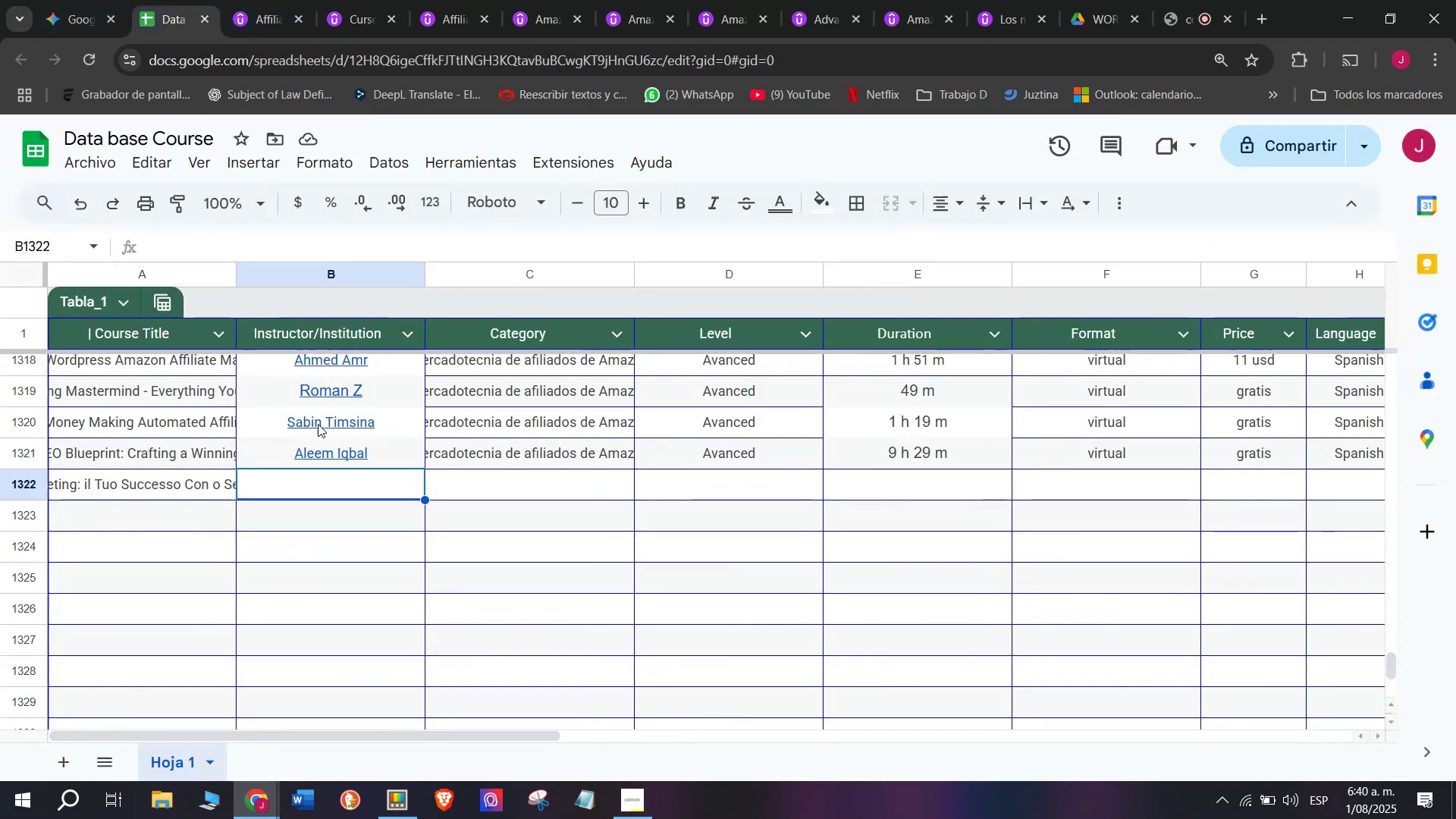 
key(Control+ControlLeft)
 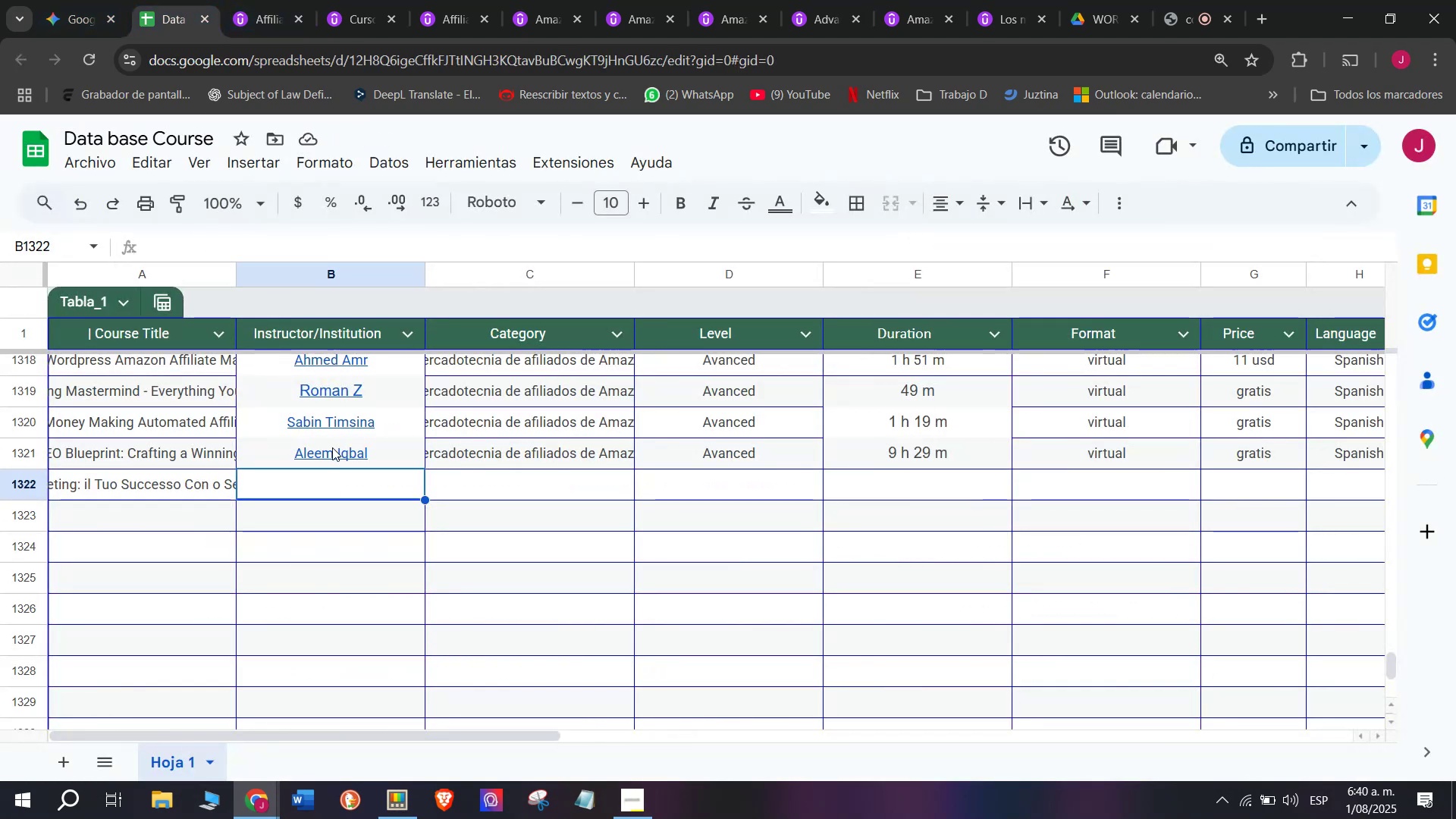 
key(Z)
 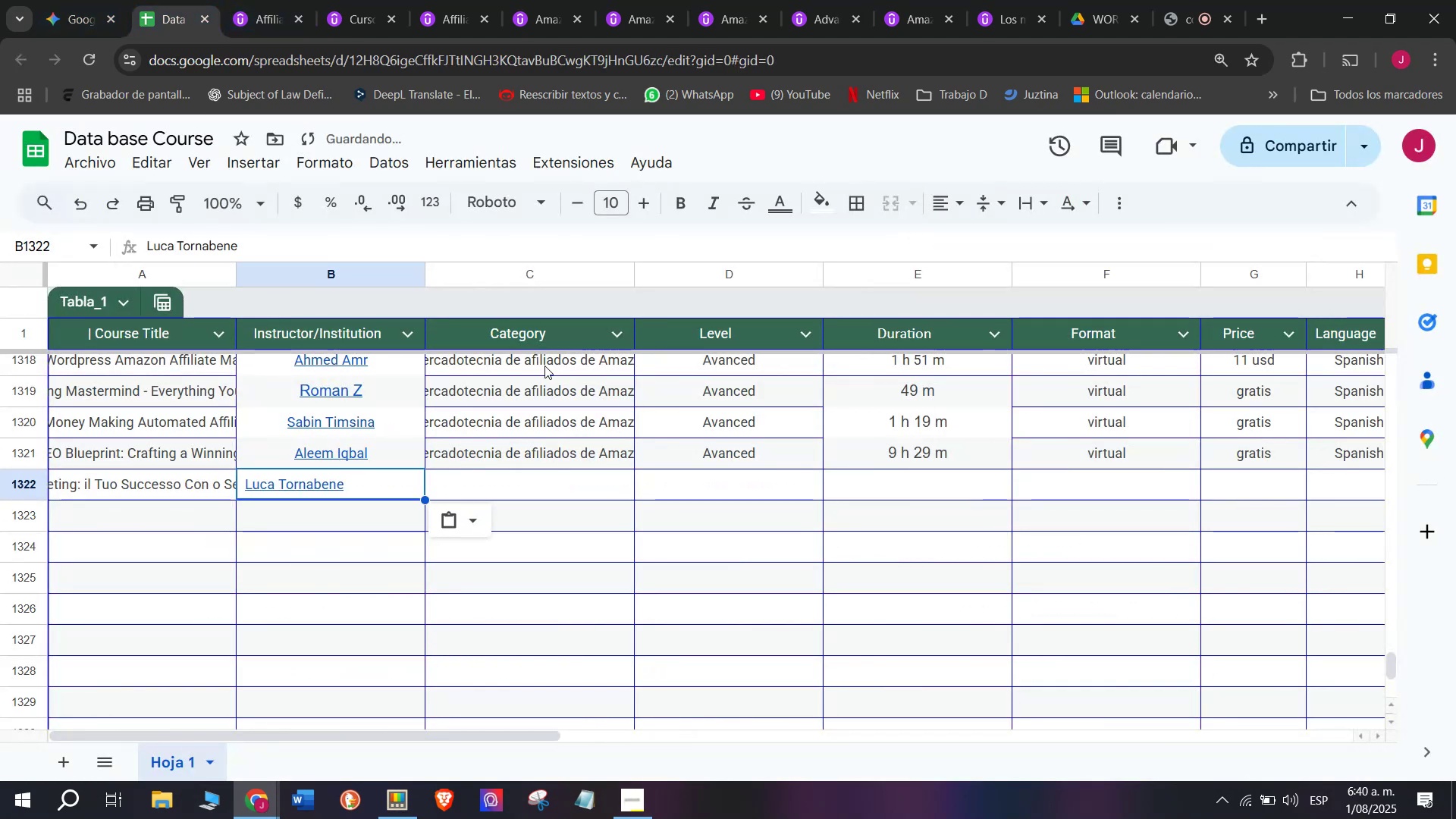 
key(Control+V)
 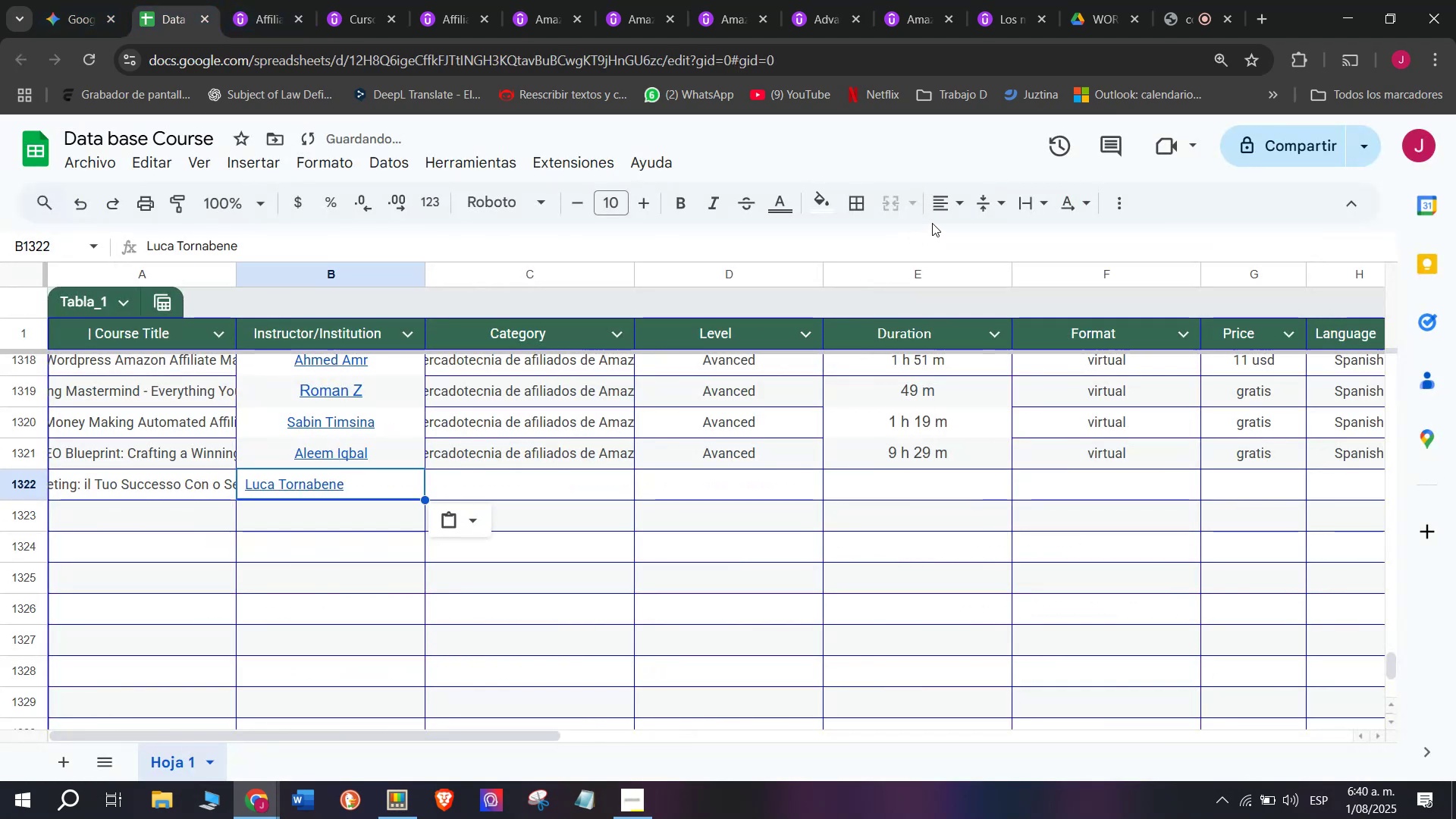 
double_click([941, 206])
 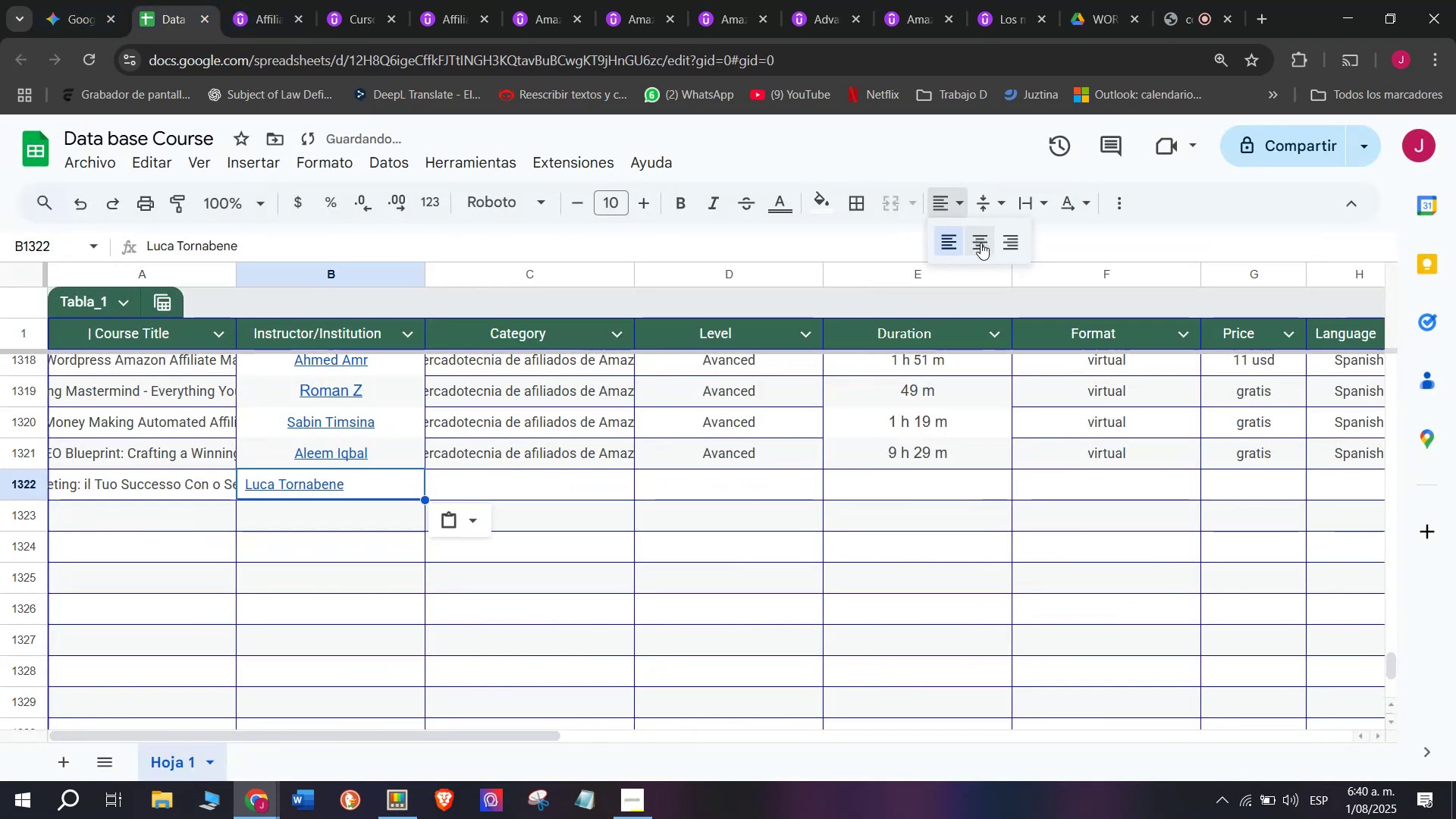 
left_click([981, 243])
 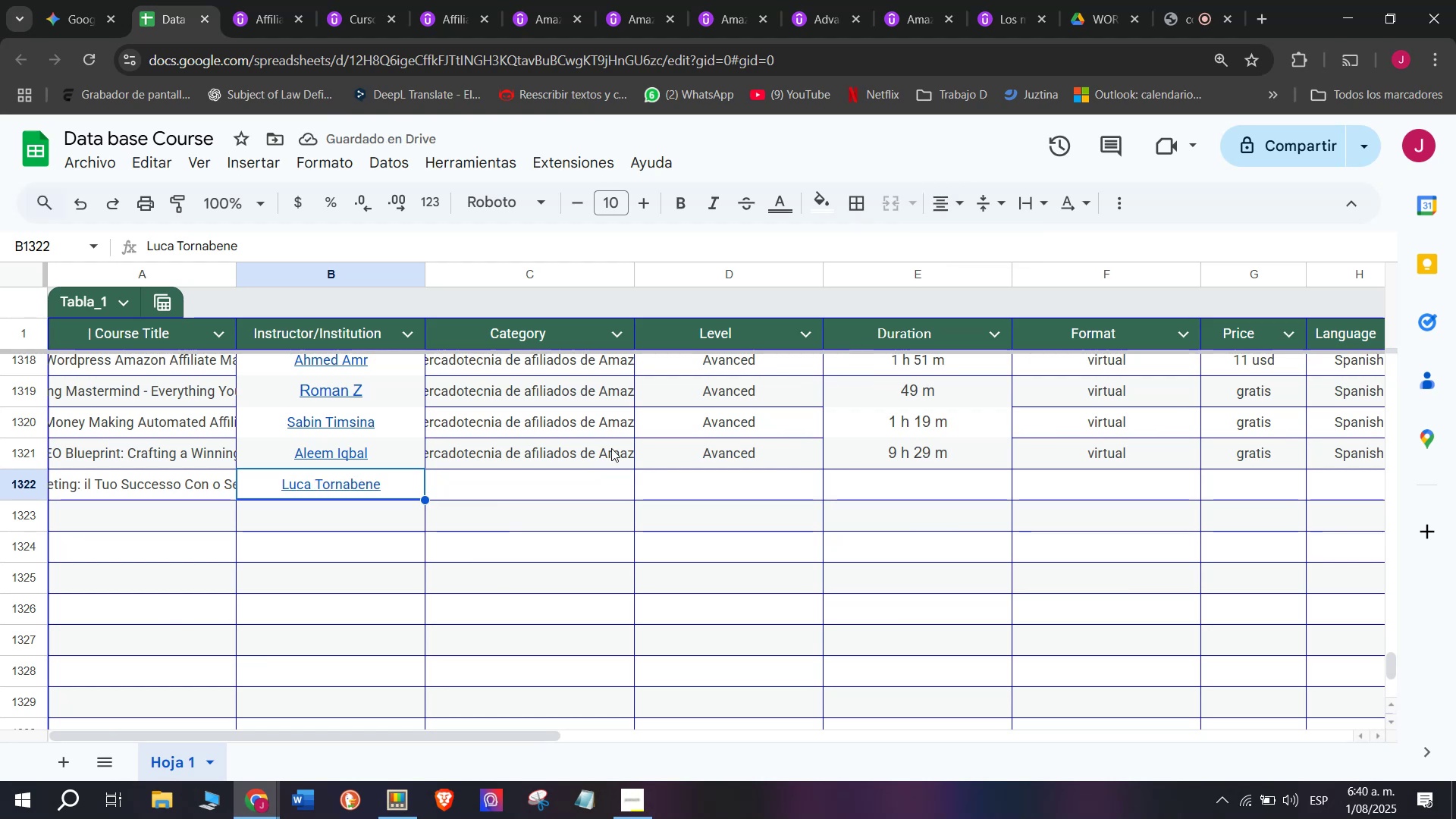 
wait(8.92)
 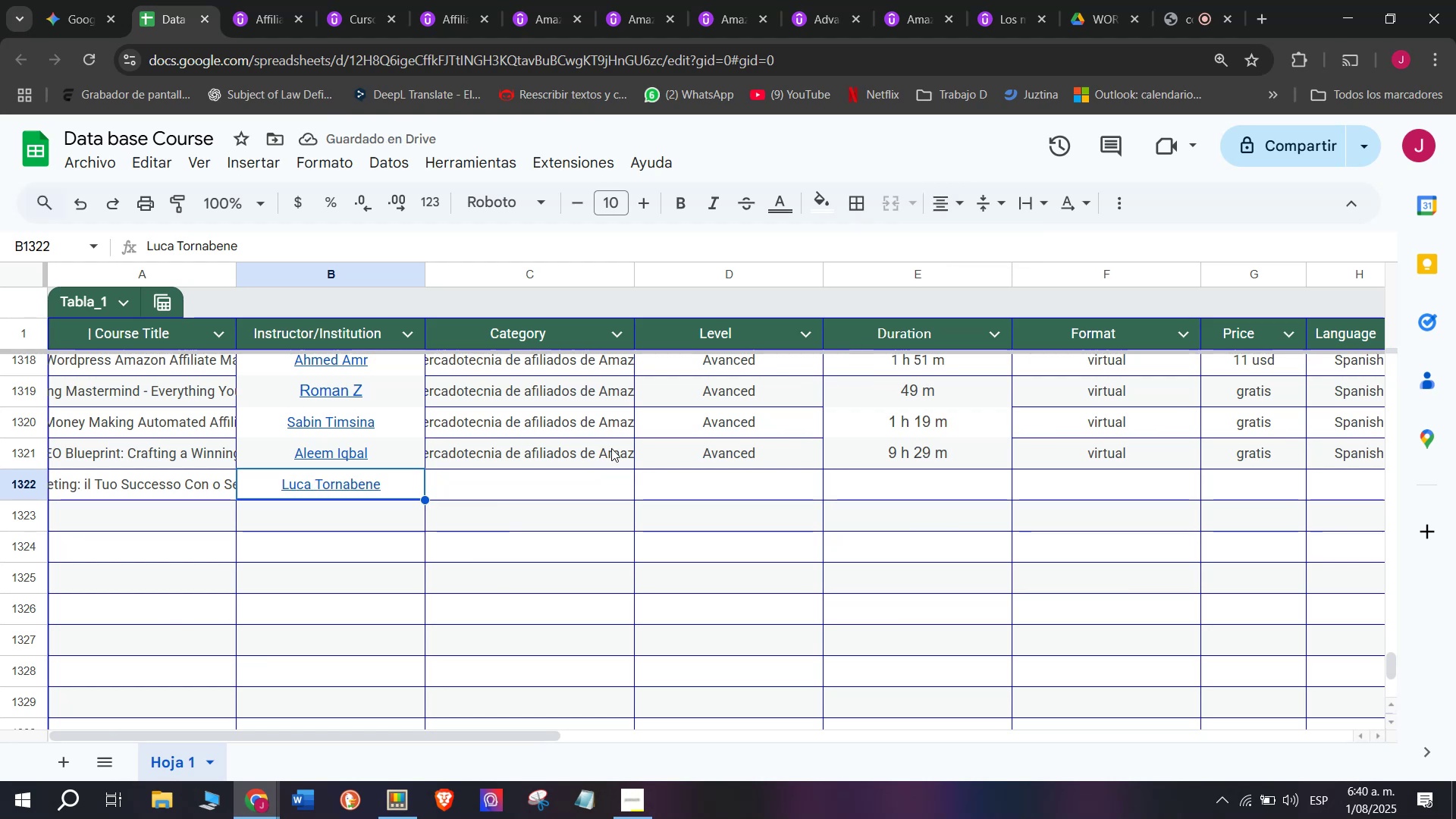 
left_click([554, 456])
 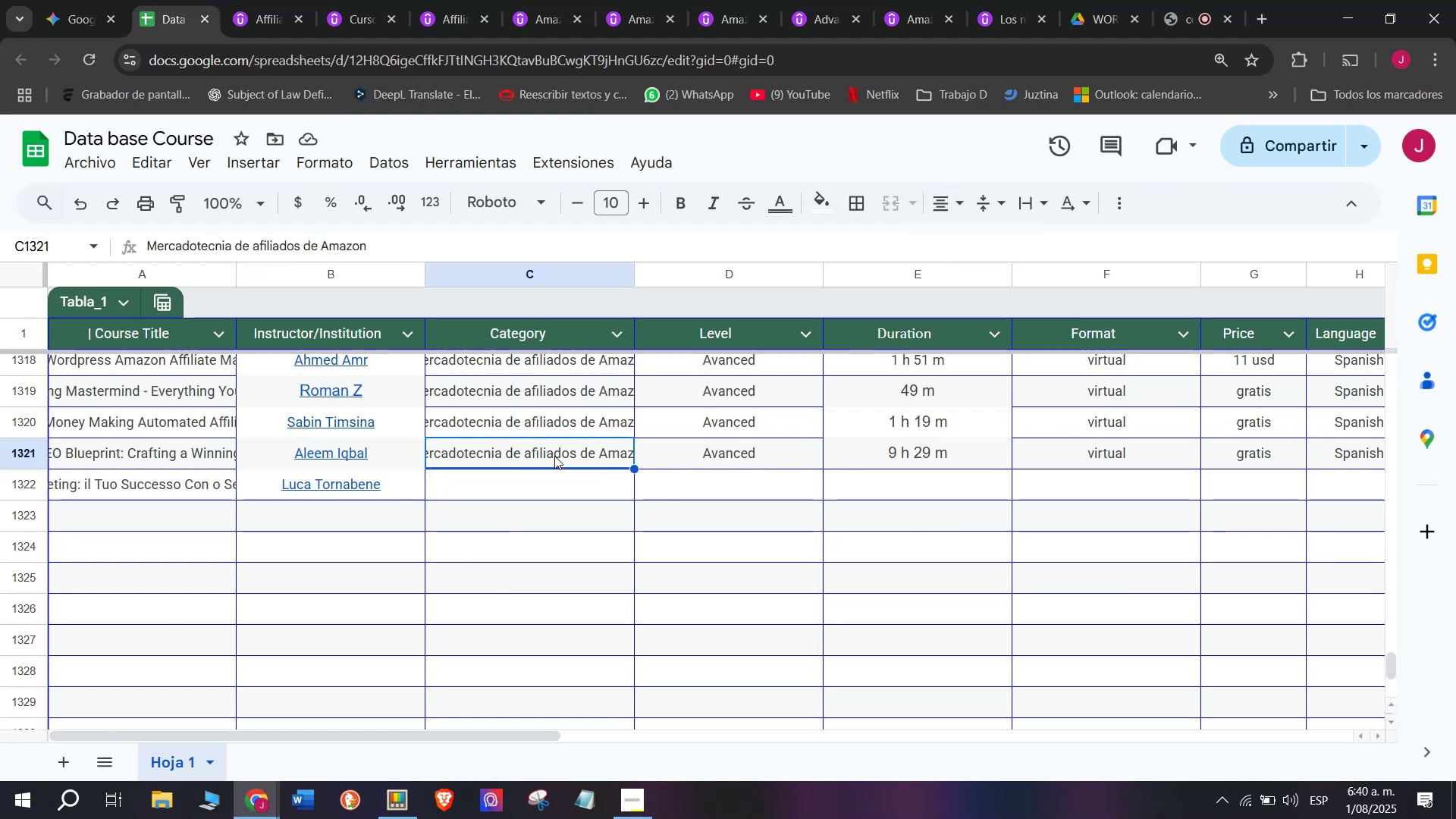 
key(Break)
 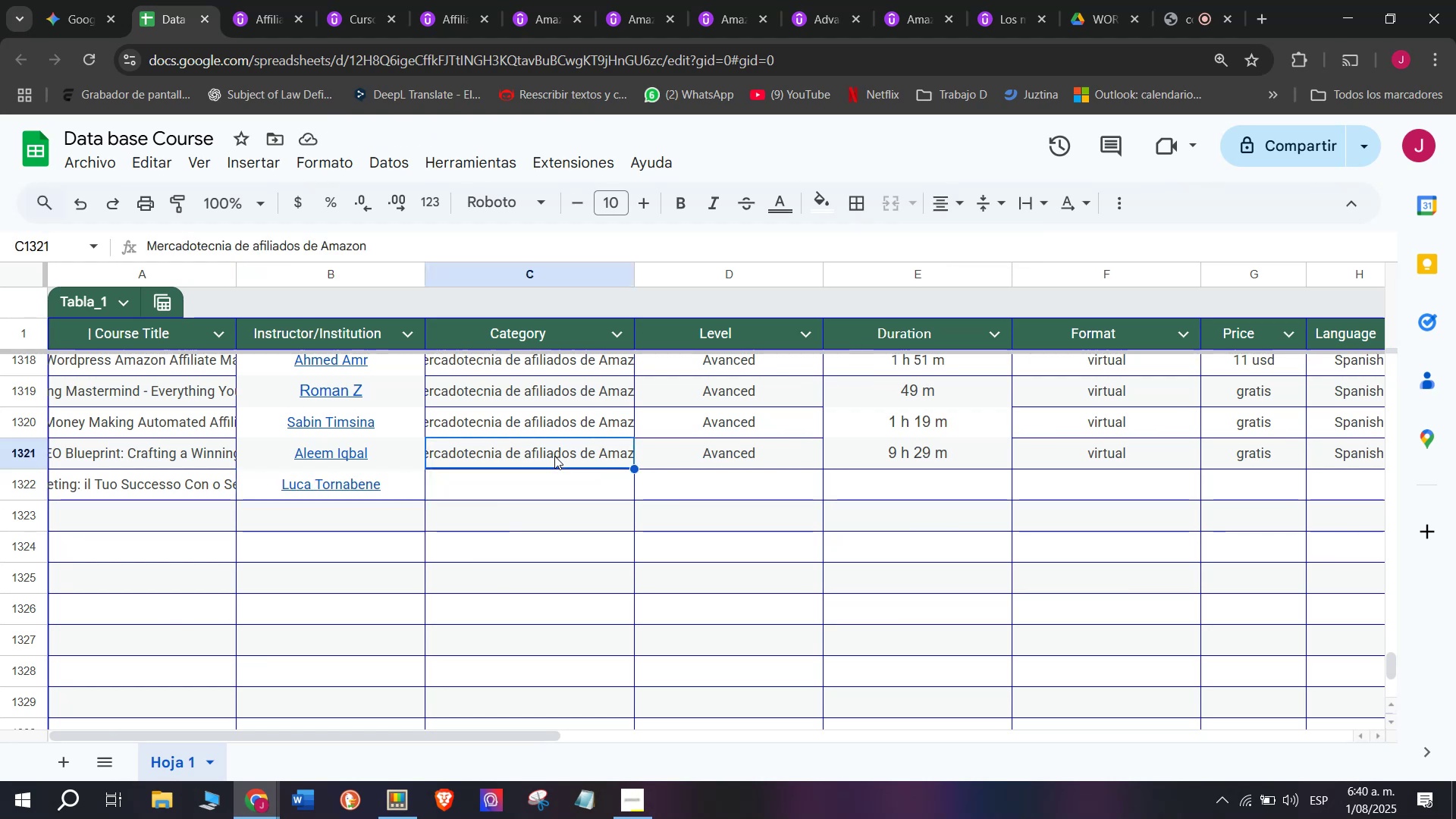 
key(Control+ControlLeft)
 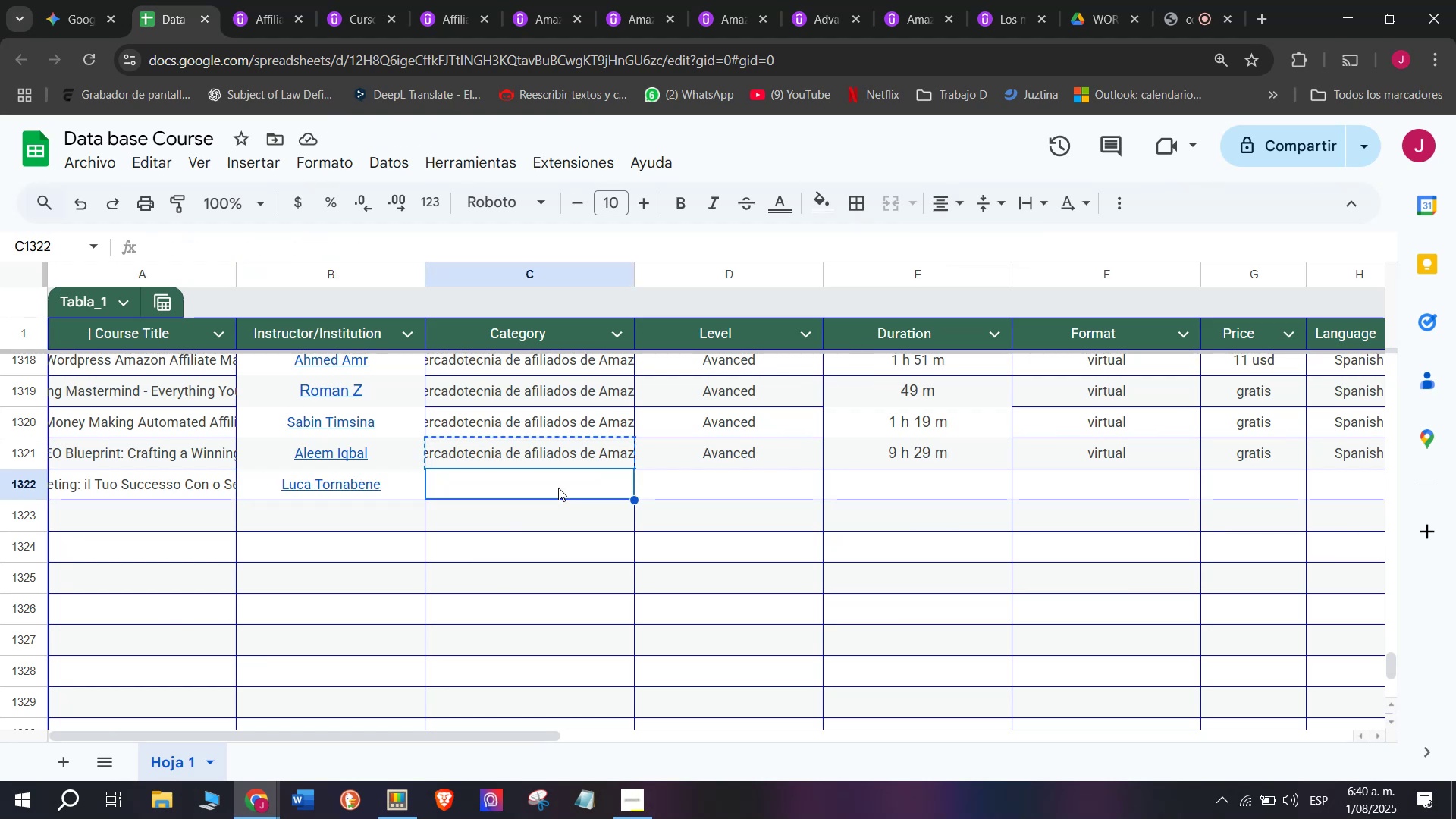 
key(Control+C)
 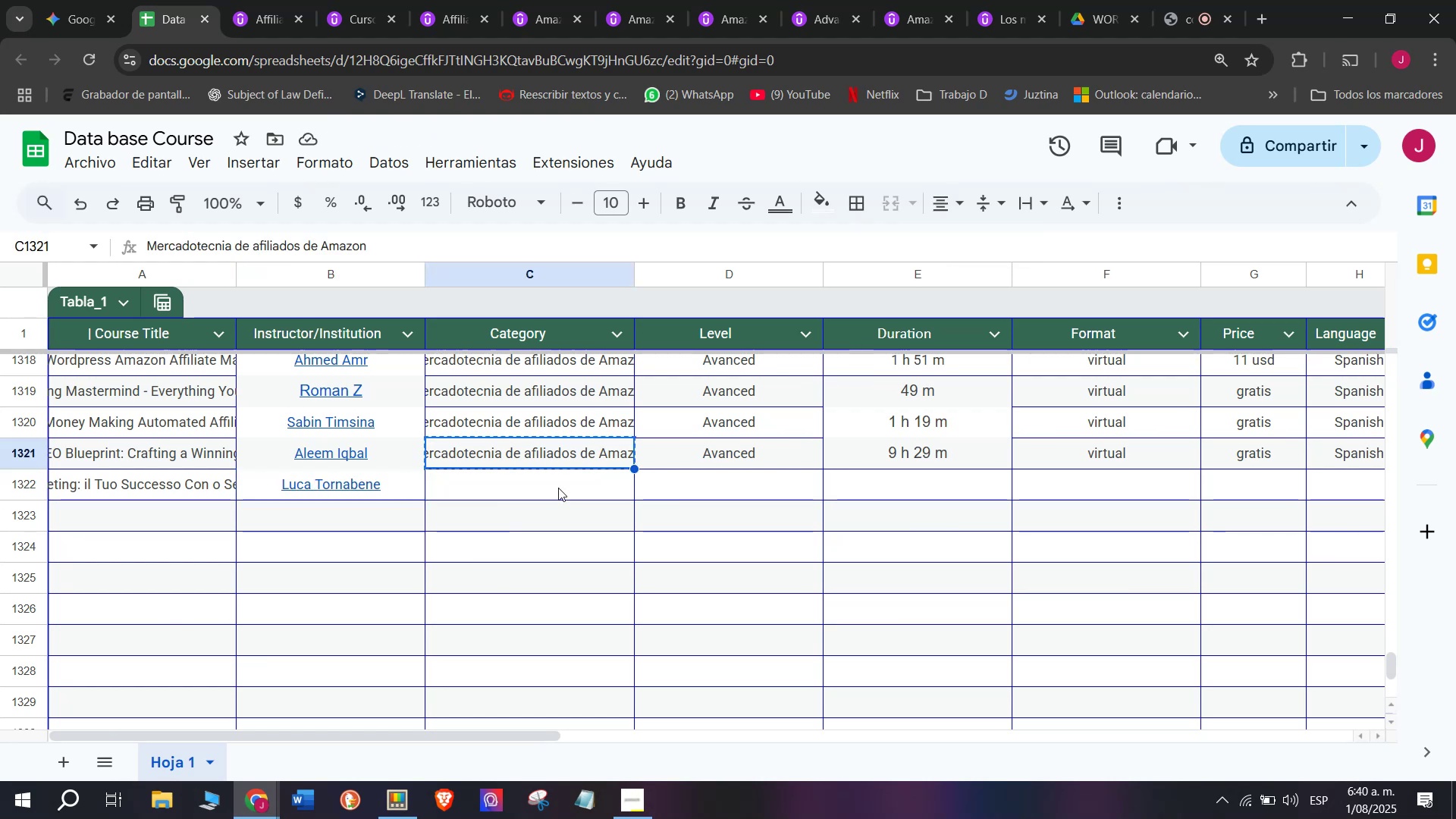 
left_click([558, 488])
 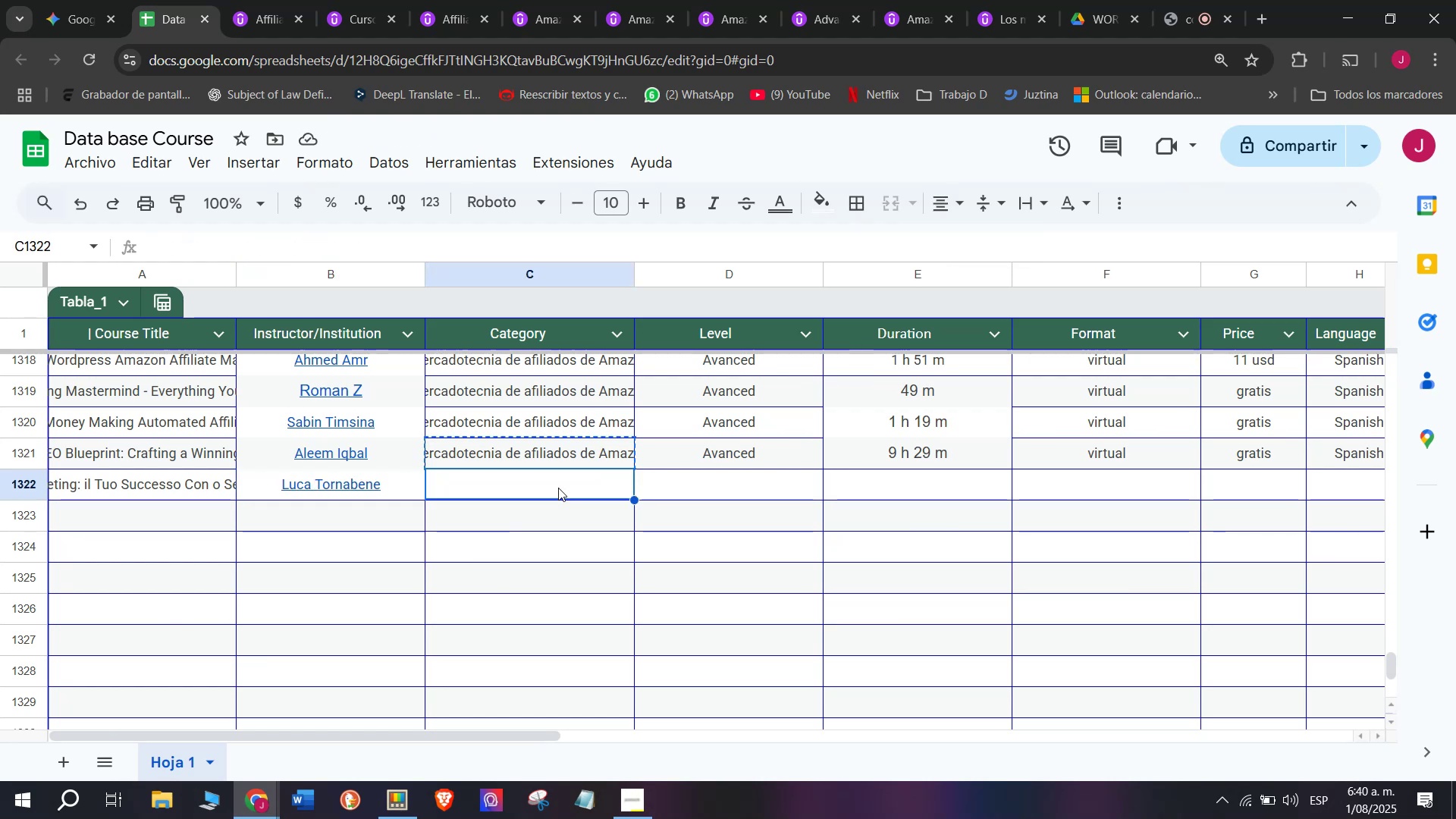 
key(Z)
 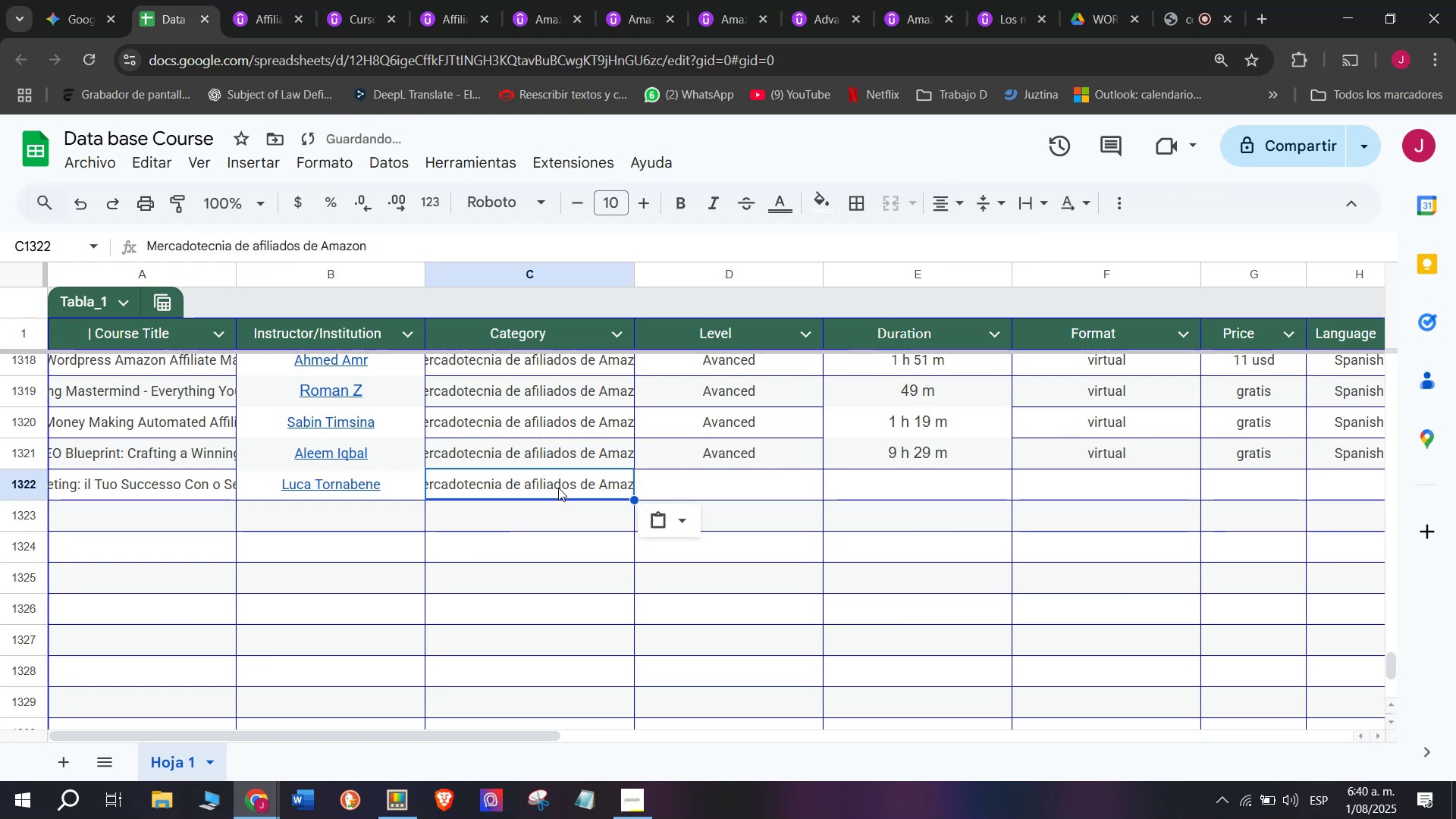 
key(Control+ControlLeft)
 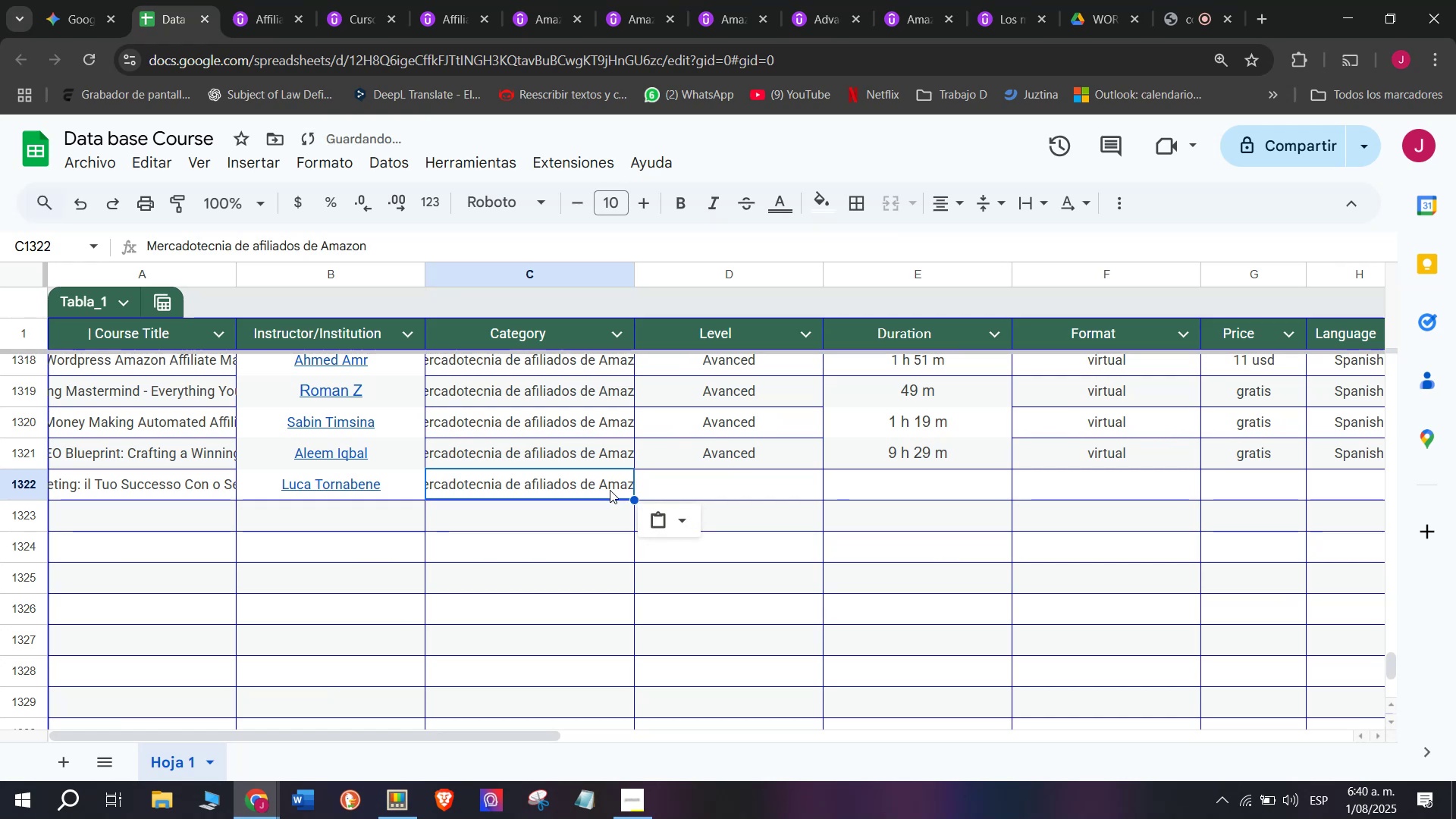 
key(Control+V)
 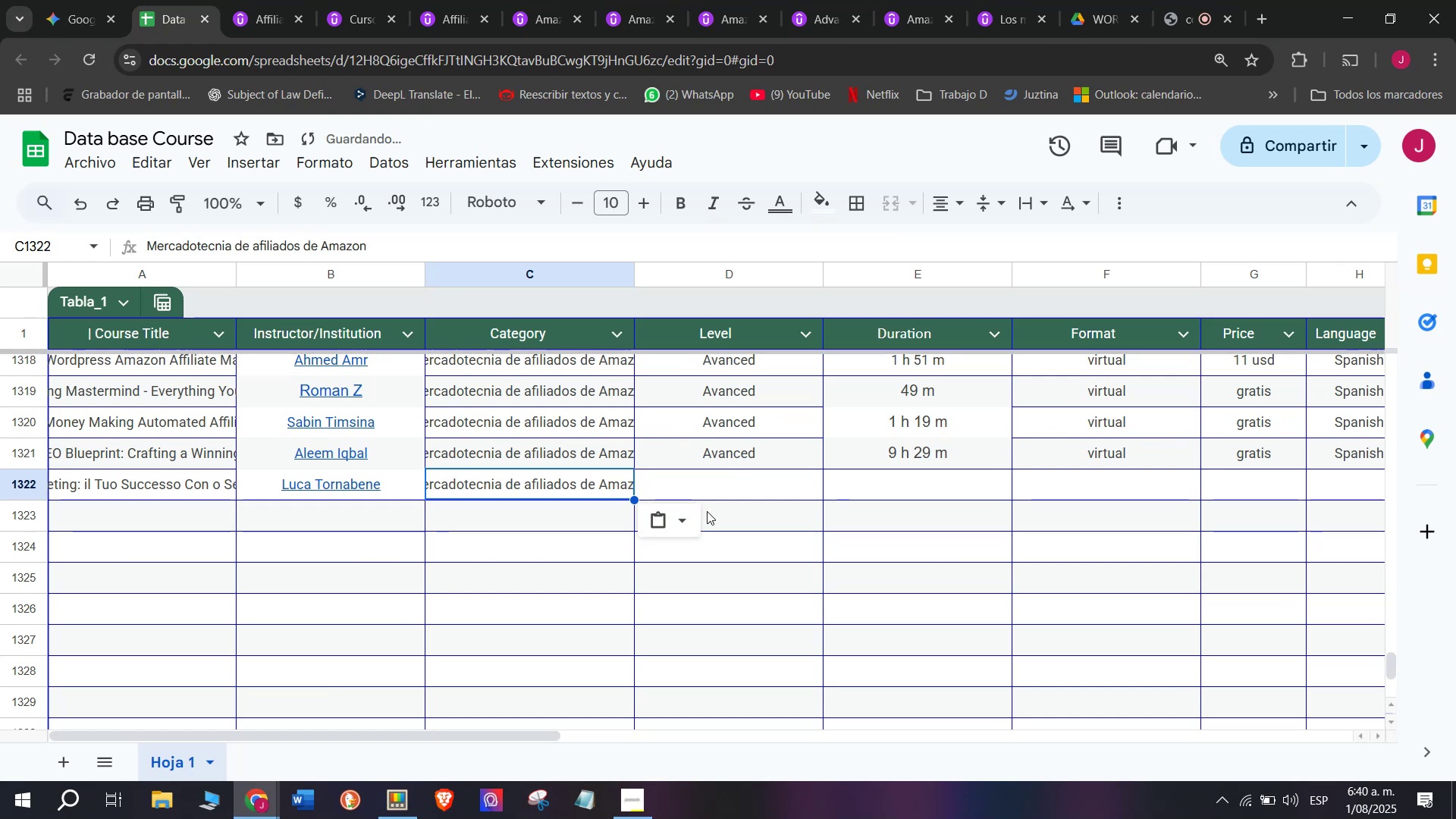 
left_click([747, 469])
 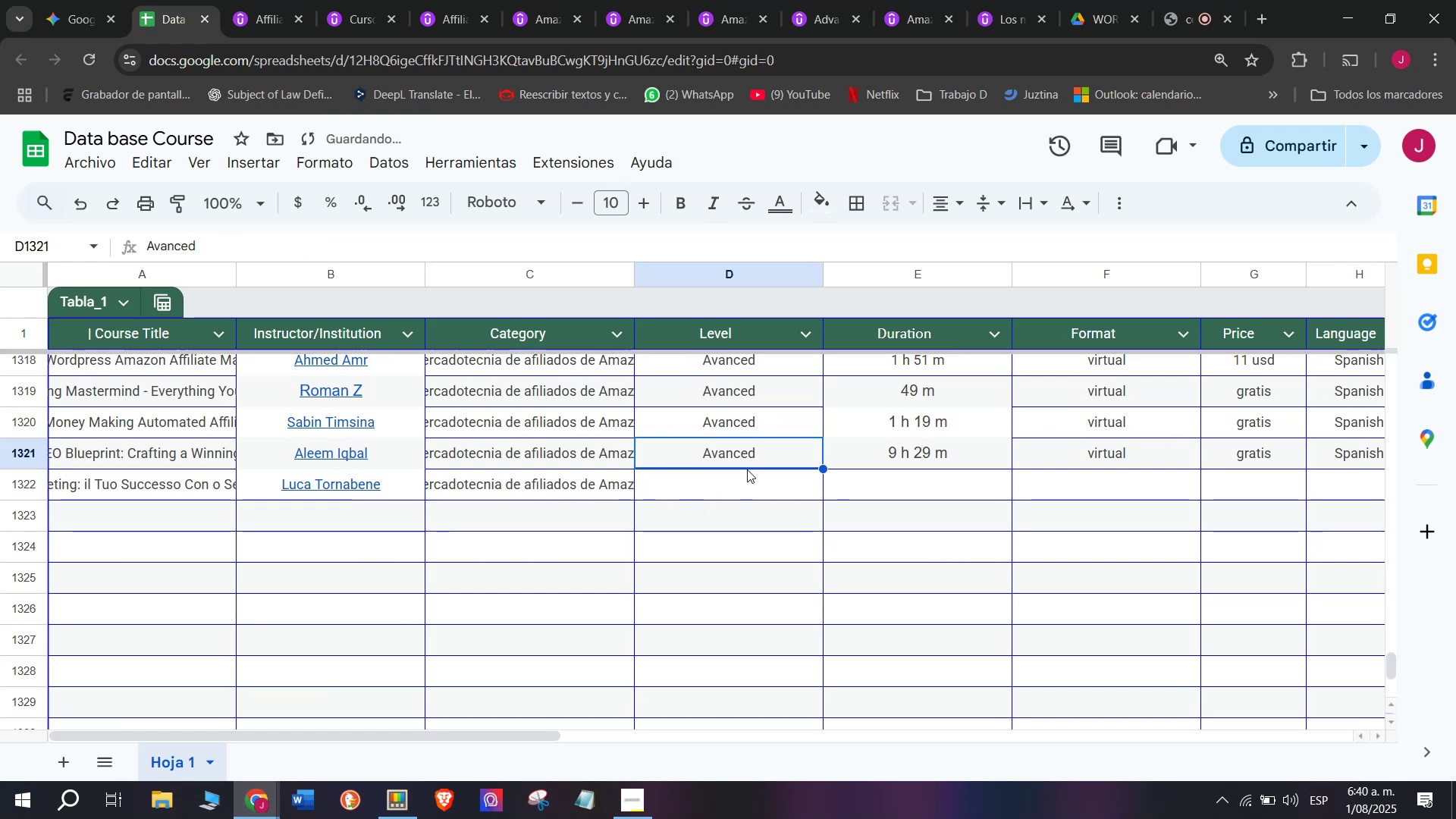 
key(Break)
 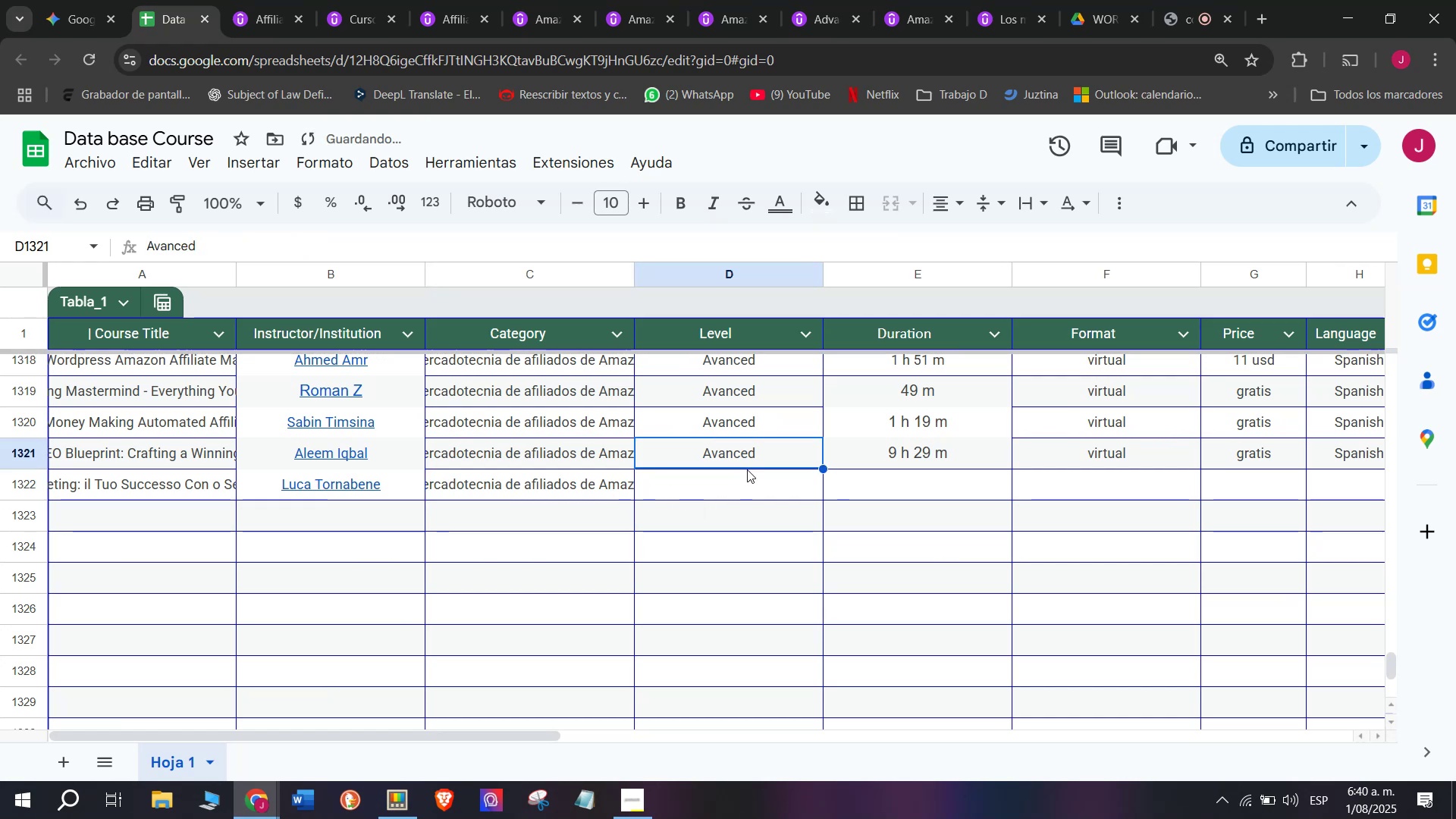 
key(Control+ControlLeft)
 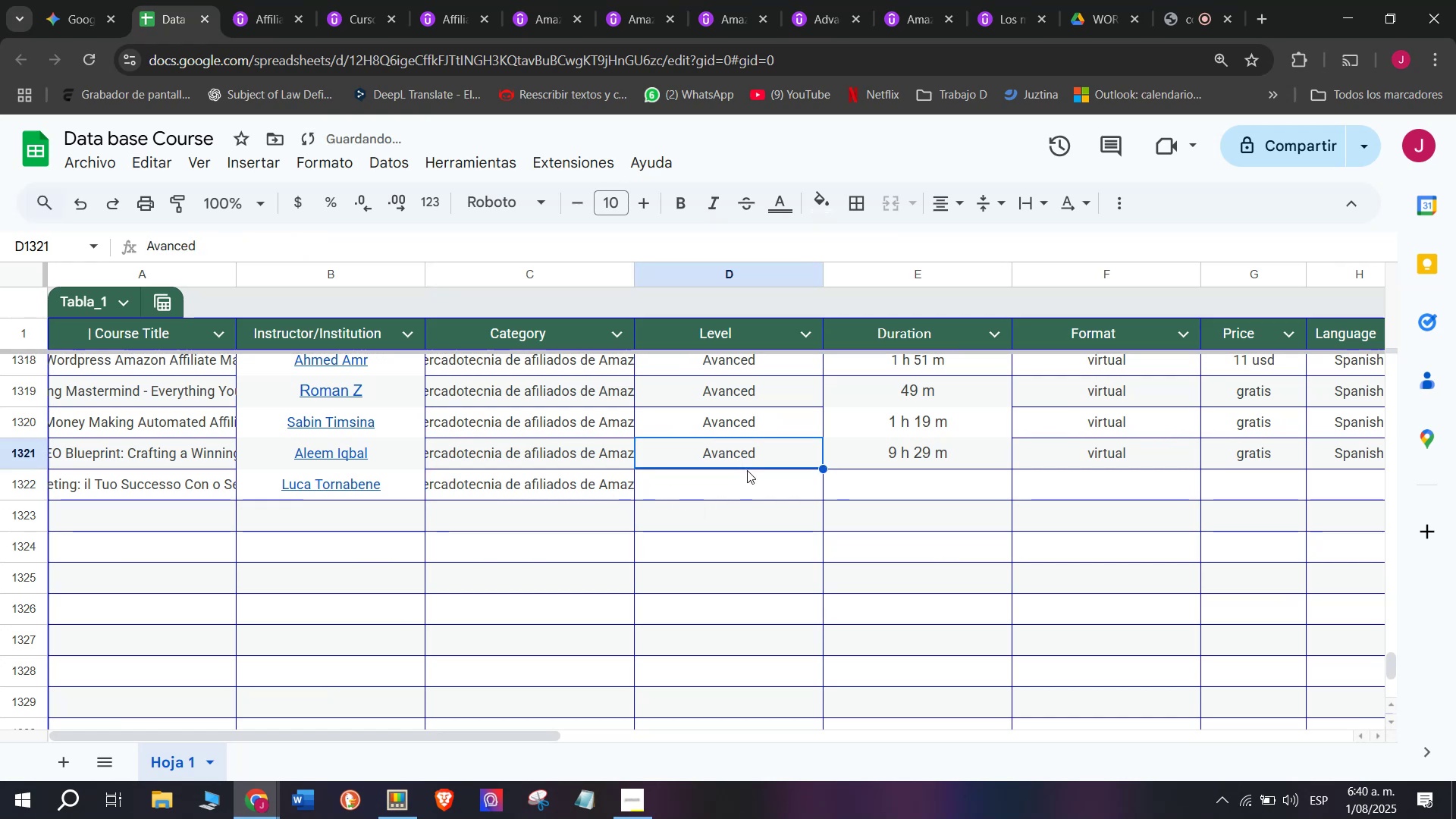 
key(Control+C)
 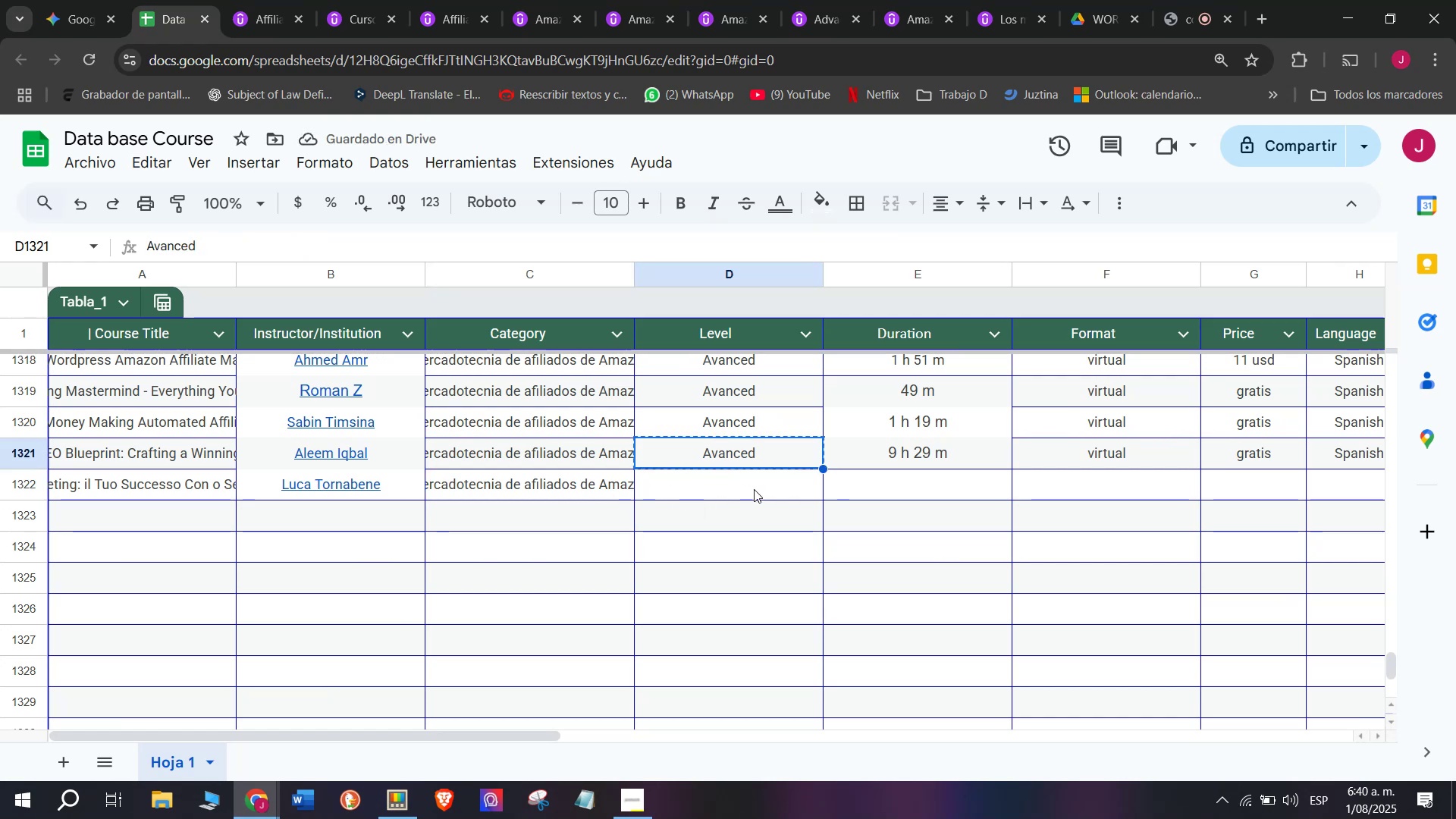 
left_click([754, 489])
 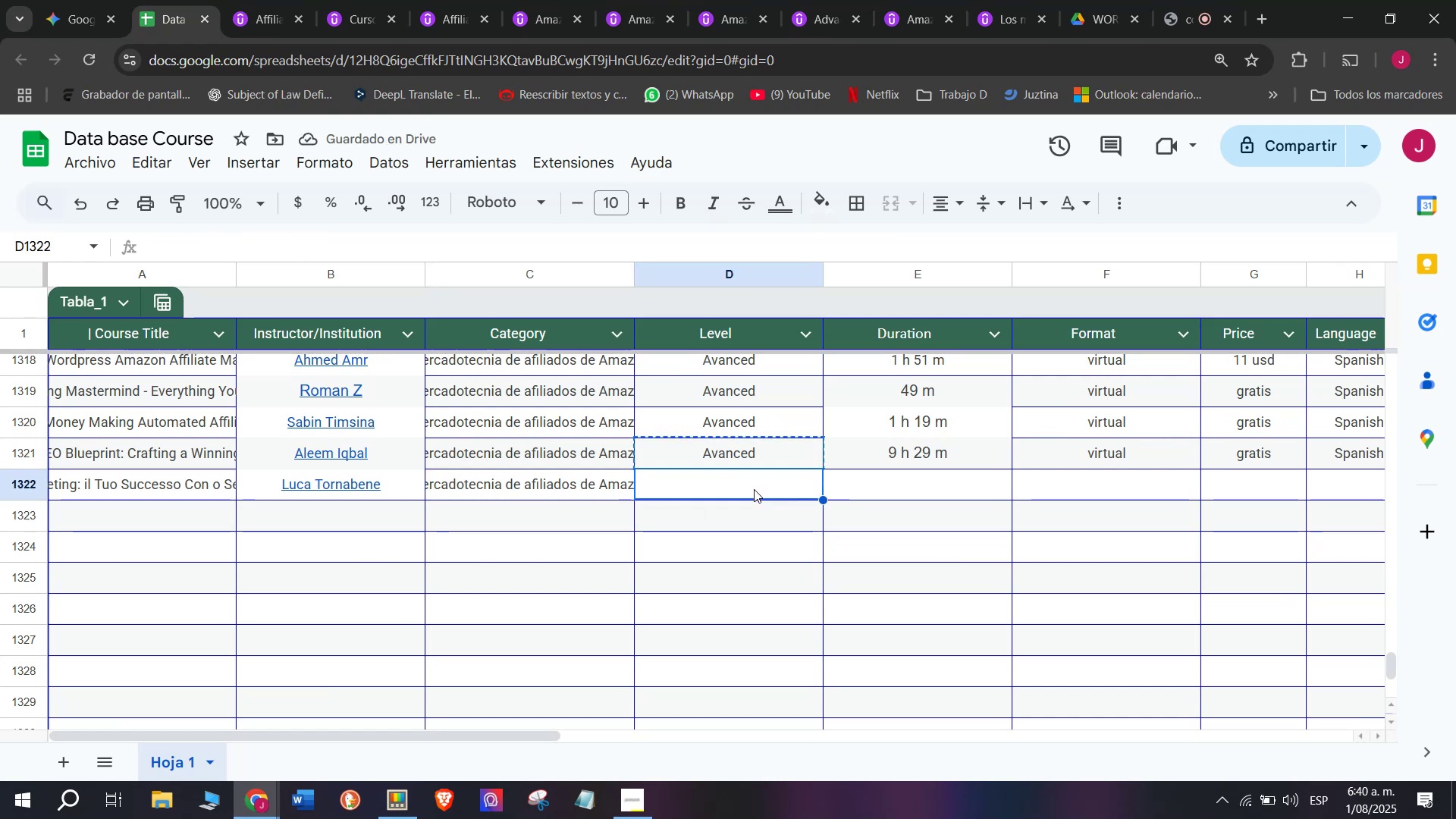 
key(Z)
 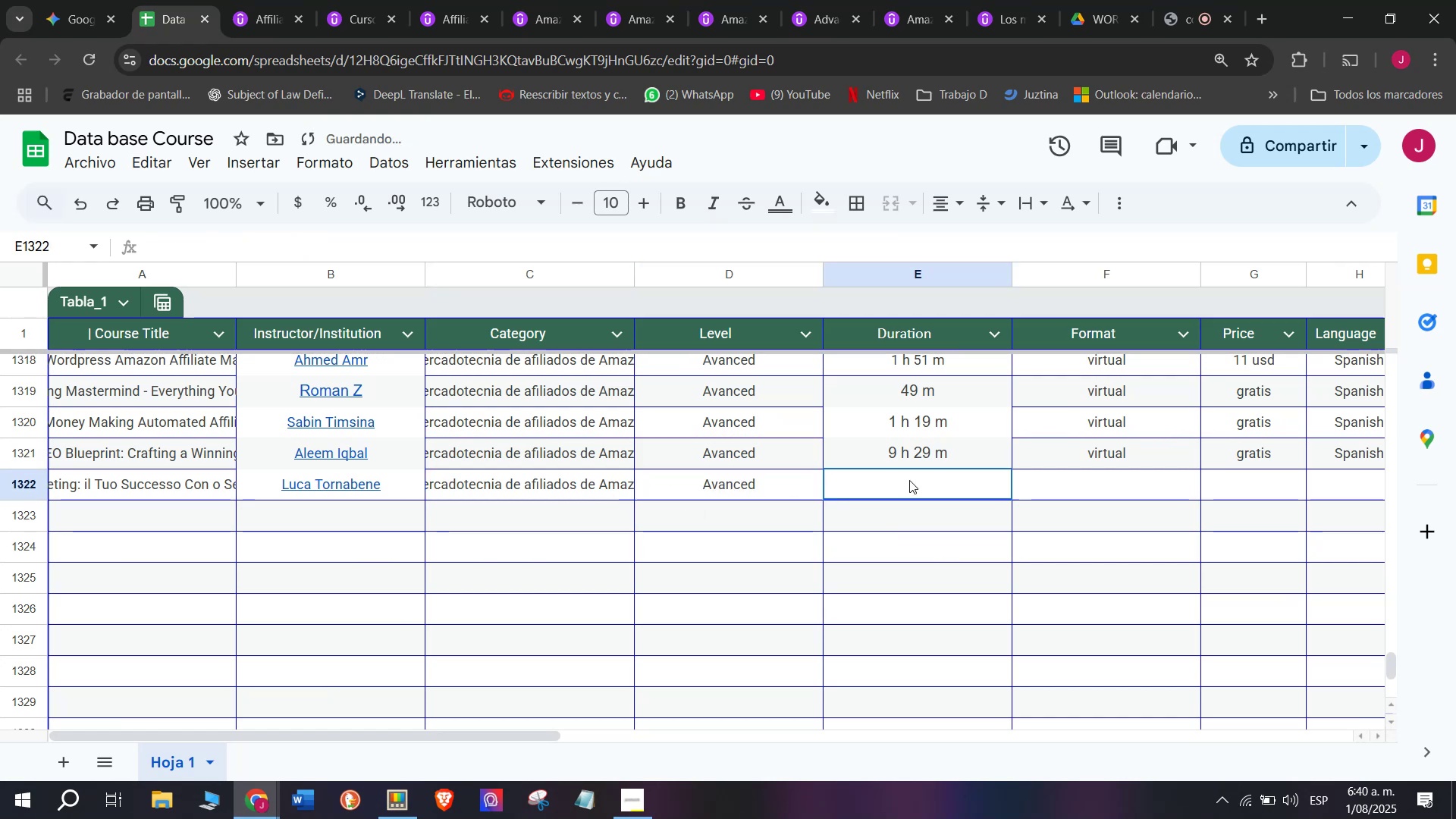 
key(Control+ControlLeft)
 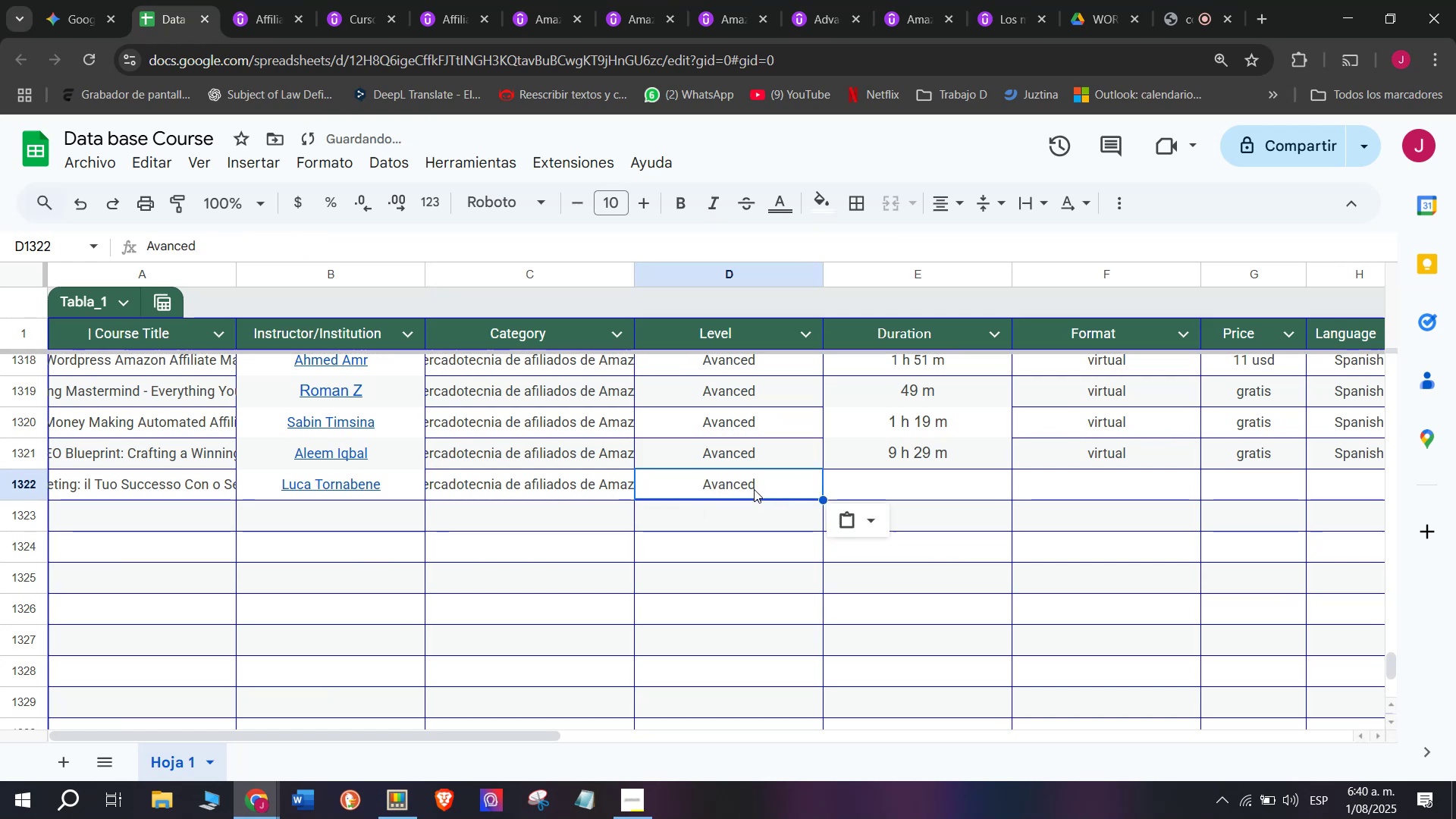 
key(Control+V)
 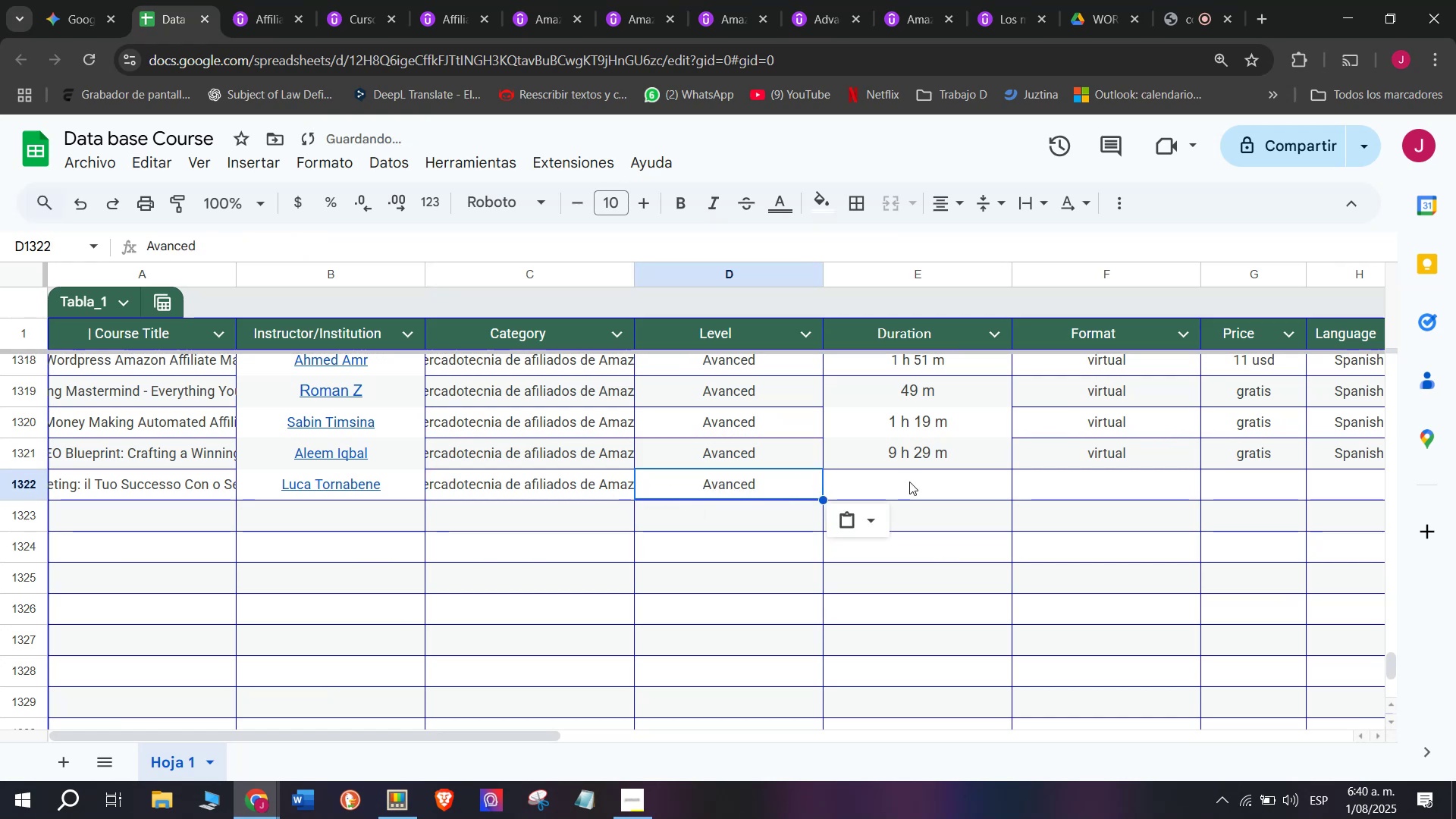 
double_click([909, 480])
 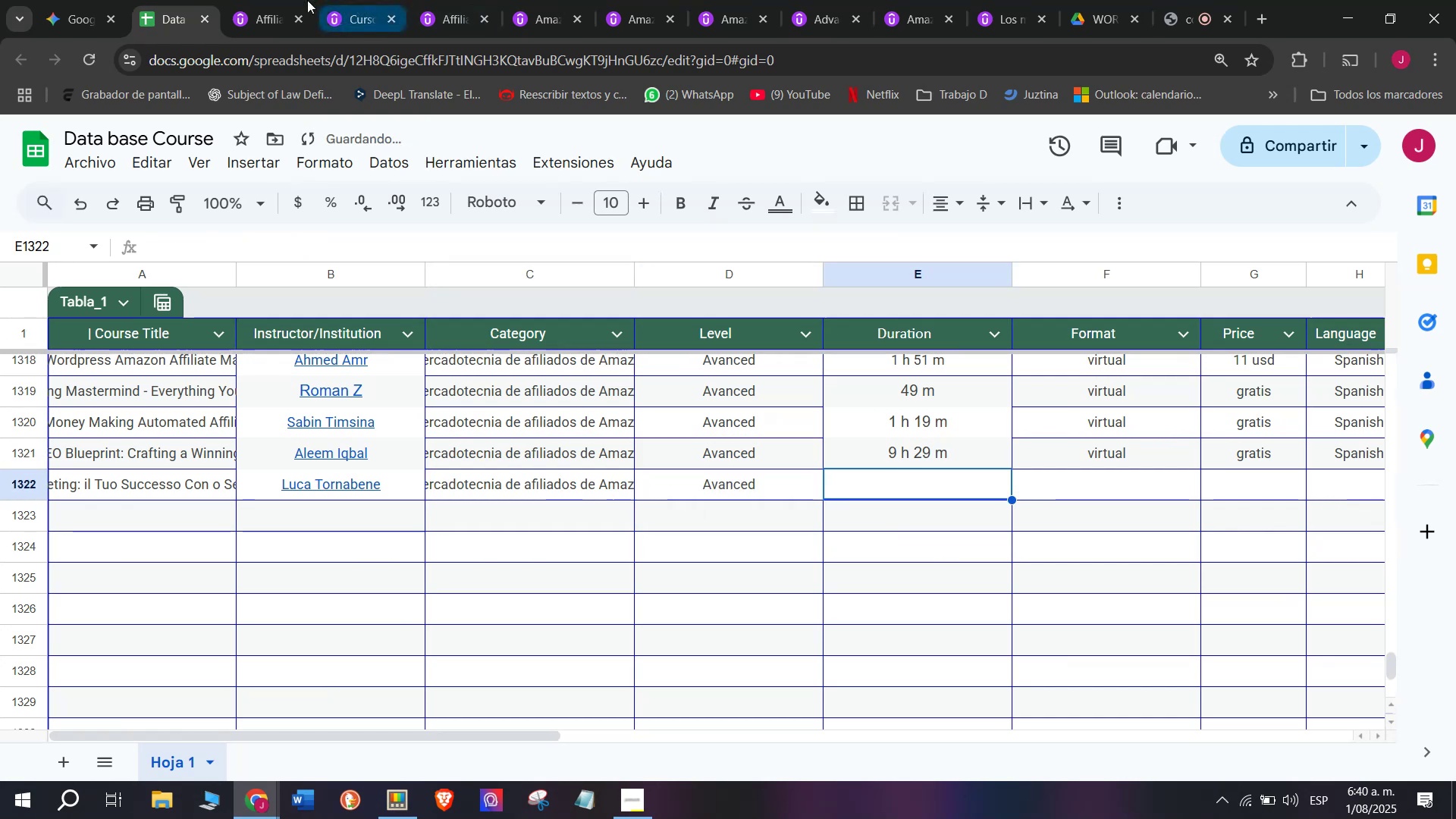 
left_click([276, 0])
 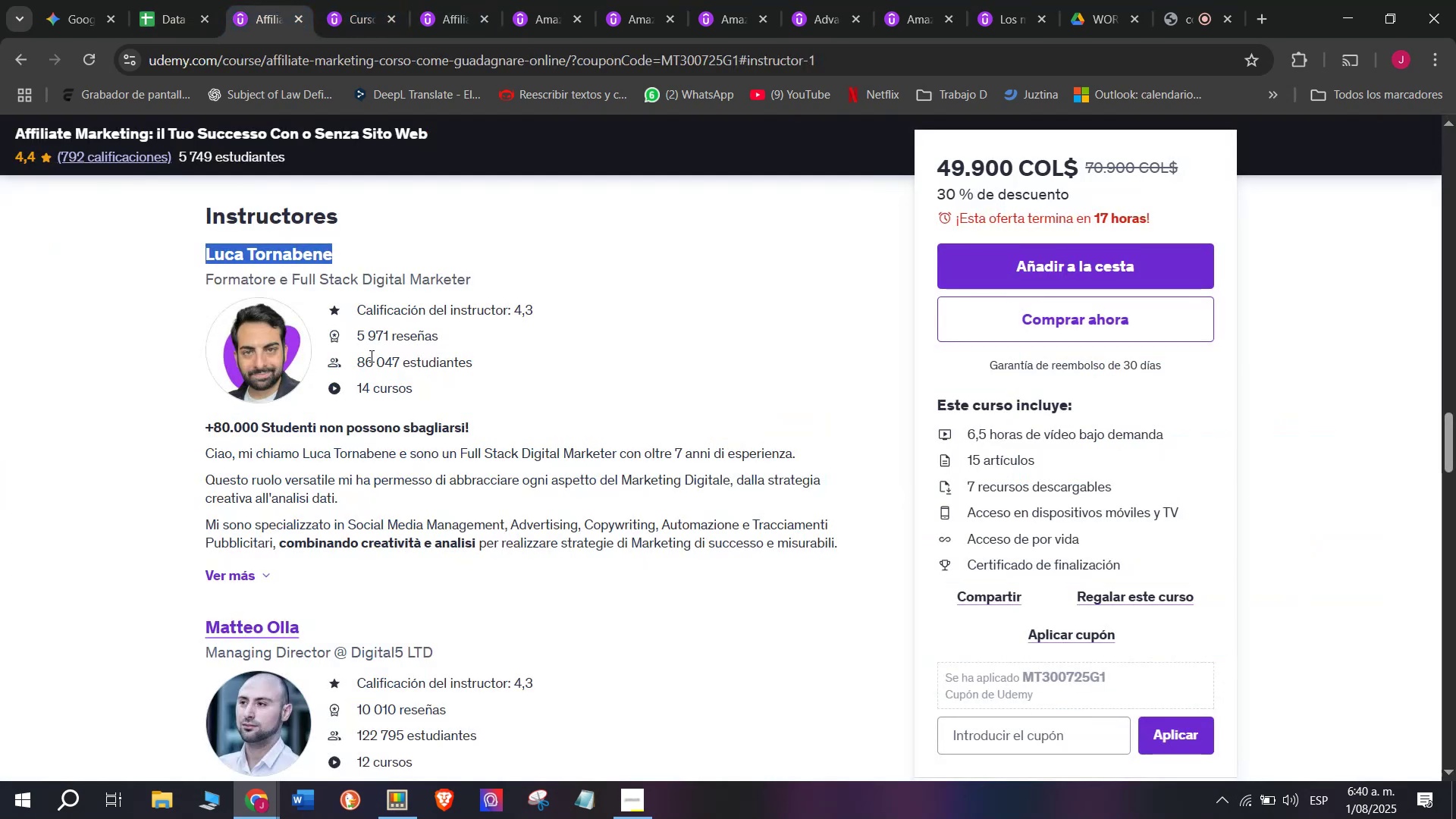 
scroll: coordinate [404, 441], scroll_direction: up, amount: 9.0
 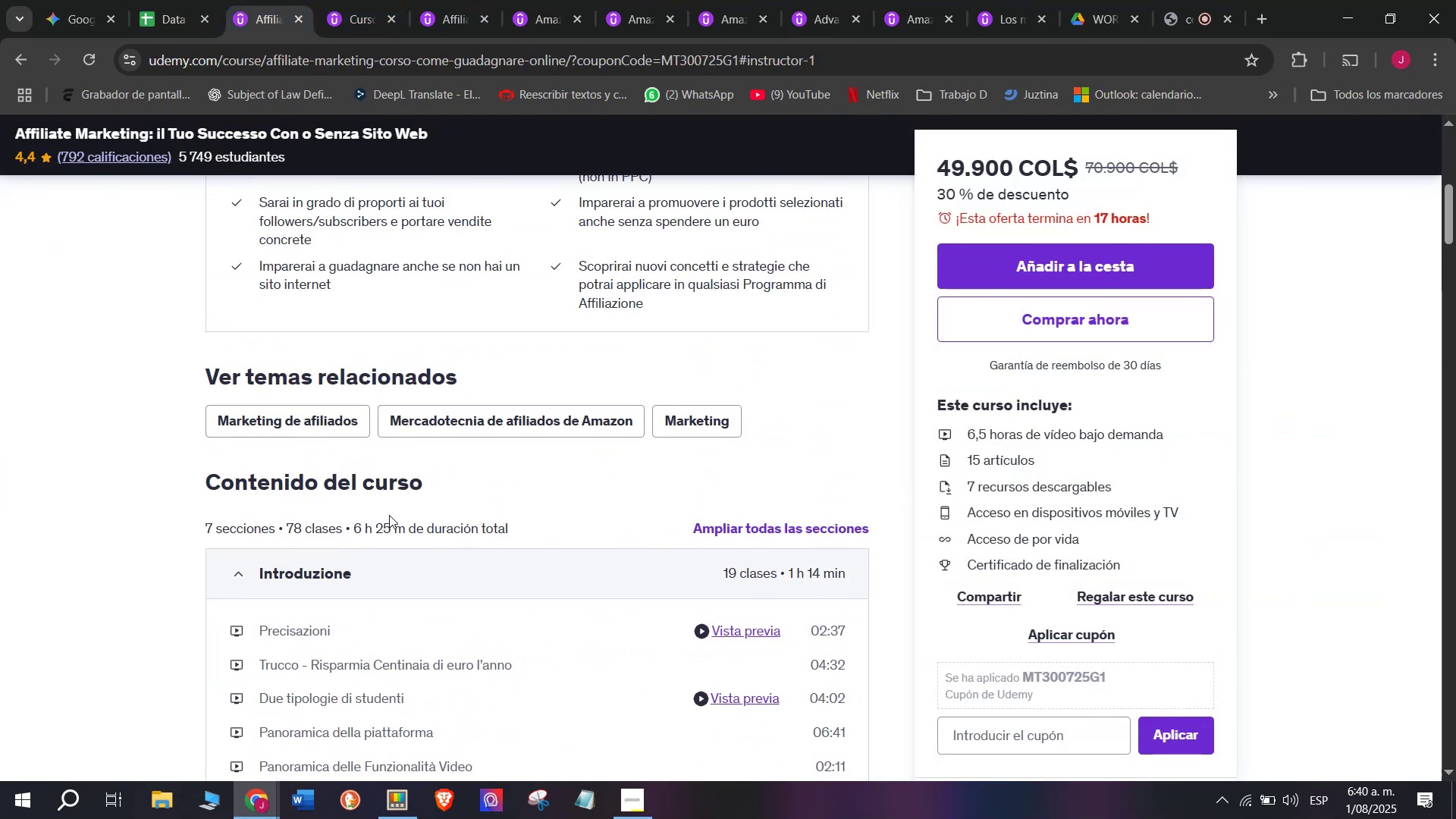 
left_click_drag(start_coordinate=[402, 526], to_coordinate=[353, 523])
 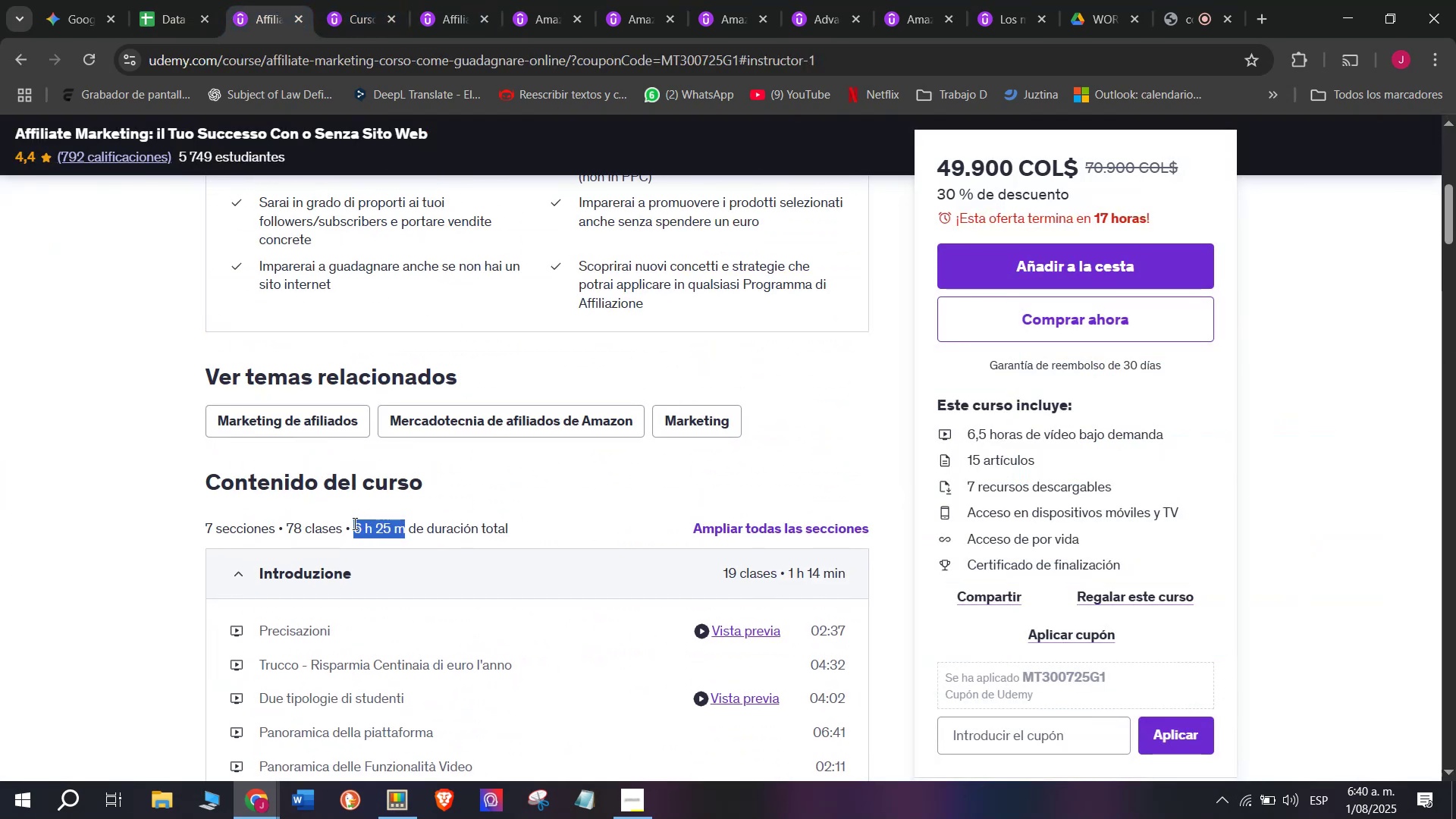 
key(Control+ControlLeft)
 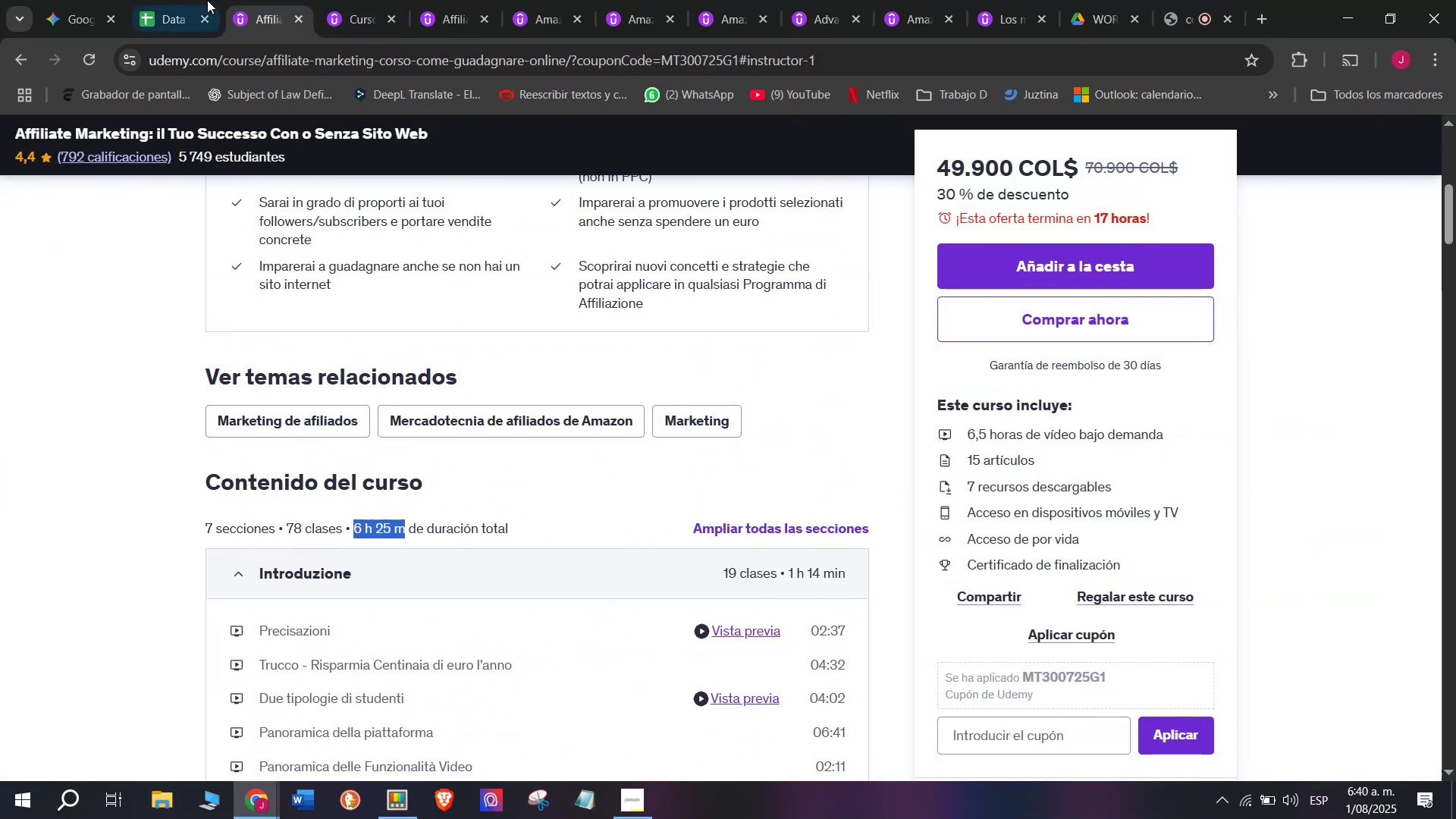 
key(Break)
 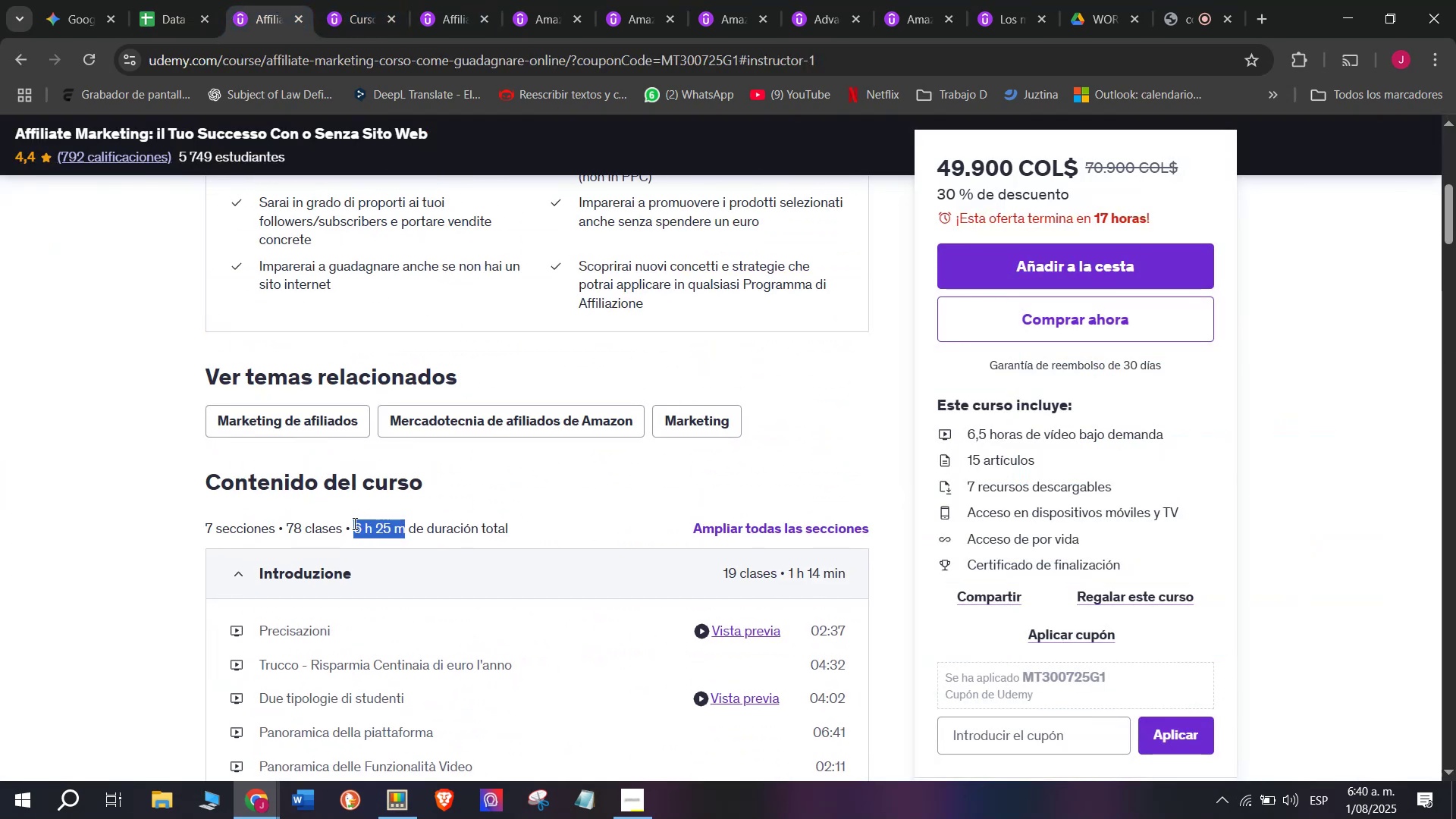 
key(Control+C)
 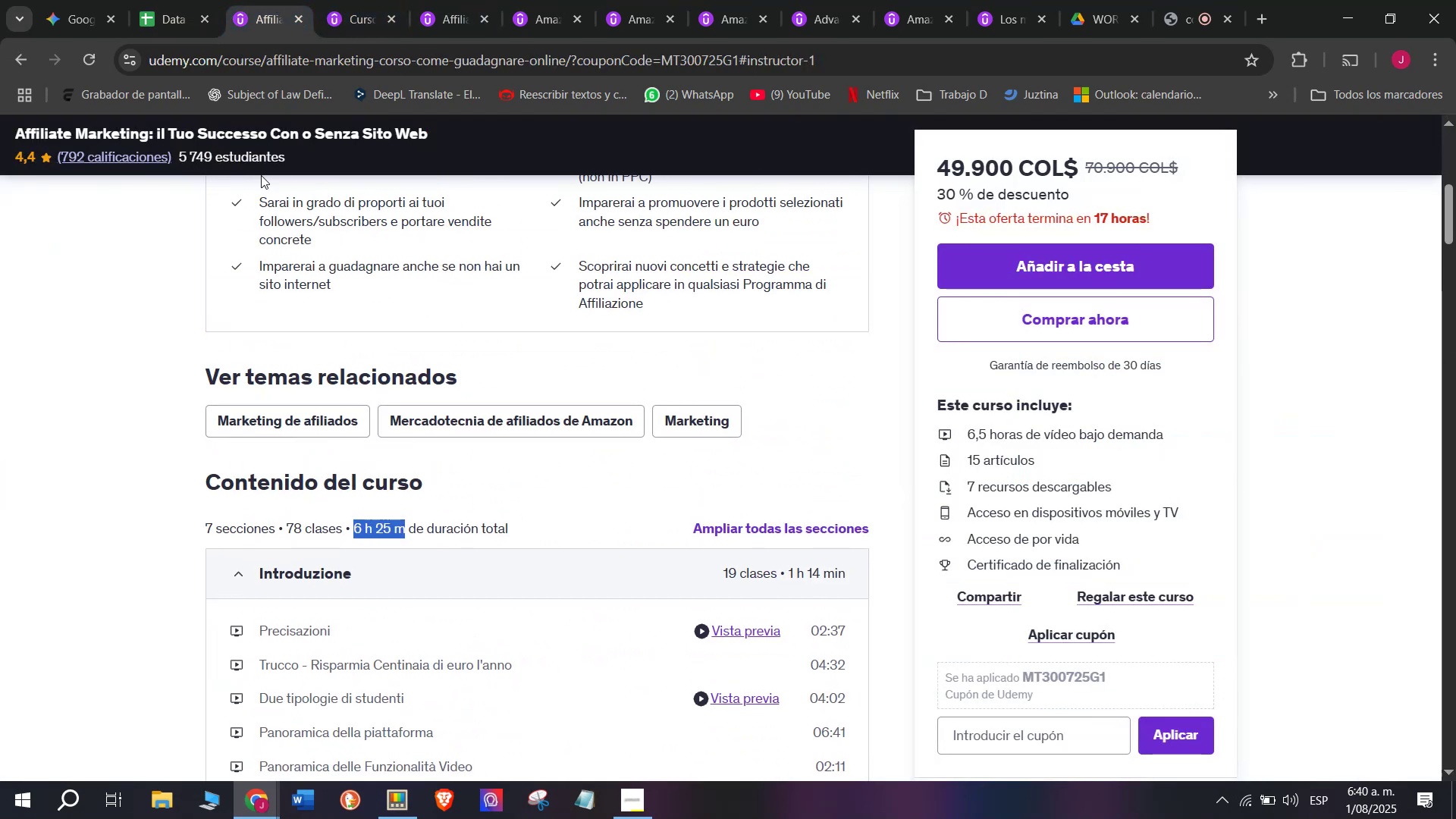 
key(Control+ControlLeft)
 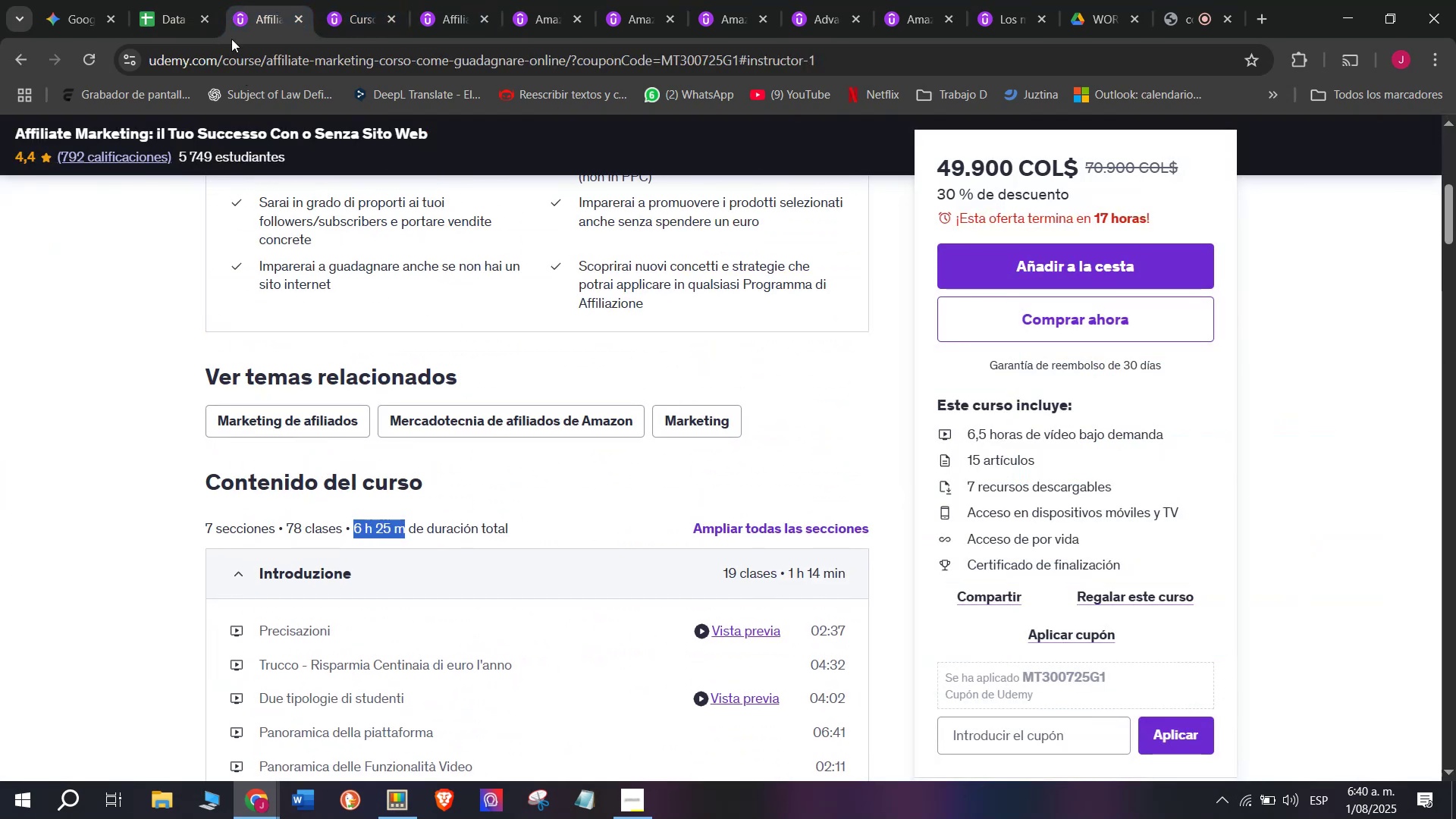 
key(Break)
 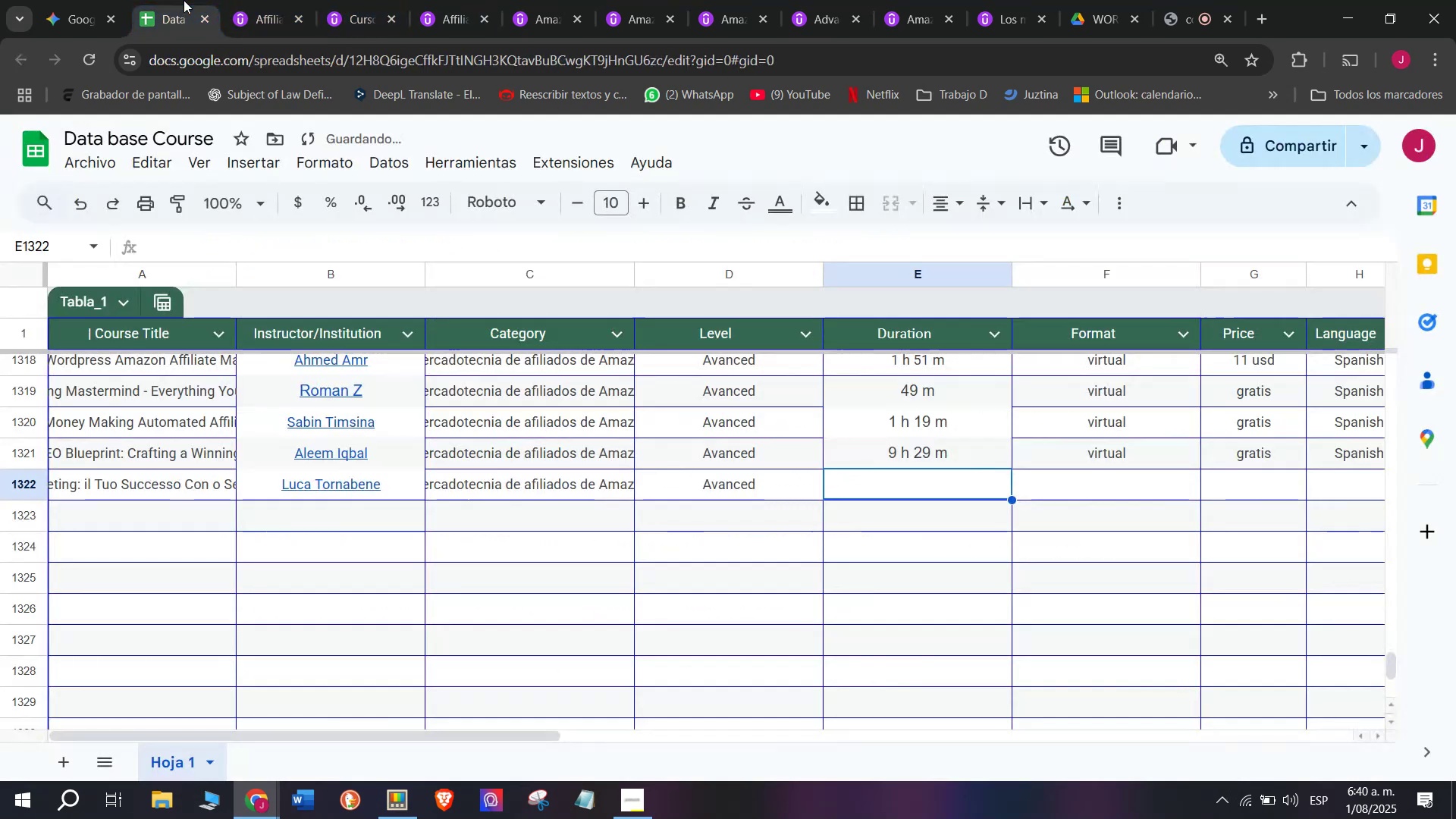 
key(Control+C)
 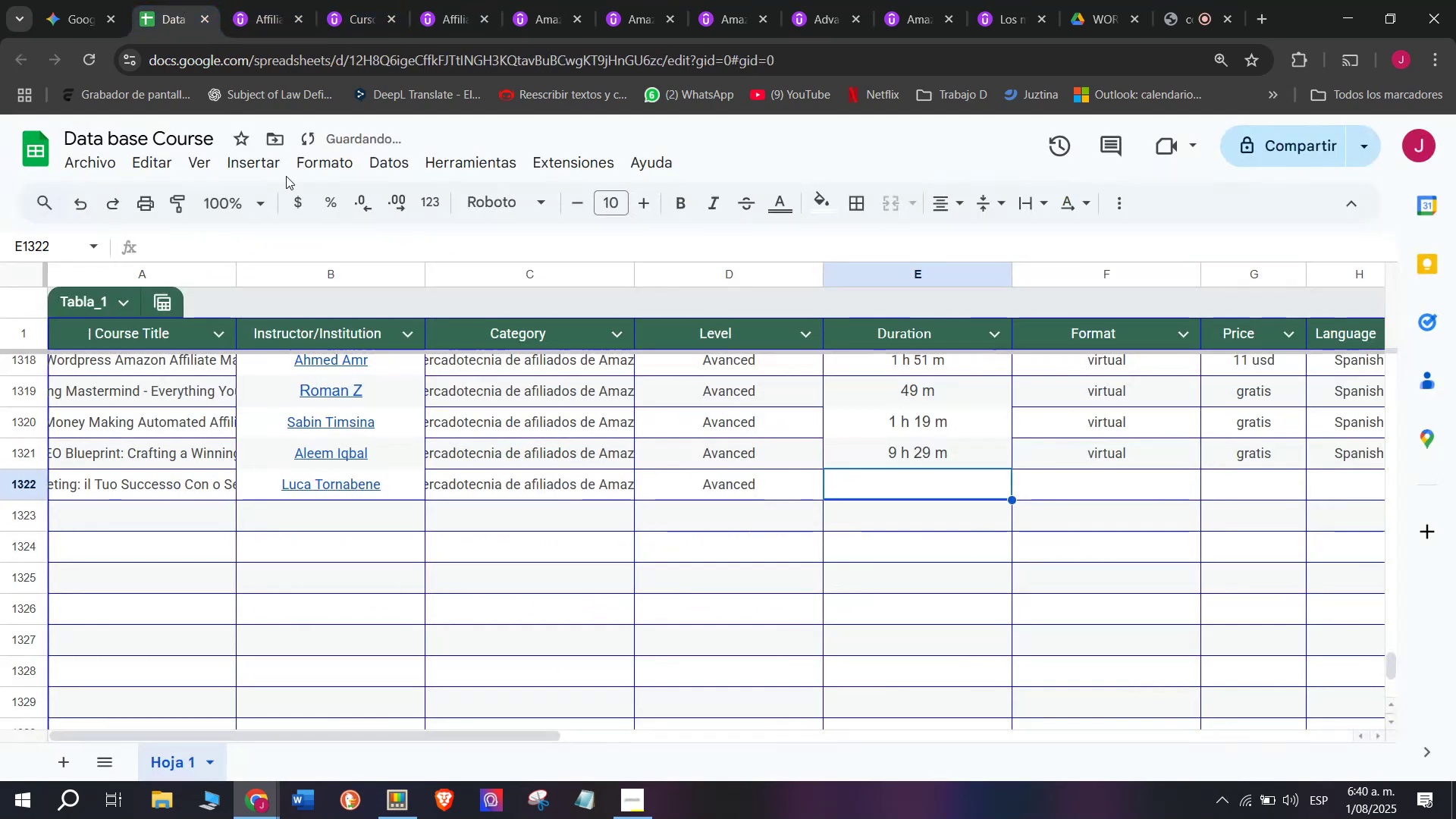 
key(Control+ControlLeft)
 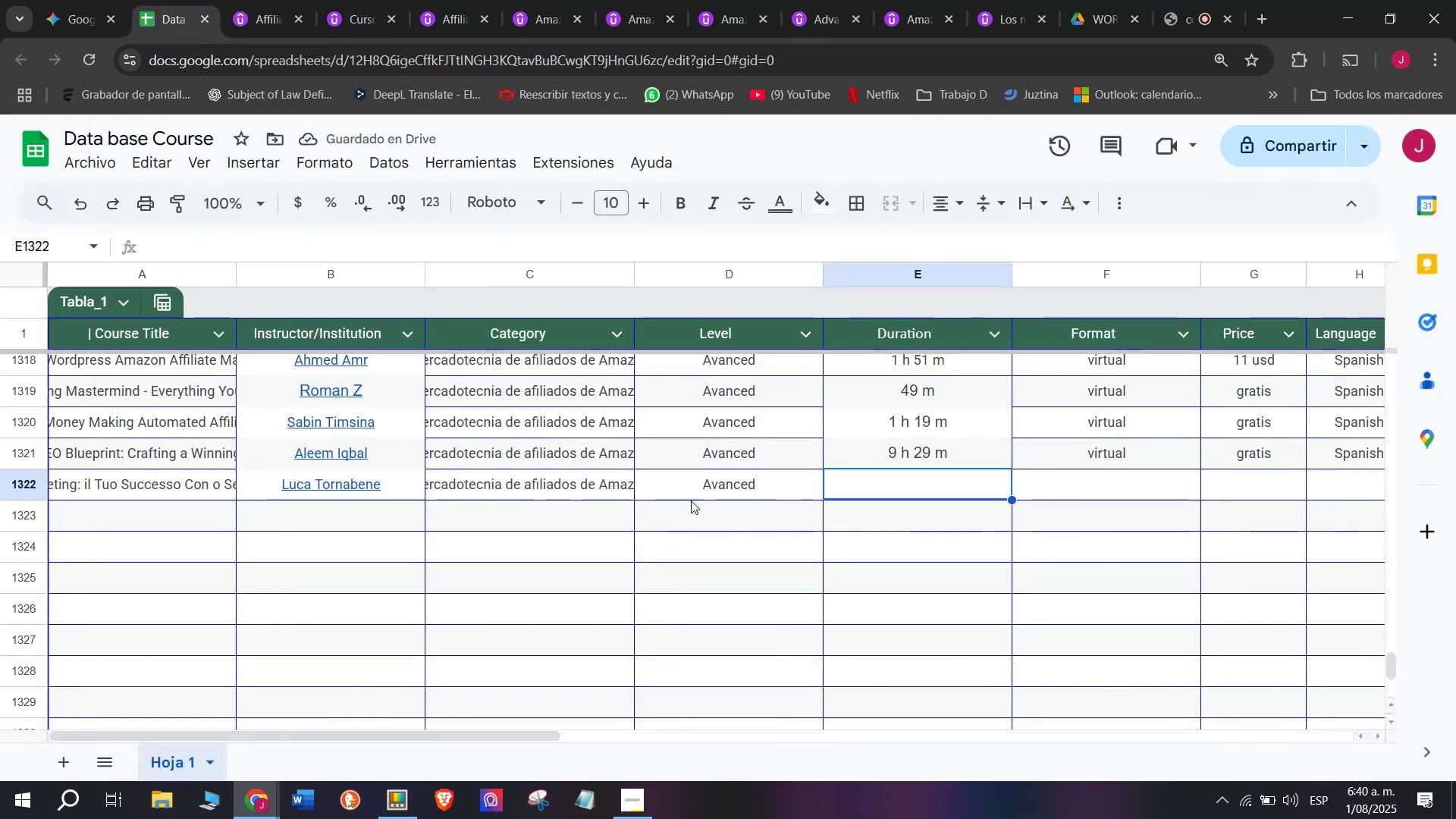 
key(Z)
 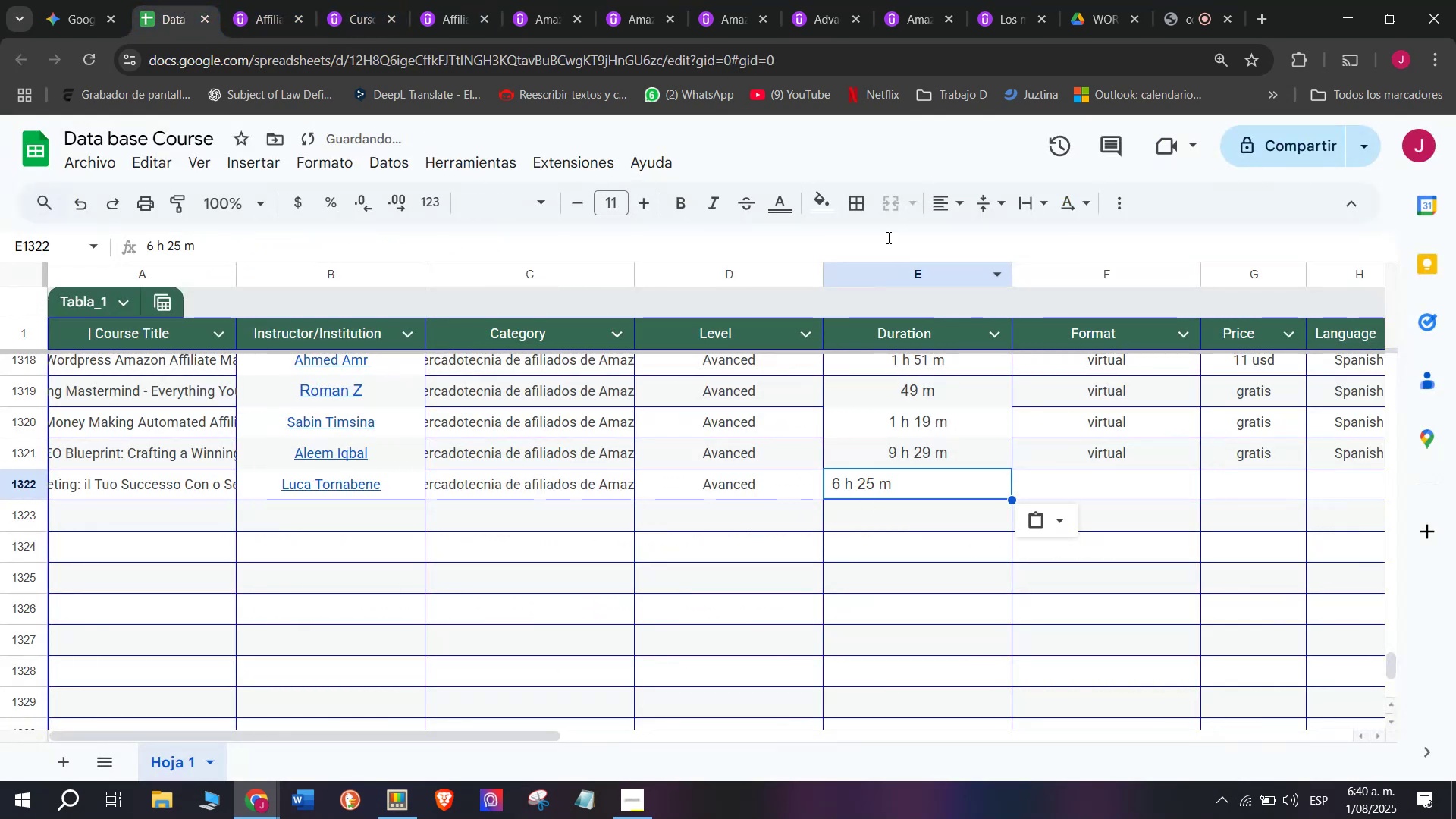 
key(Control+V)
 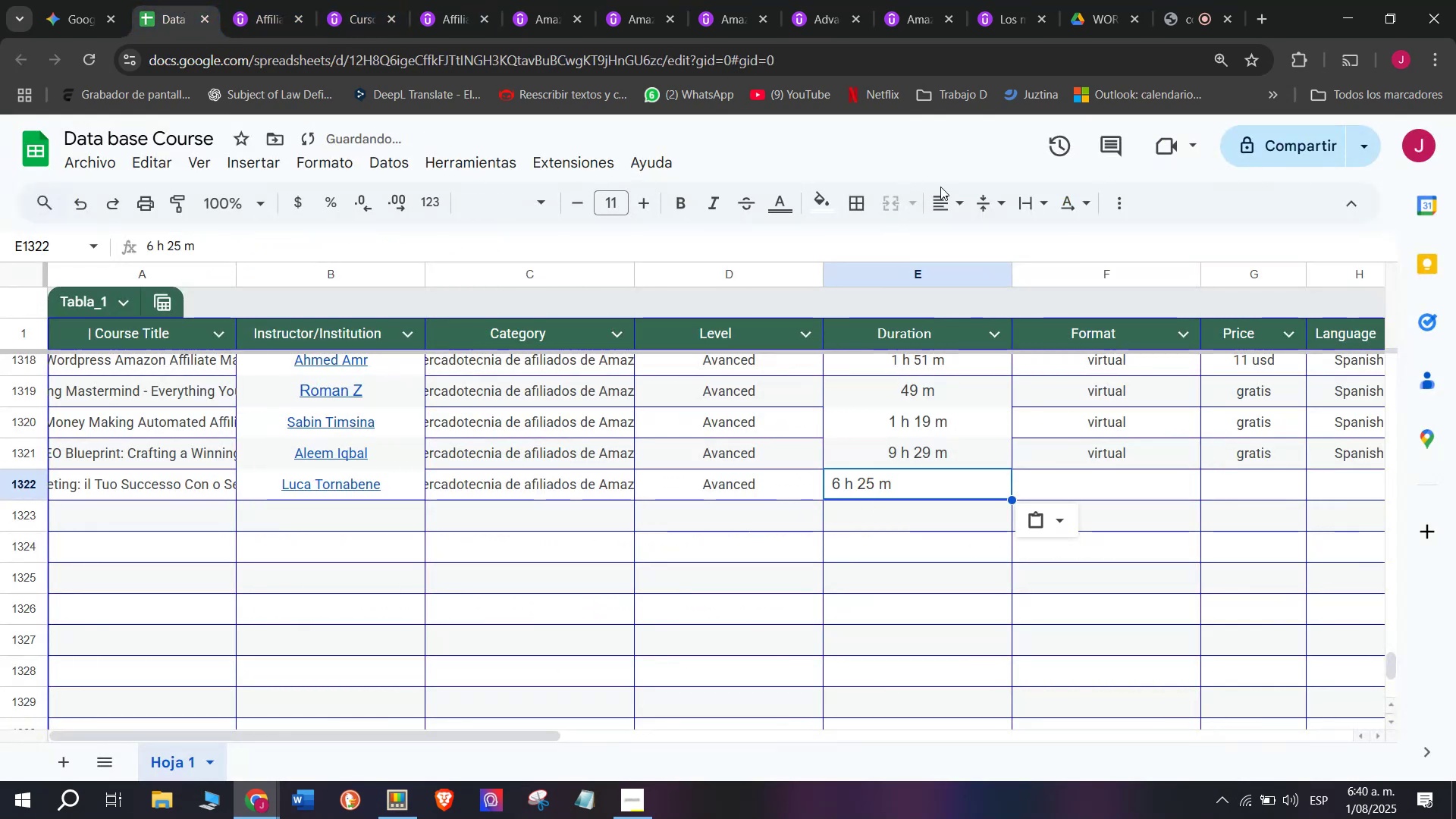 
left_click([962, 201])
 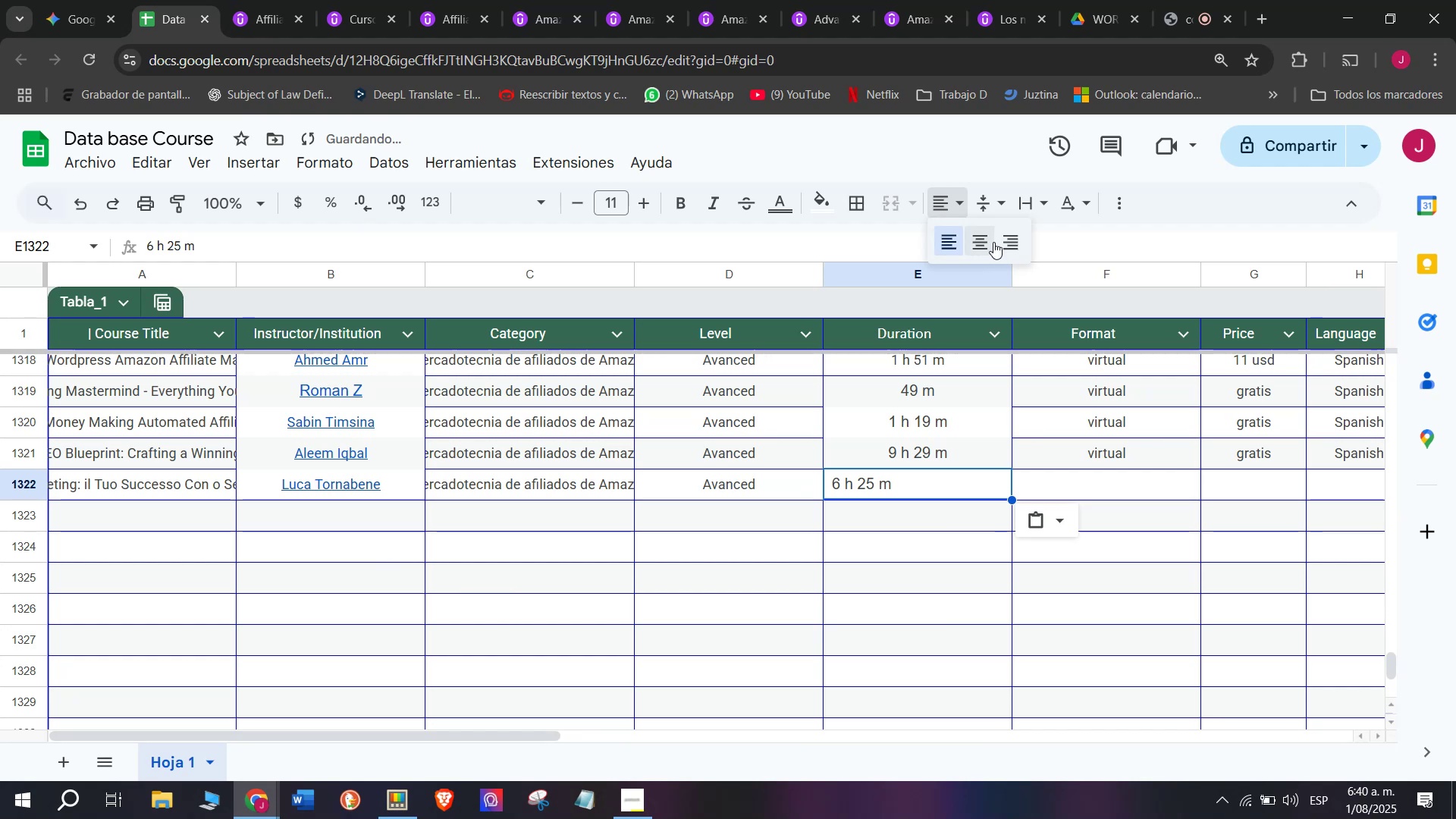 
left_click([990, 242])
 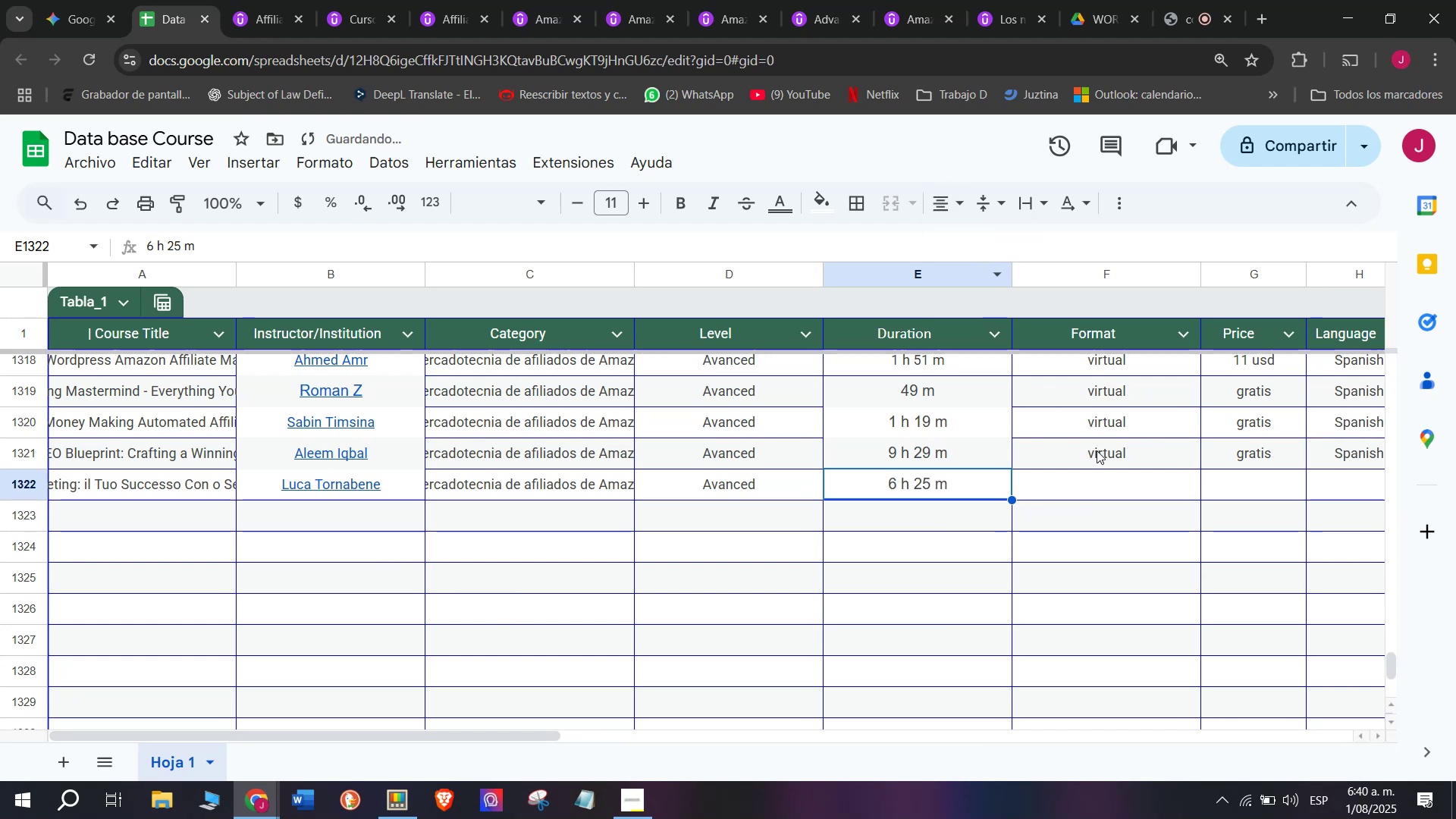 
left_click([1099, 454])
 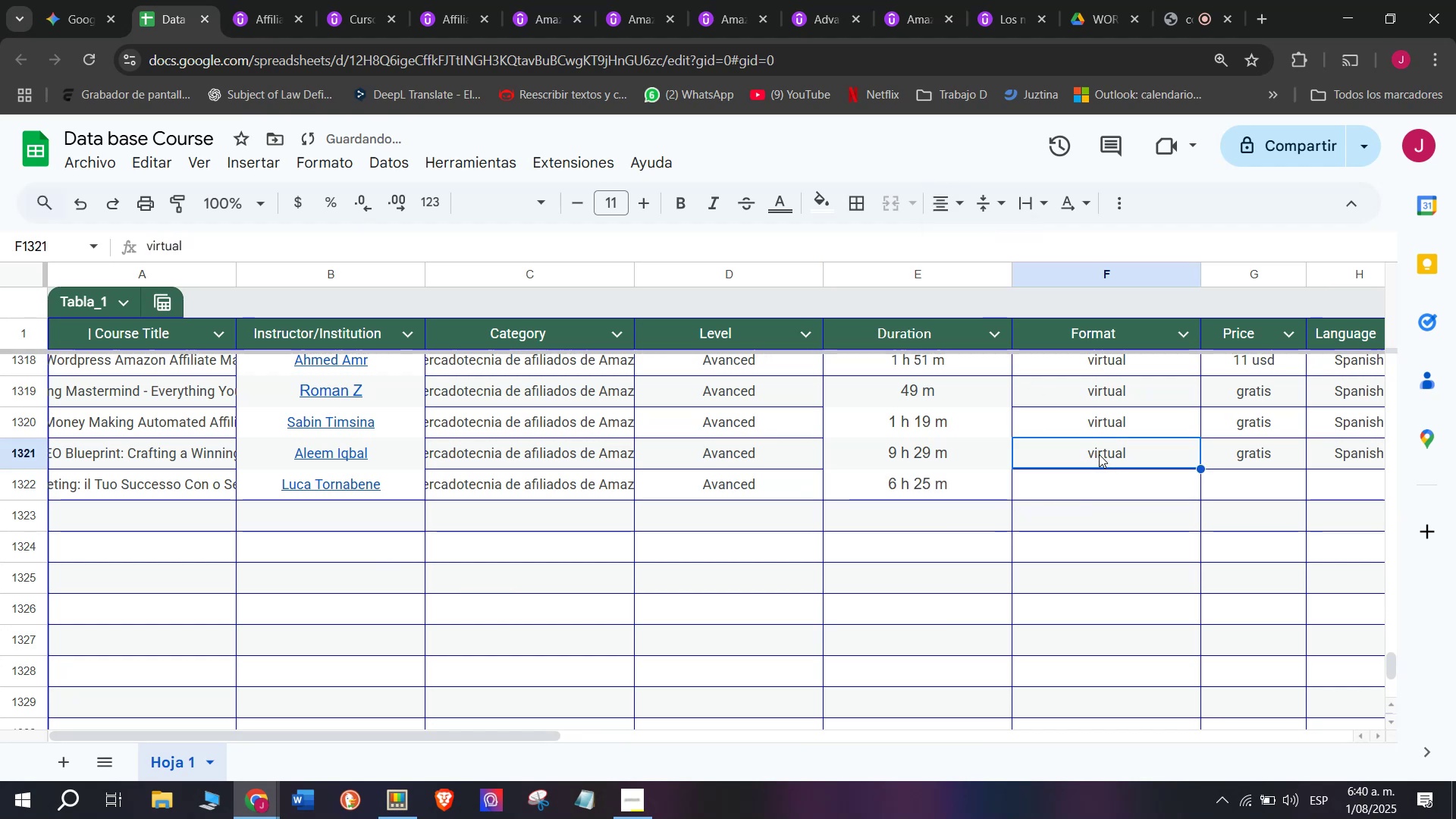 
key(Break)
 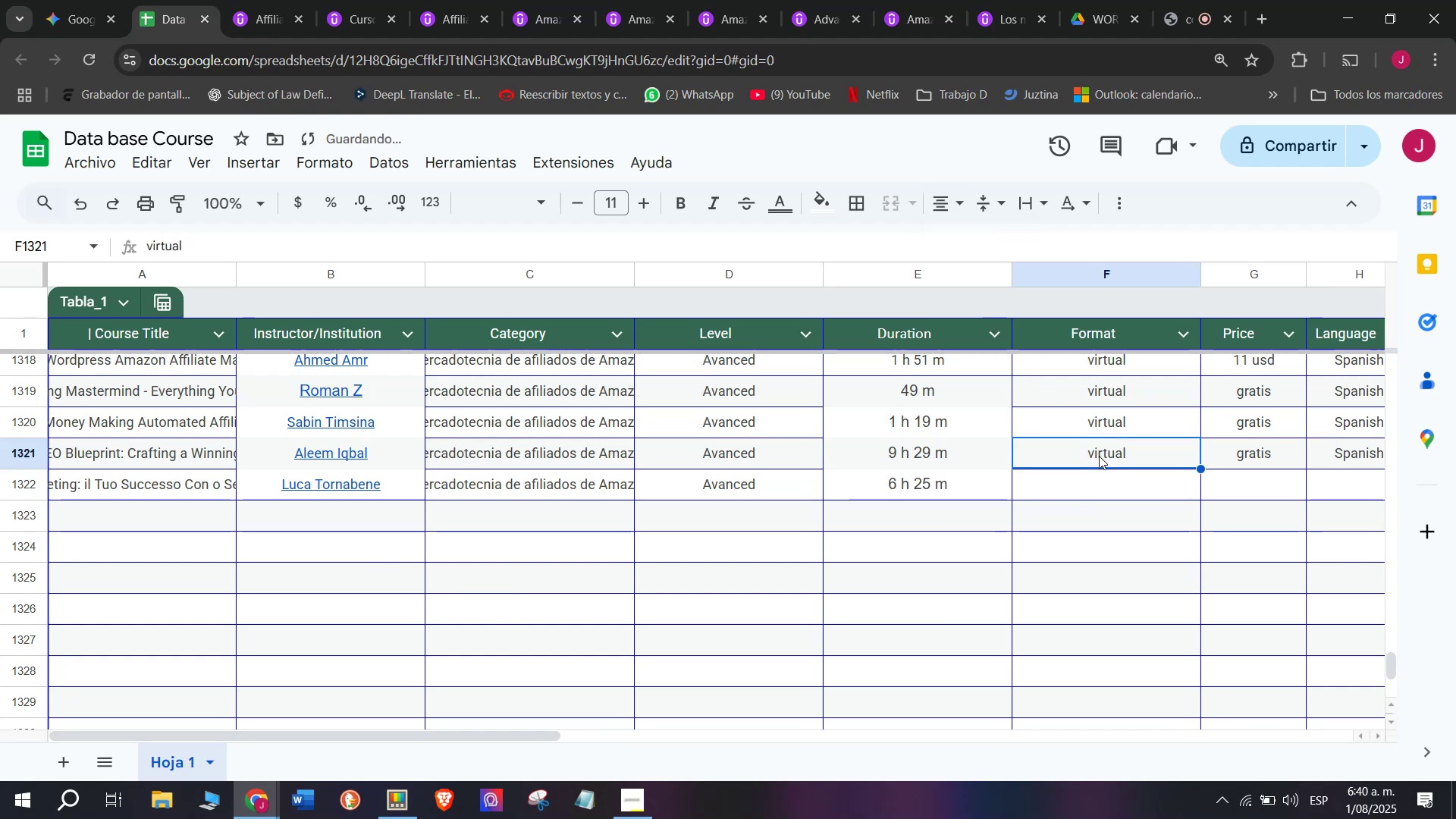 
key(Control+ControlLeft)
 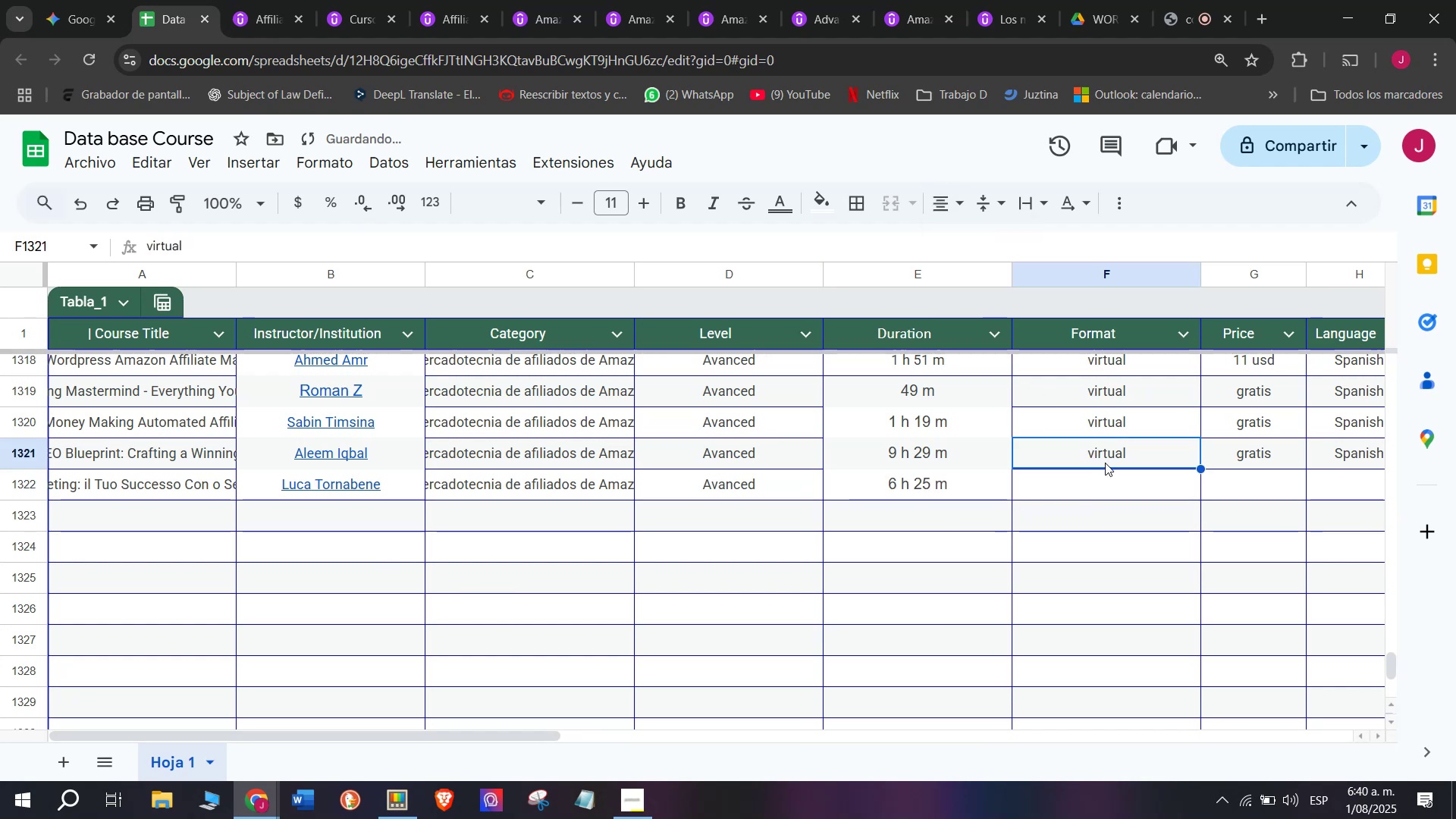 
key(Control+C)
 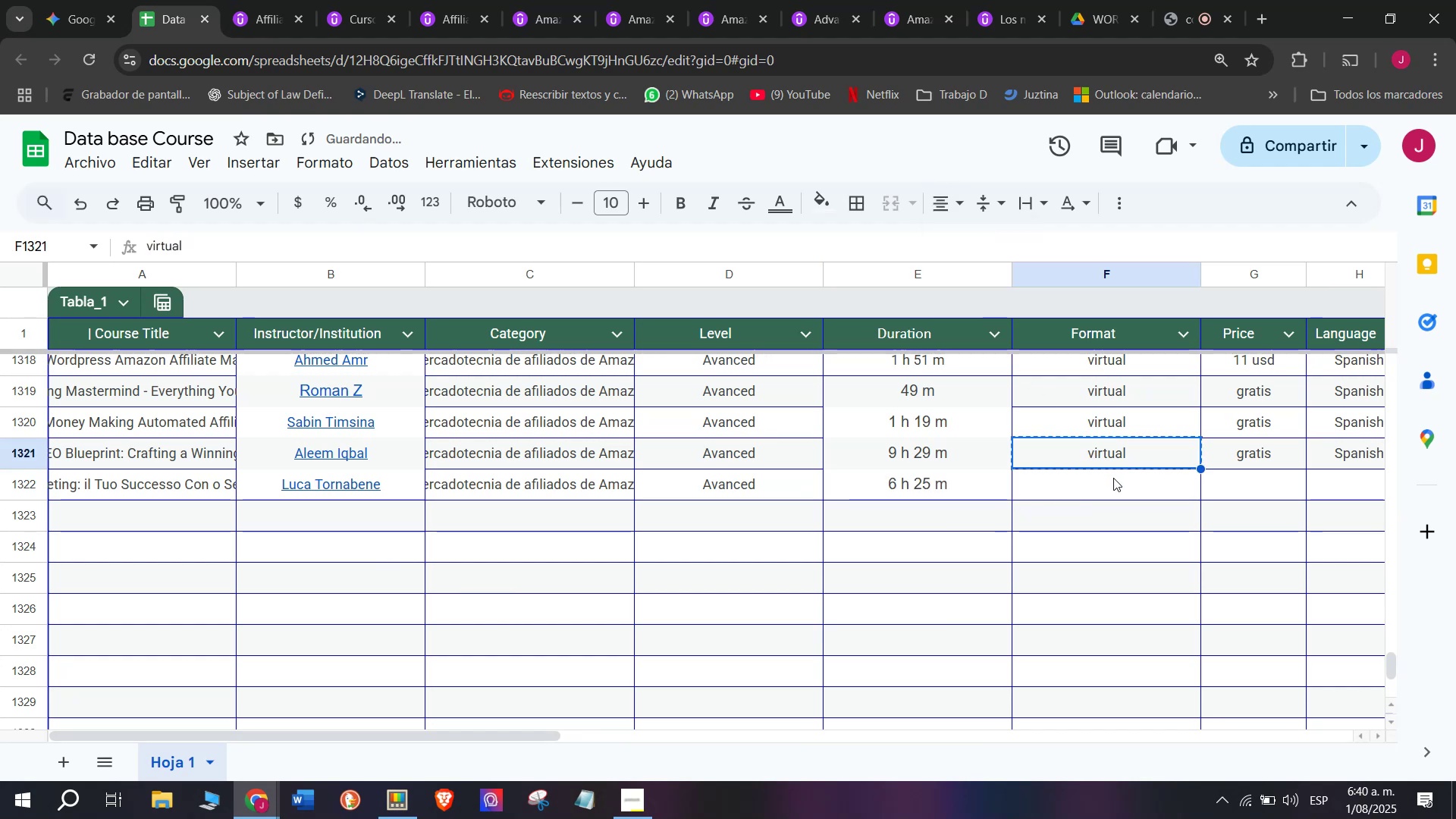 
double_click([1113, 478])
 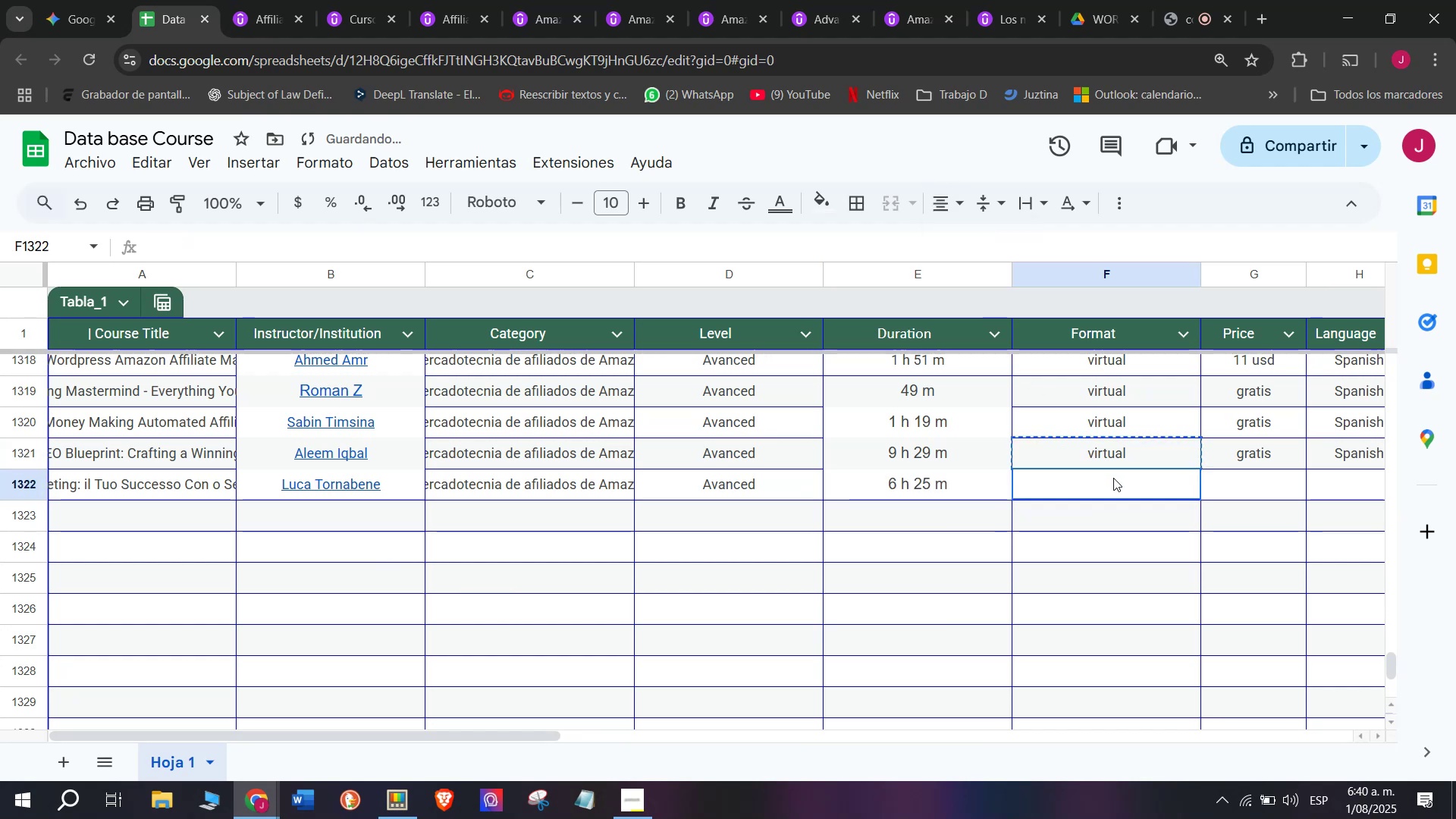 
key(Z)
 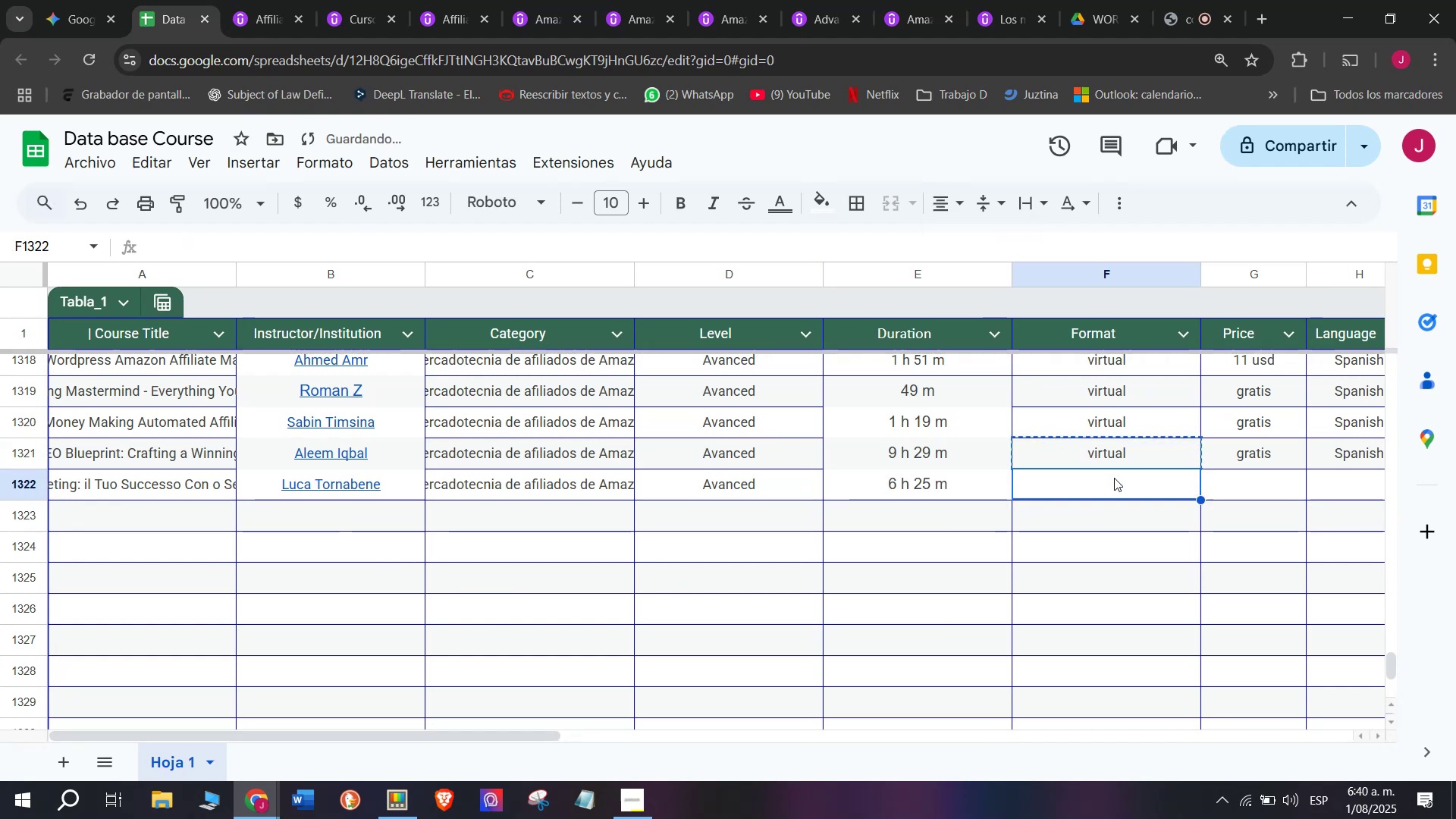 
key(Control+ControlLeft)
 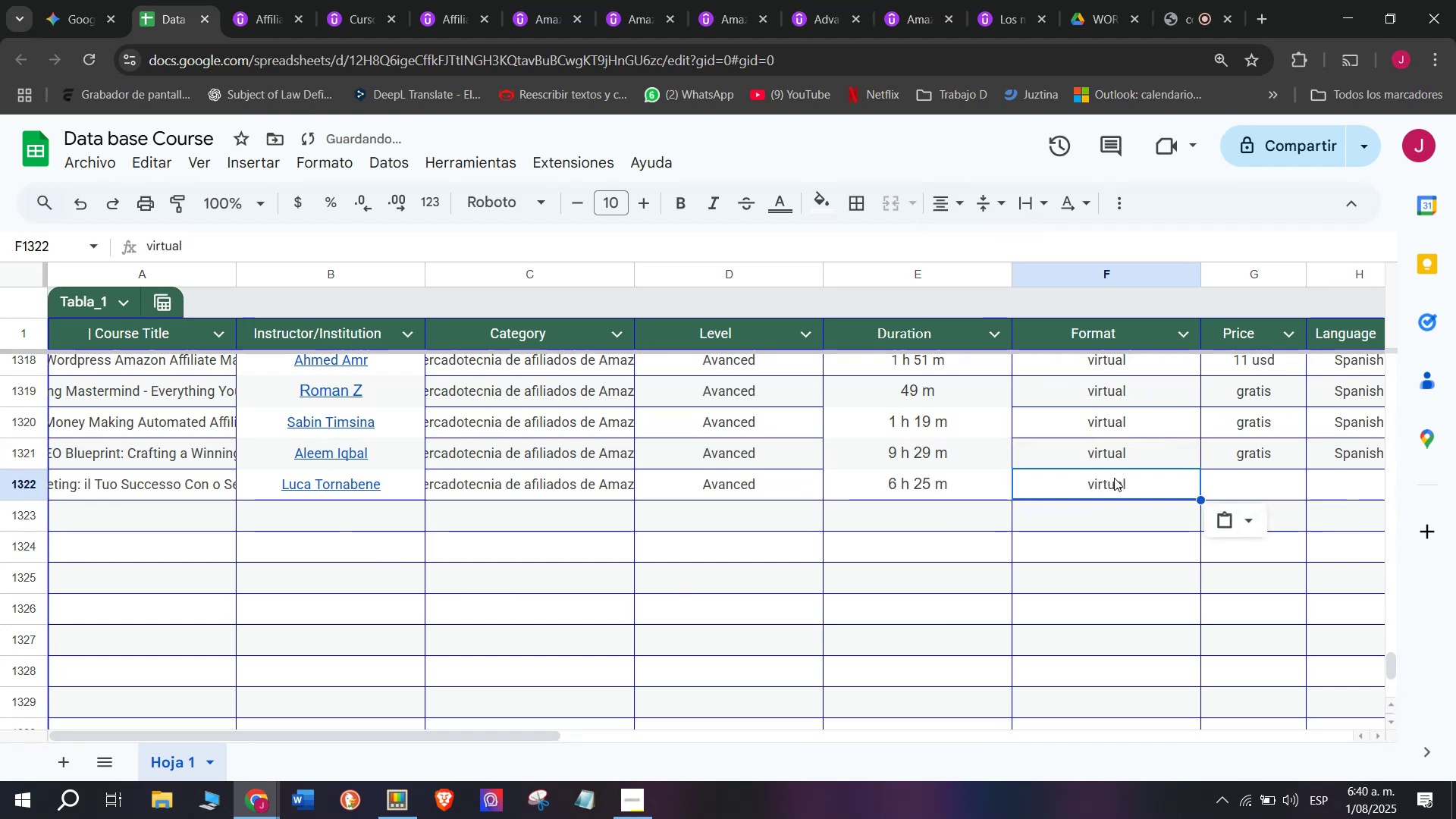 
key(Control+V)
 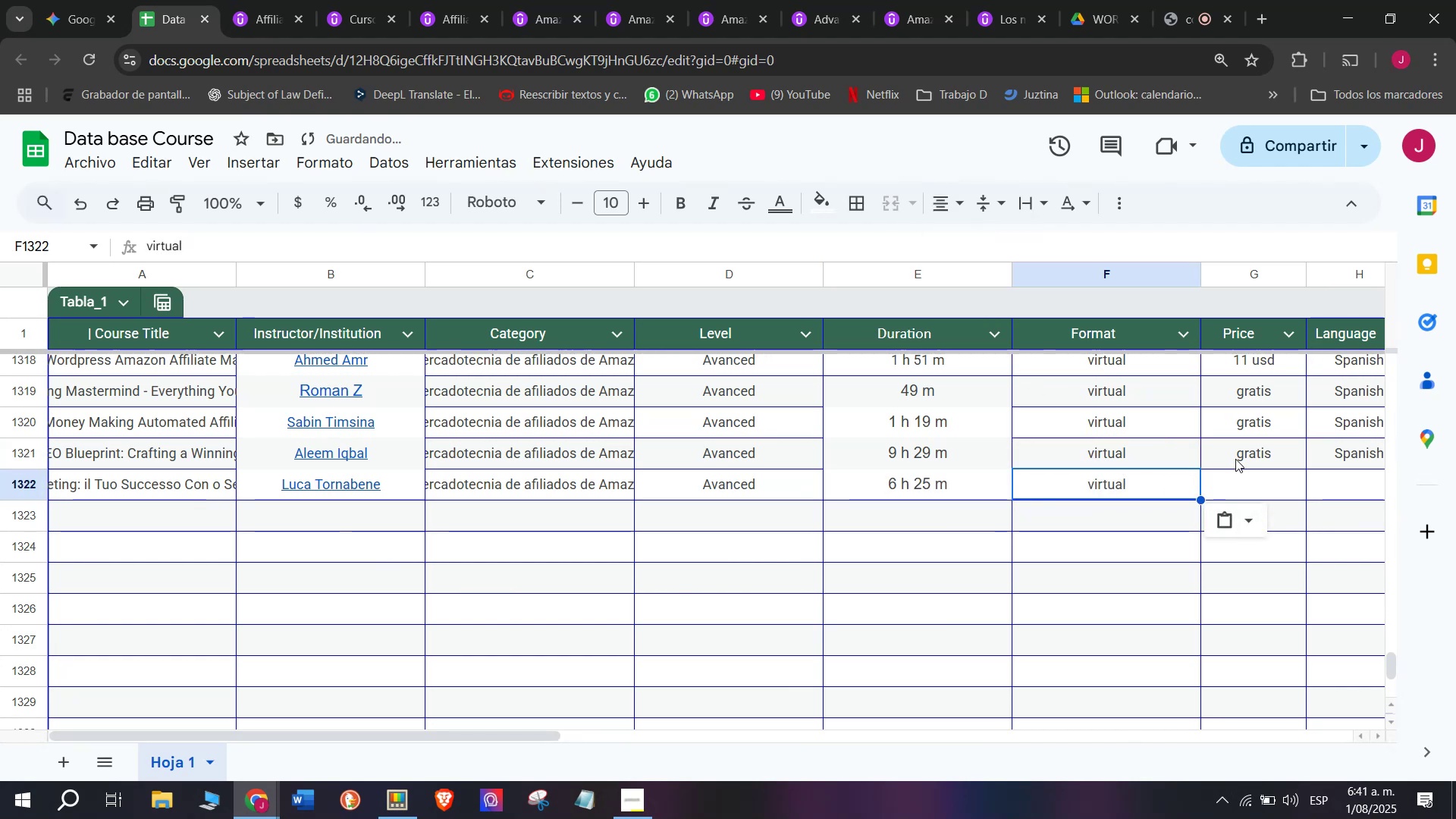 
left_click([1235, 457])
 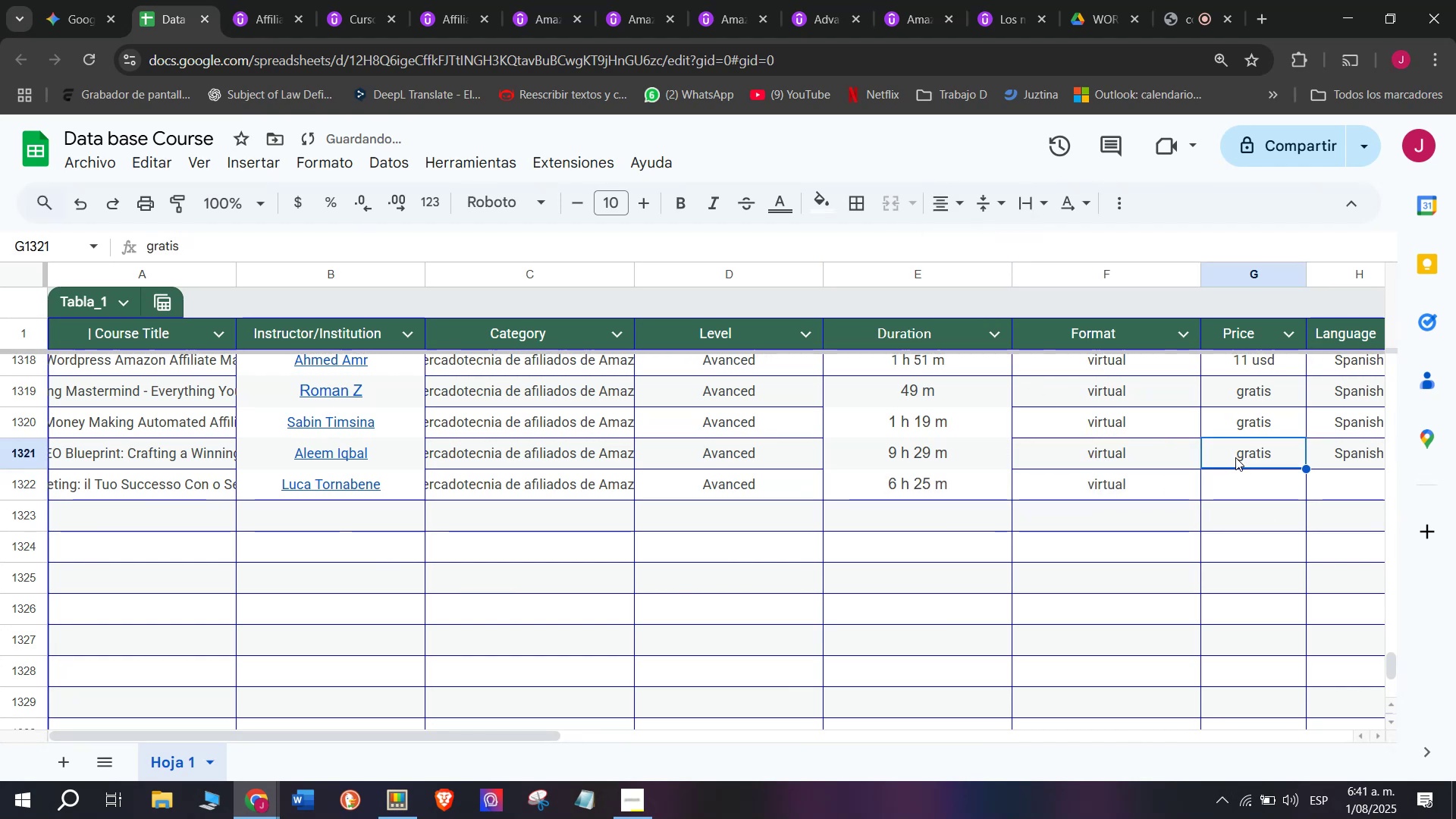 
key(Control+ControlLeft)
 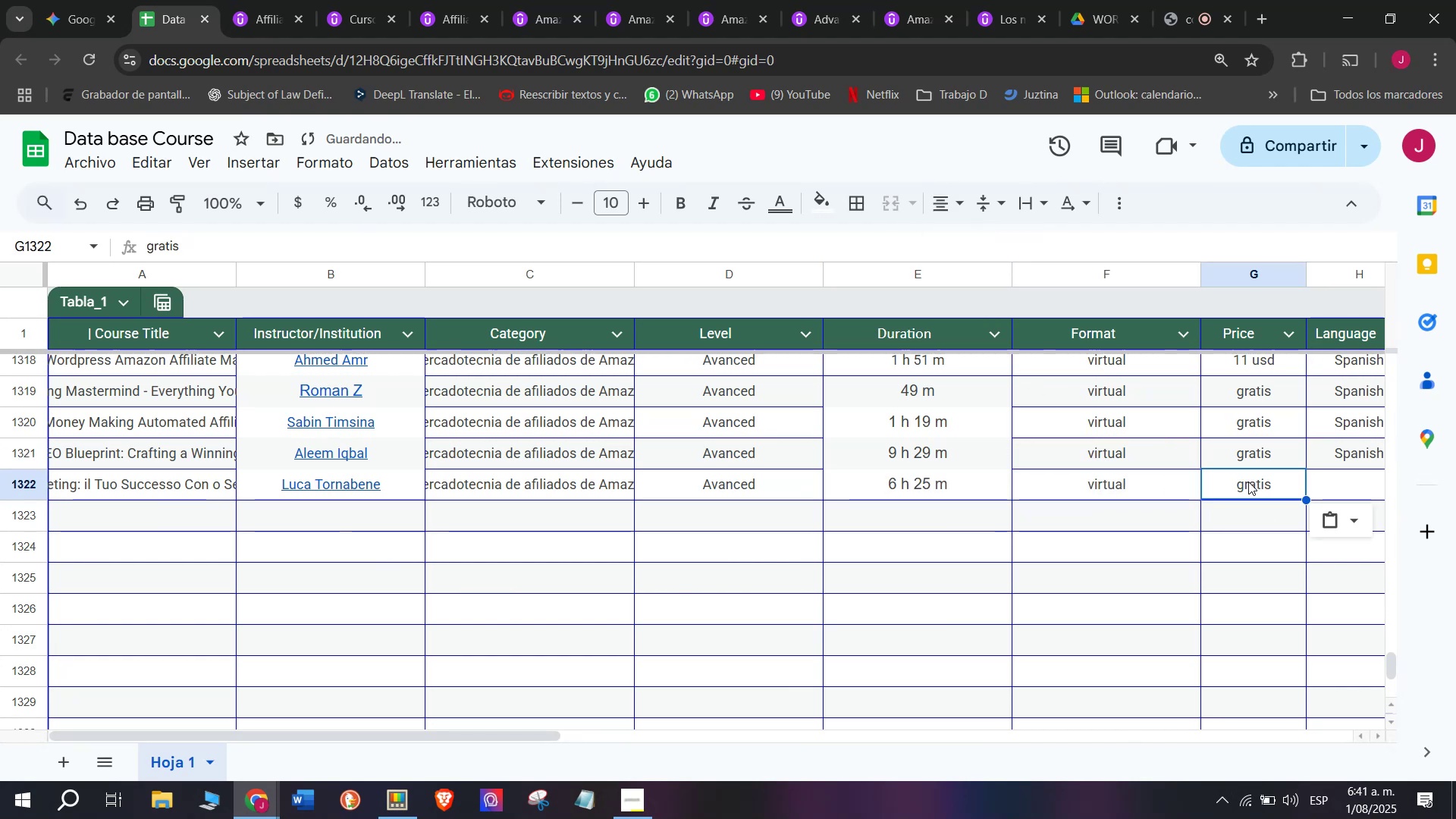 
key(Break)
 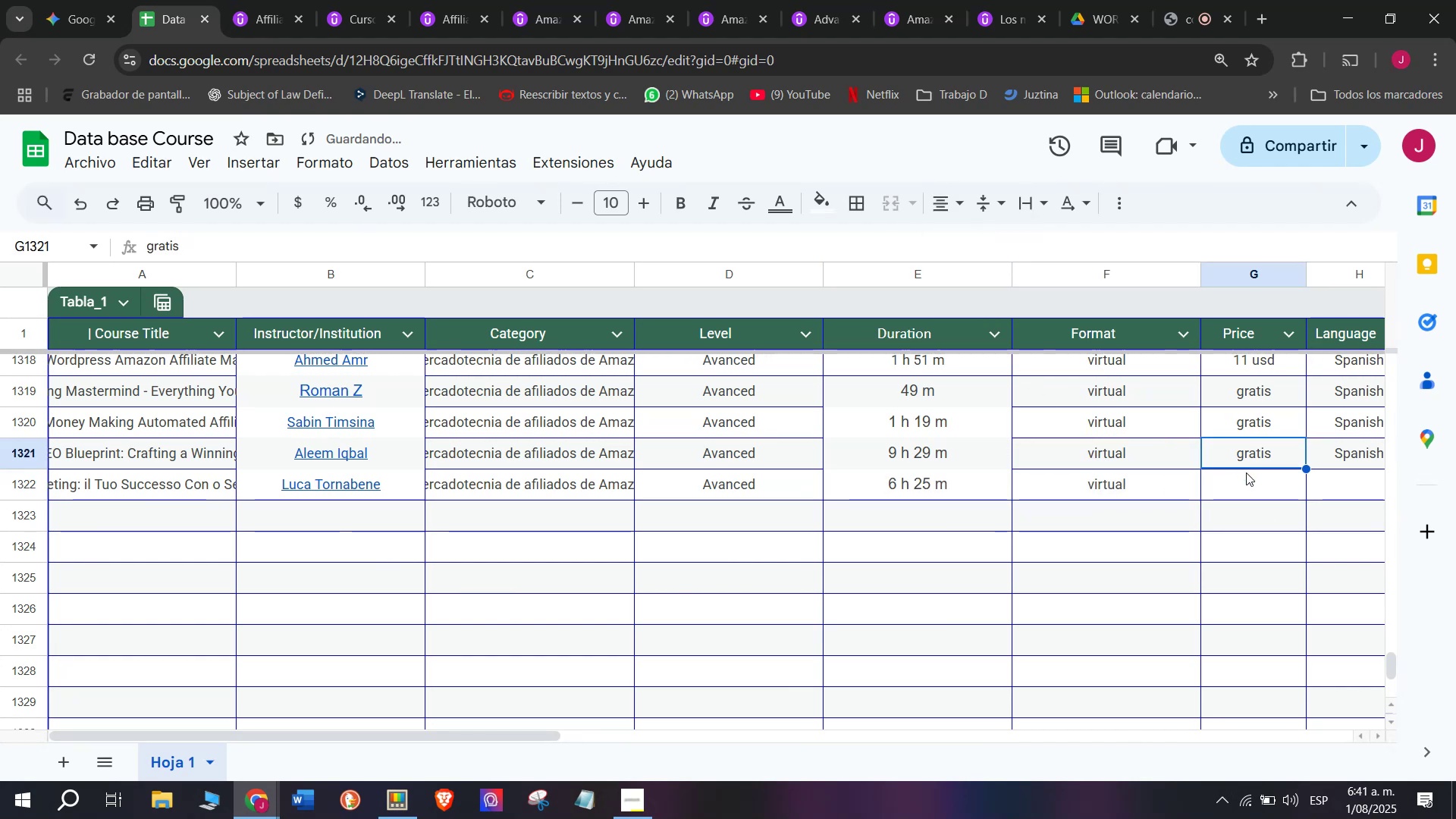 
key(Control+C)
 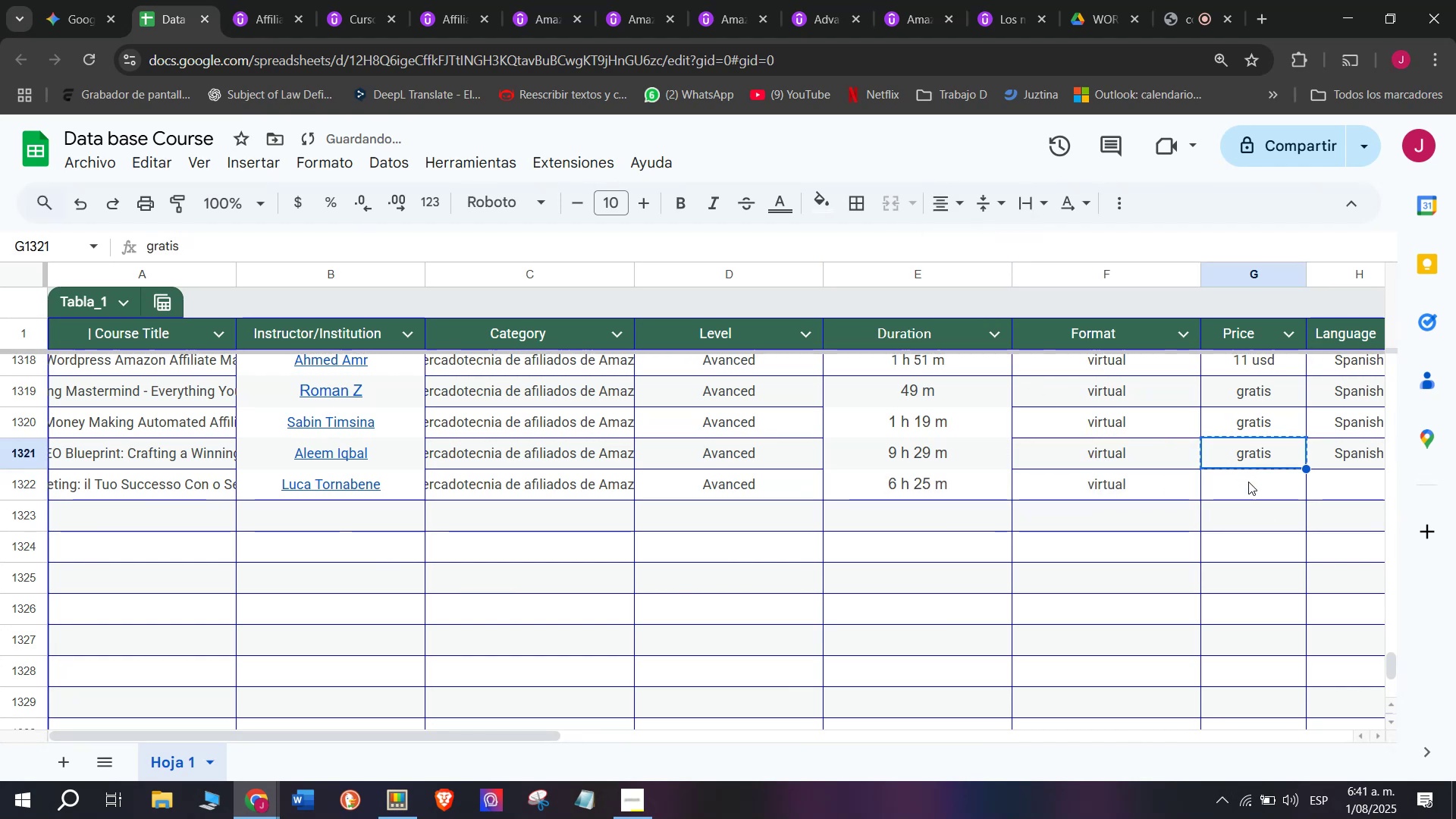 
key(Z)
 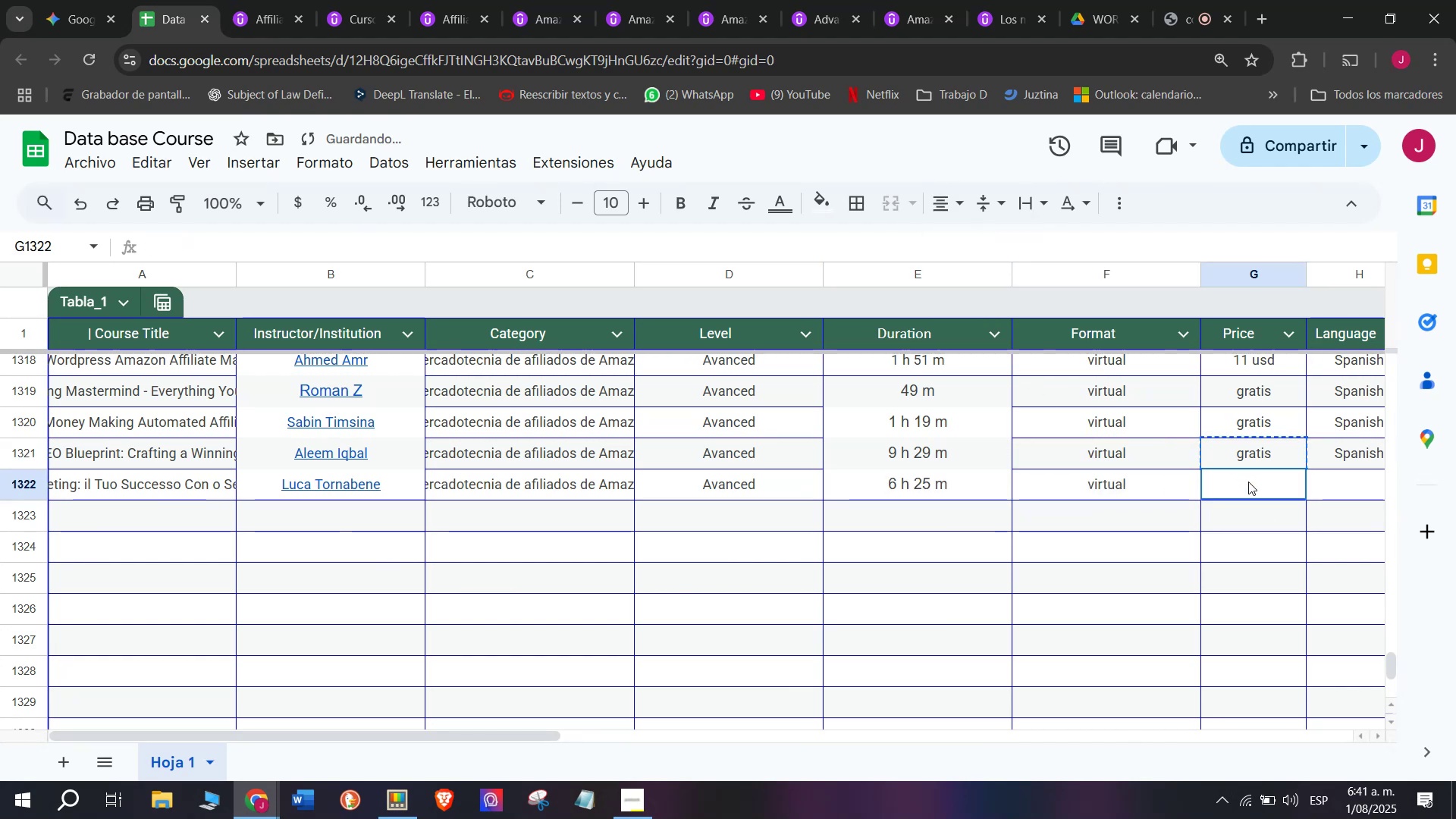 
key(Control+ControlLeft)
 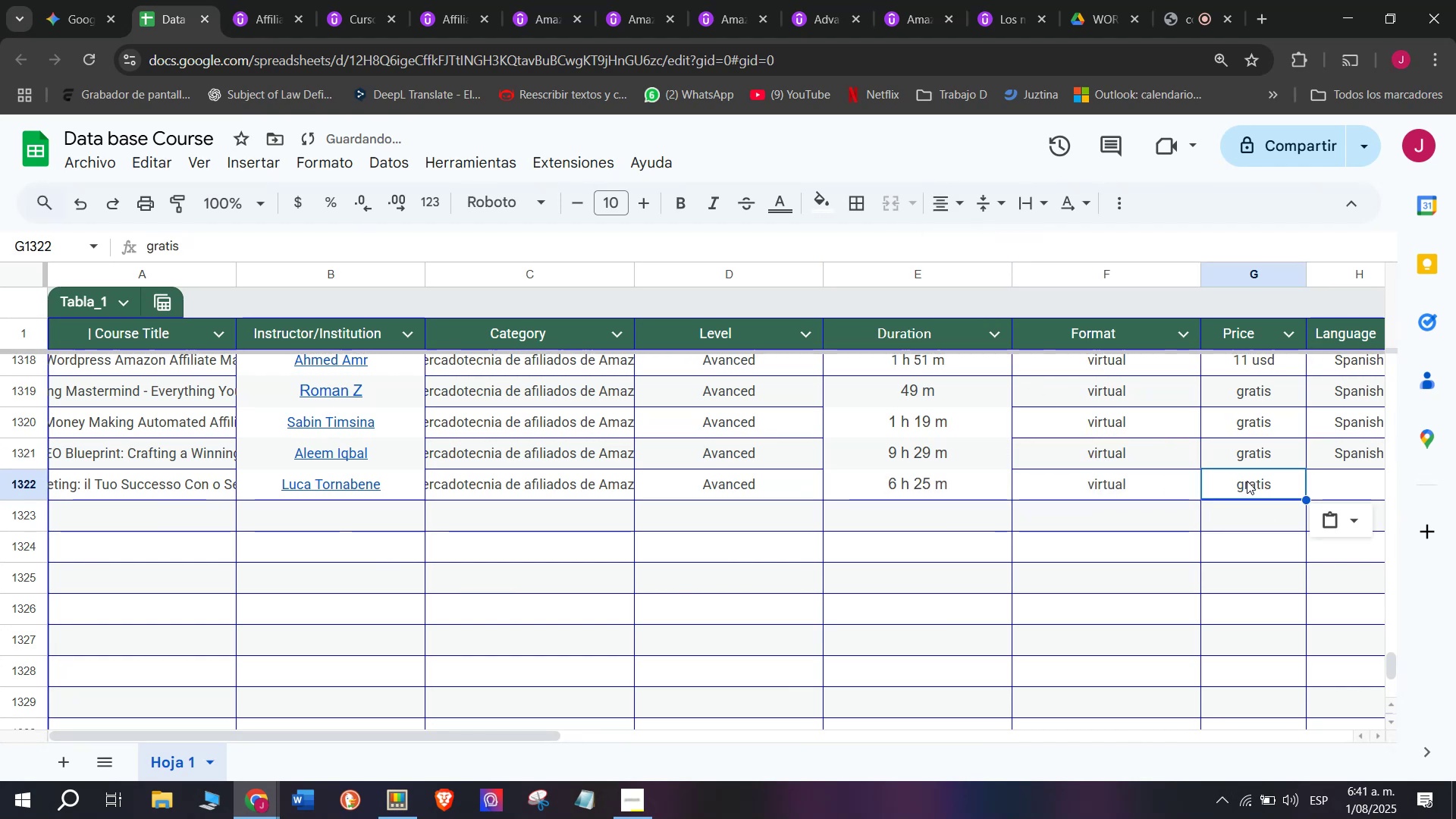 
key(Control+V)
 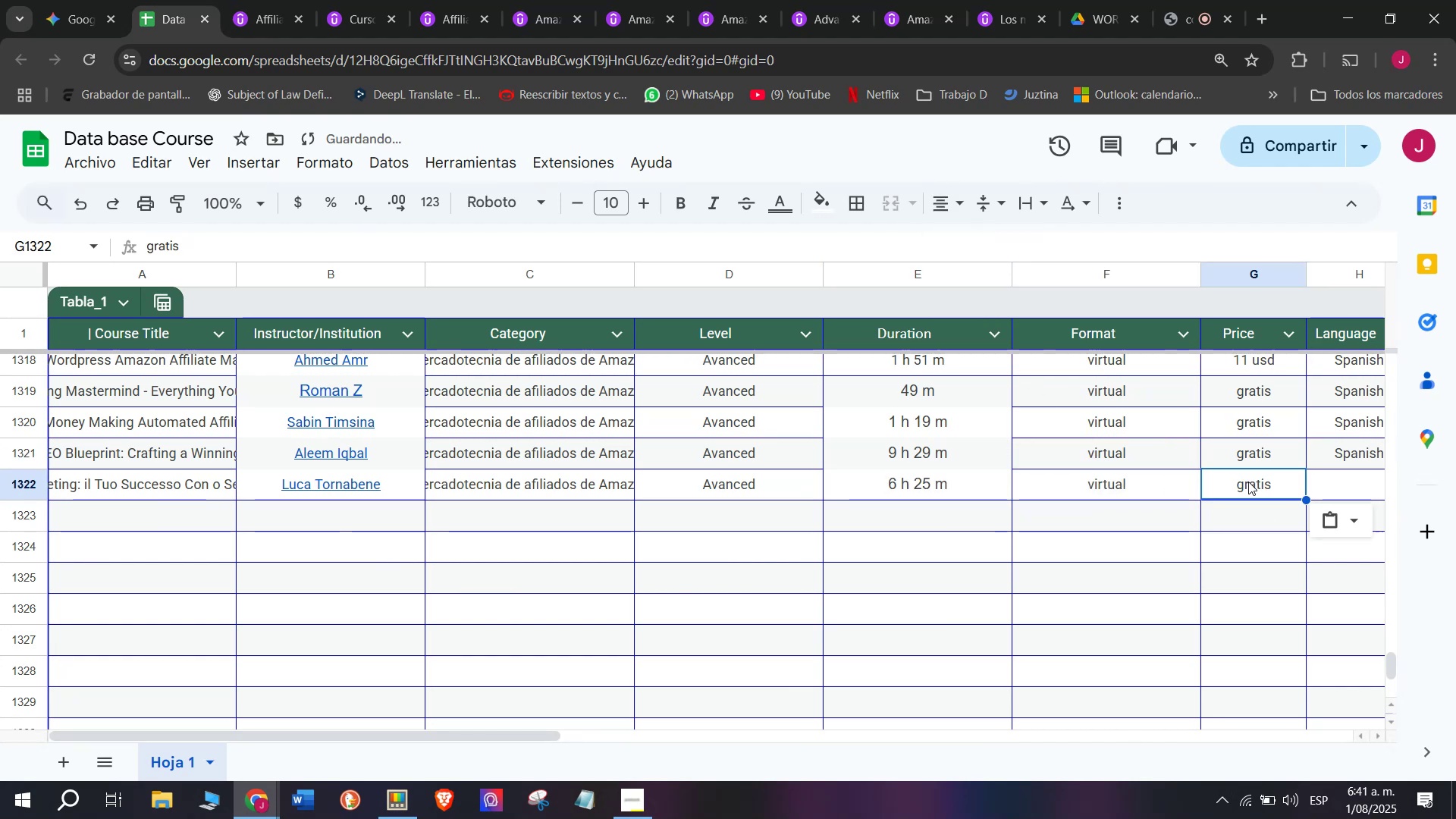 
double_click([1248, 482])
 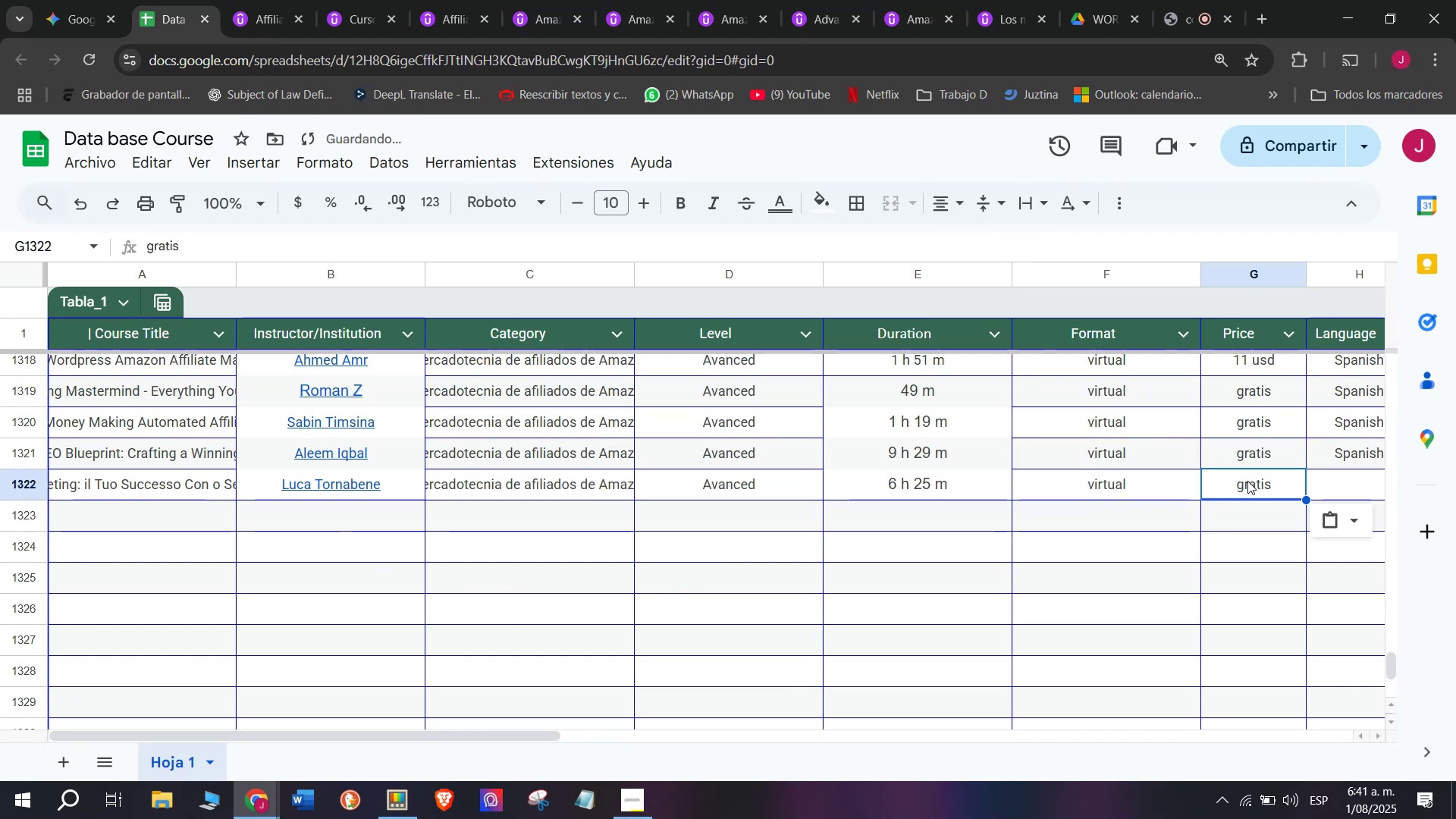 
scroll: coordinate [410, 419], scroll_direction: down, amount: 3.0
 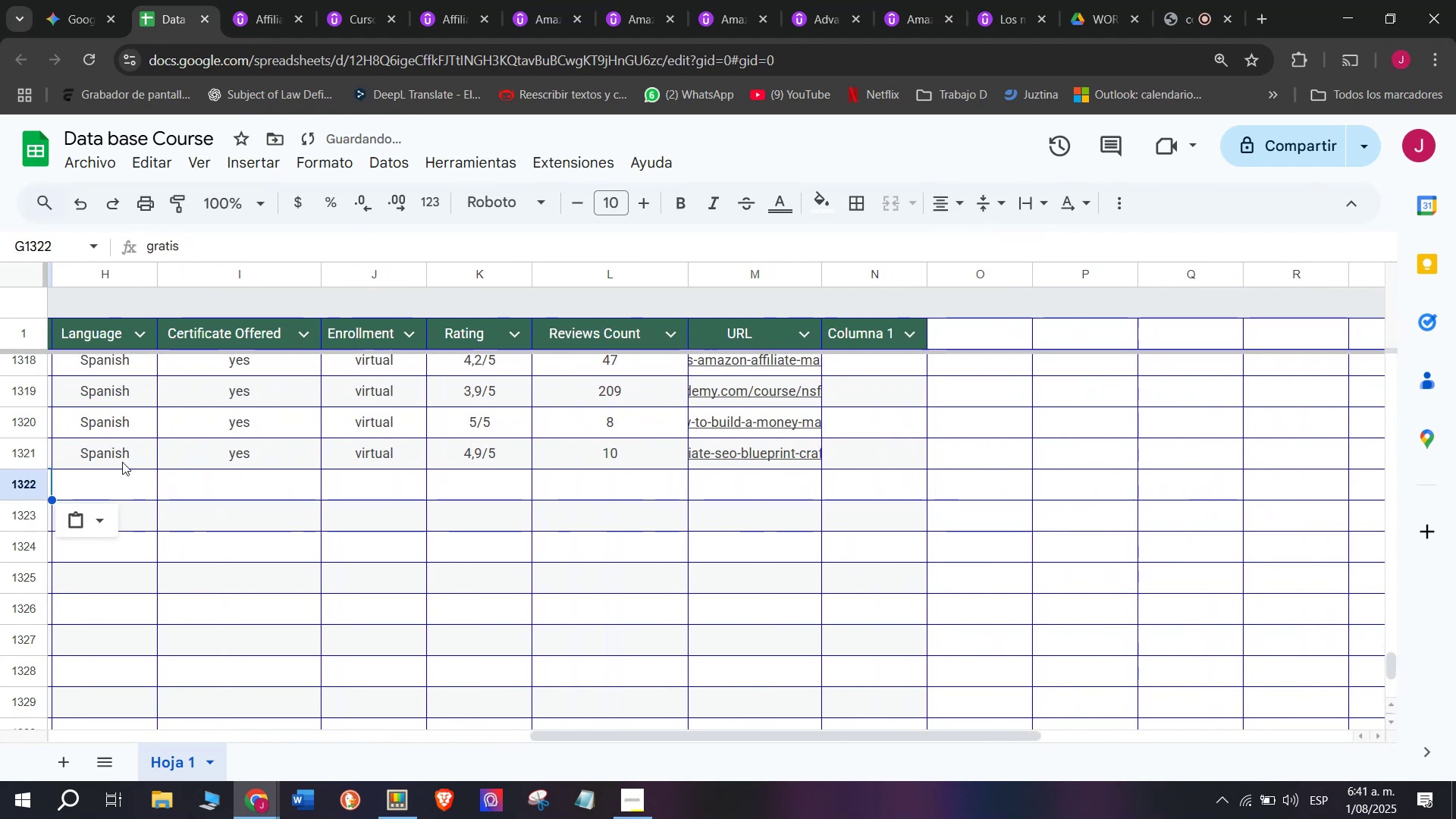 
key(Control+ControlLeft)
 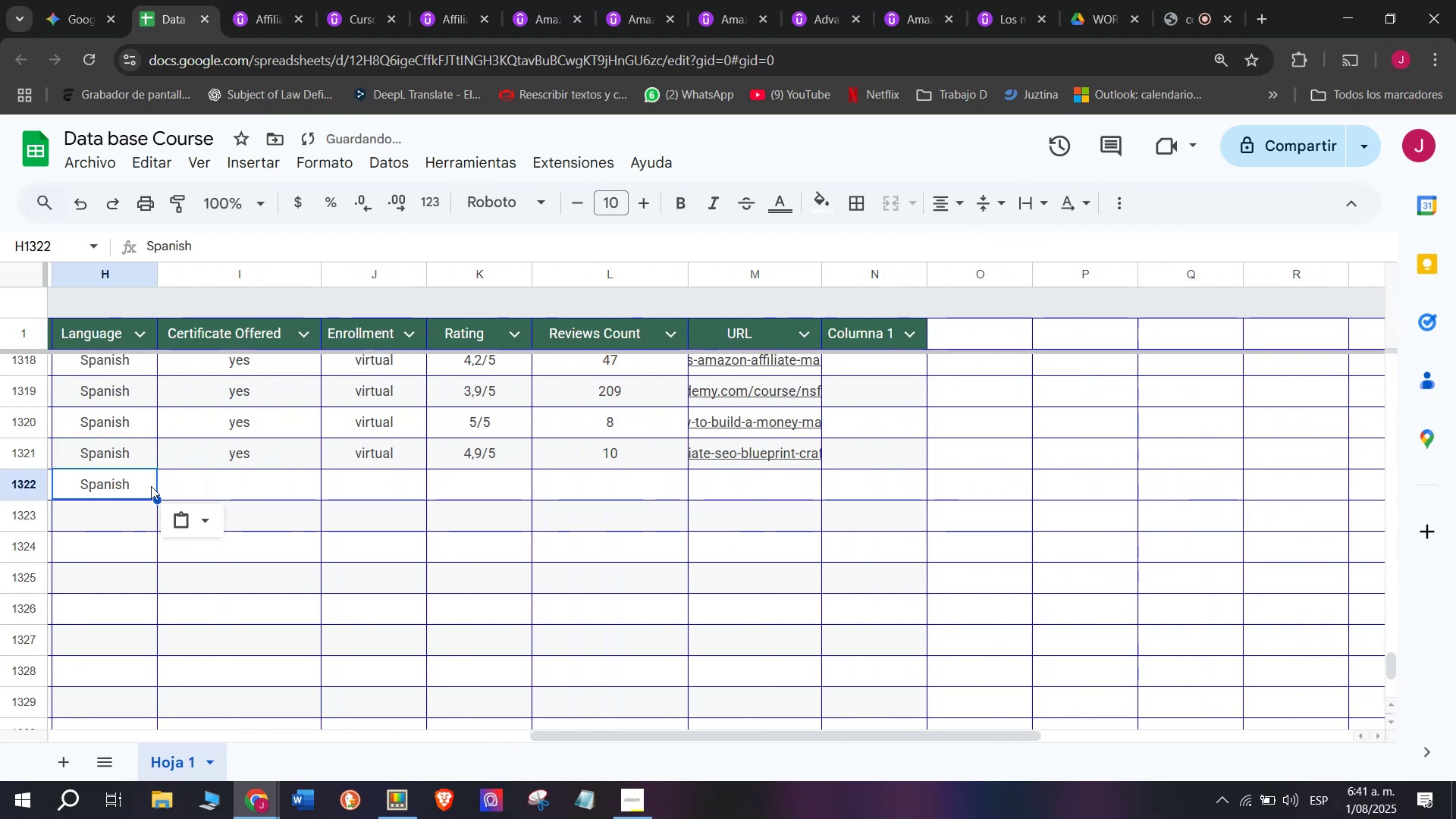 
key(Break)
 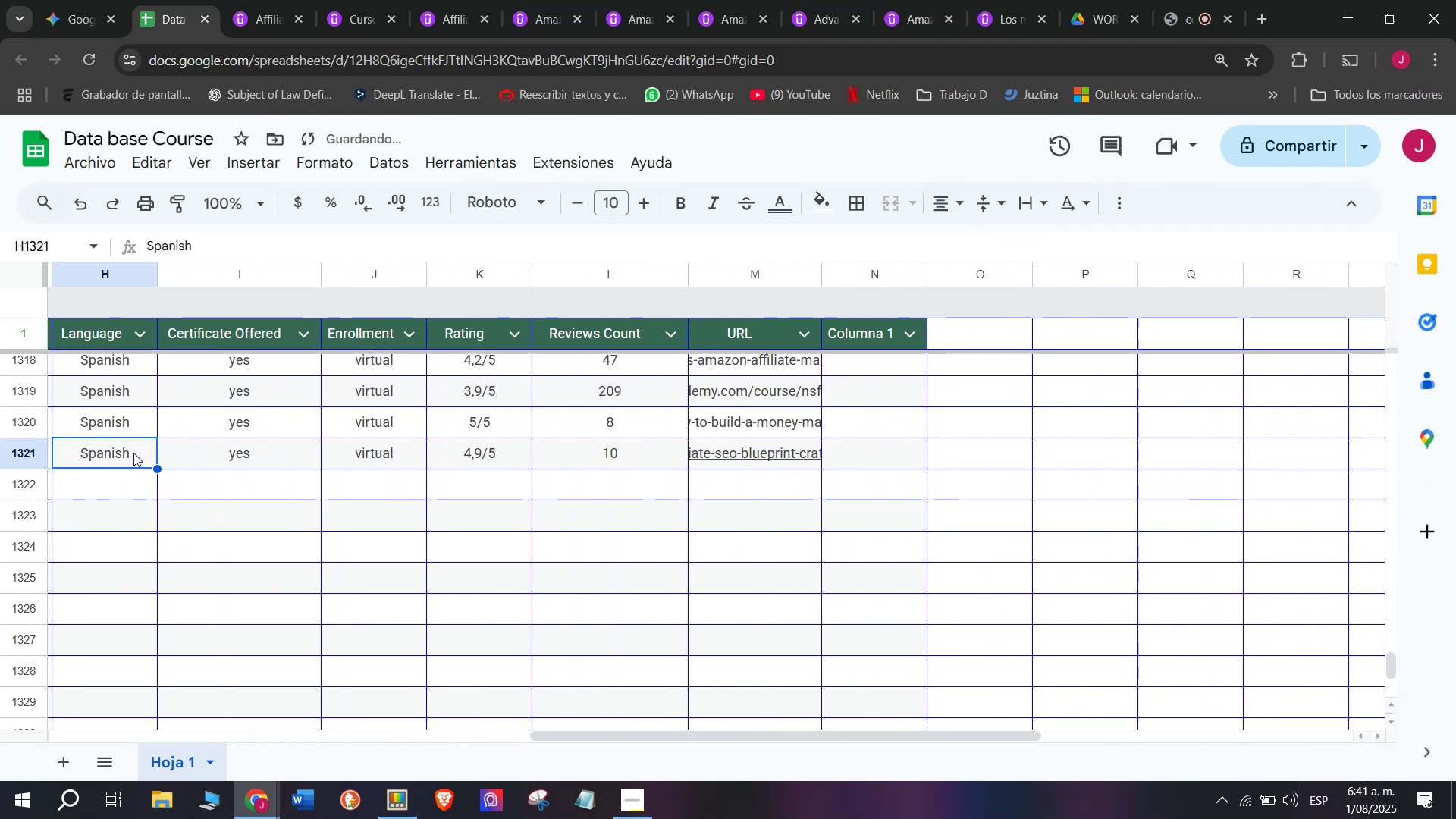 
key(Control+C)
 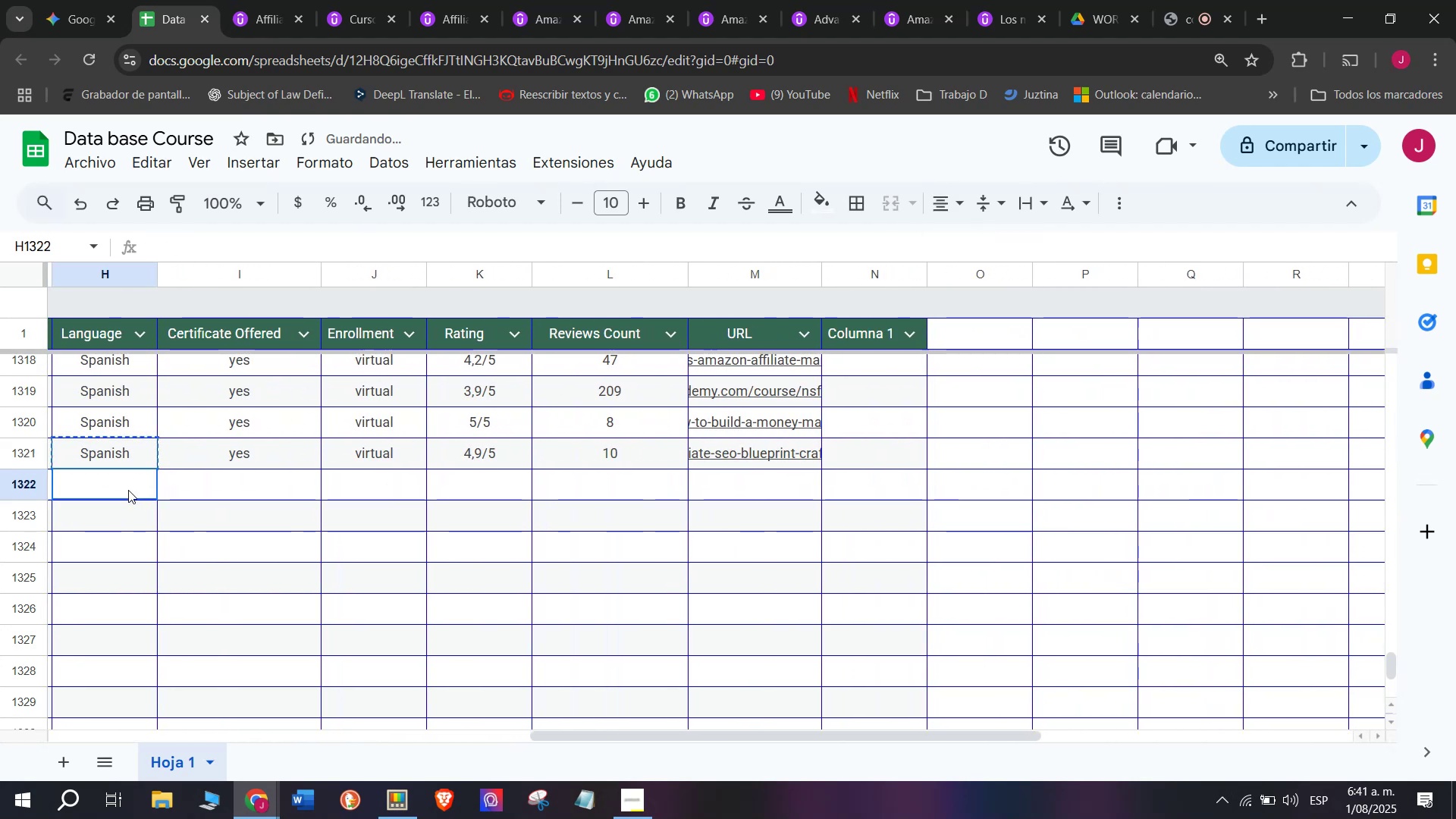 
key(Z)
 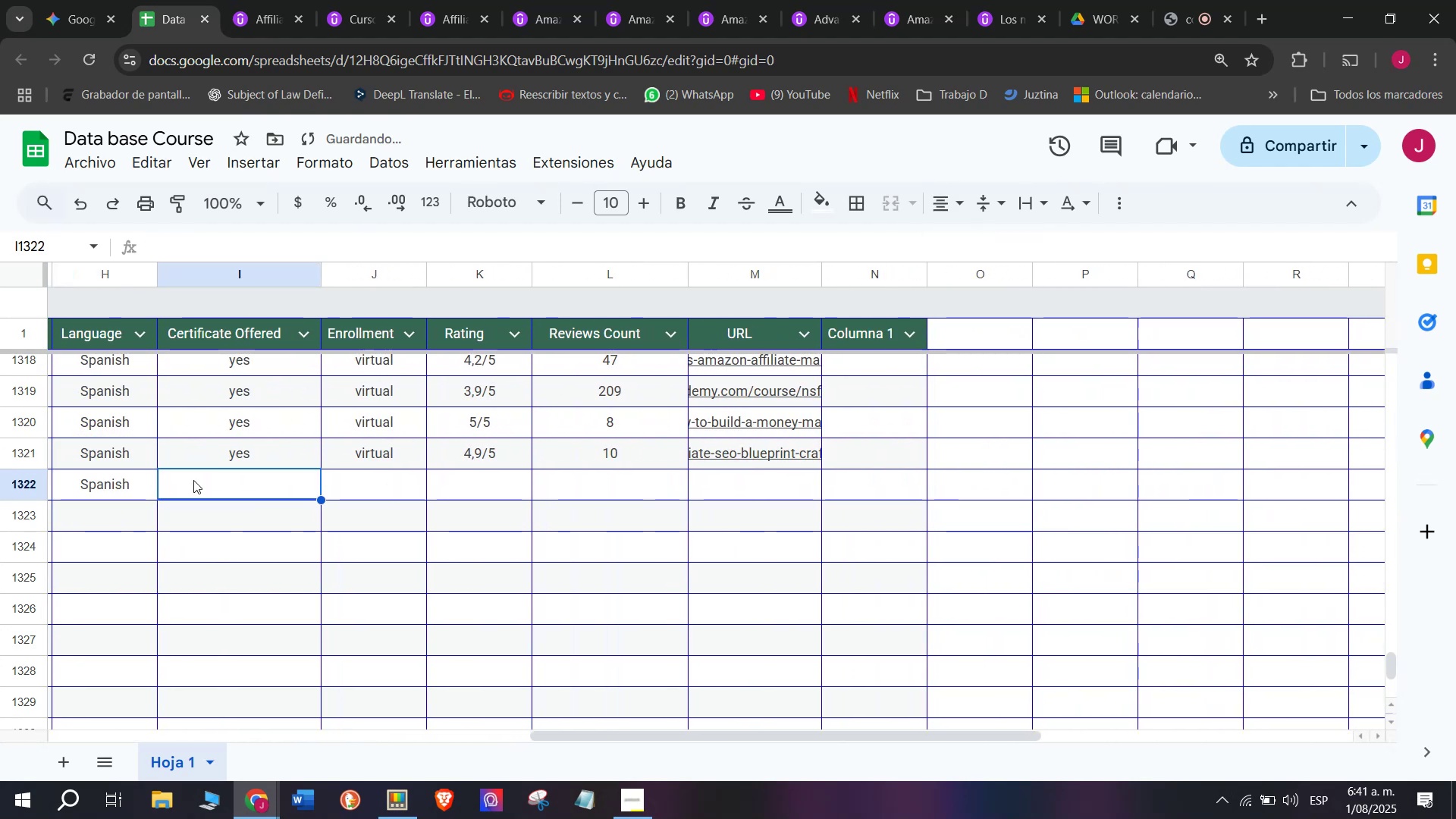 
key(Control+ControlLeft)
 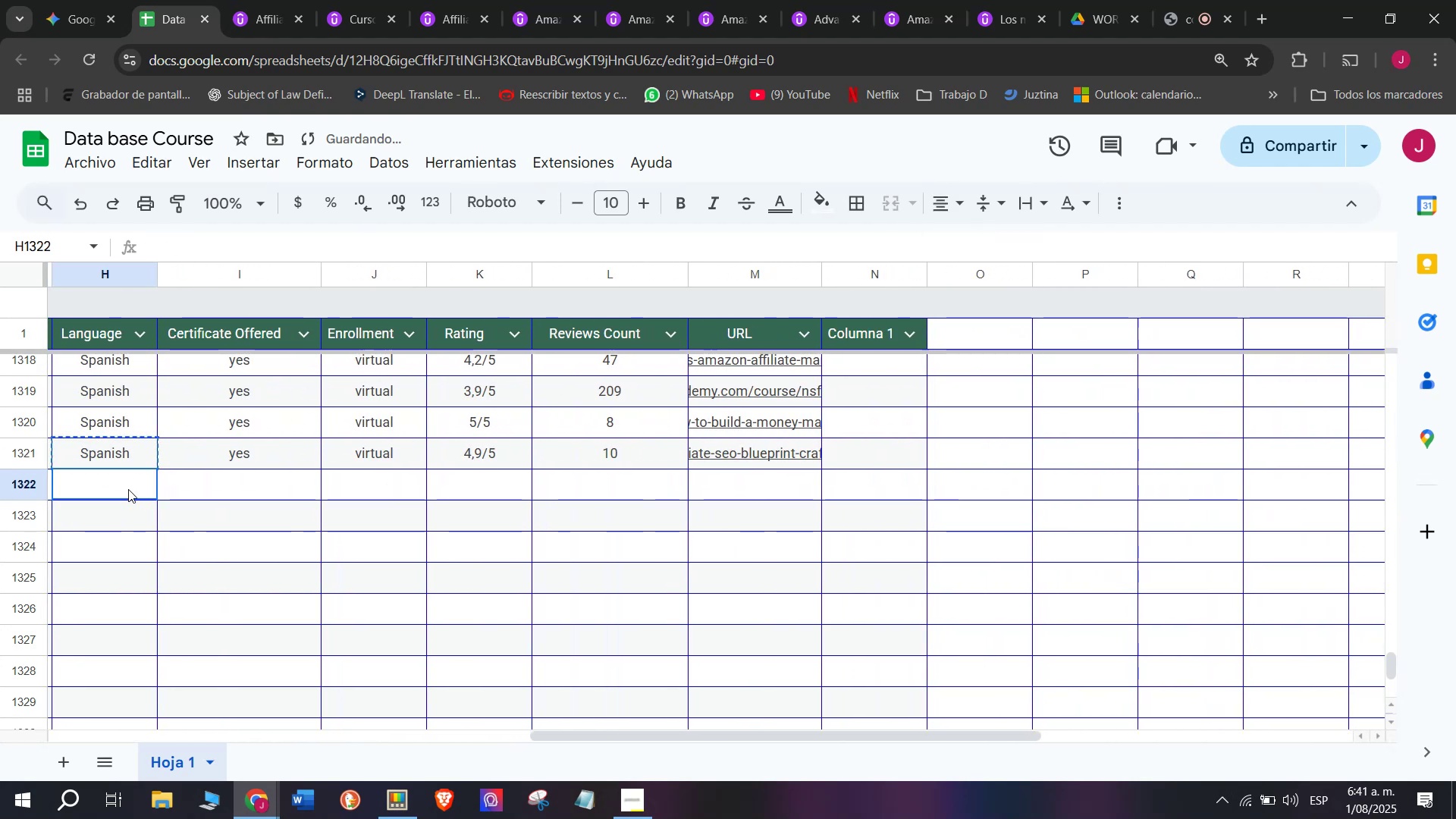 
key(Control+V)
 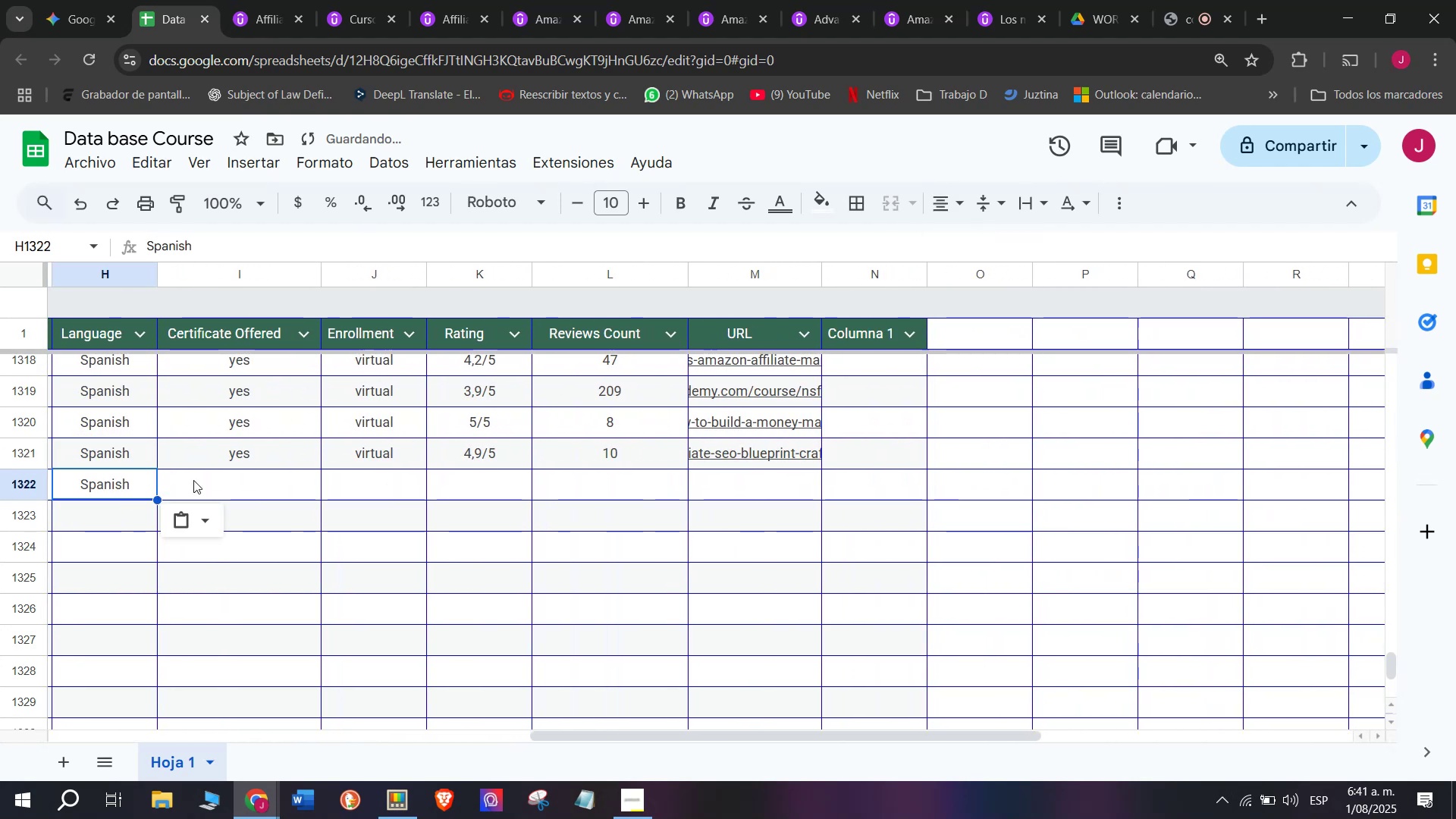 
triple_click([193, 480])
 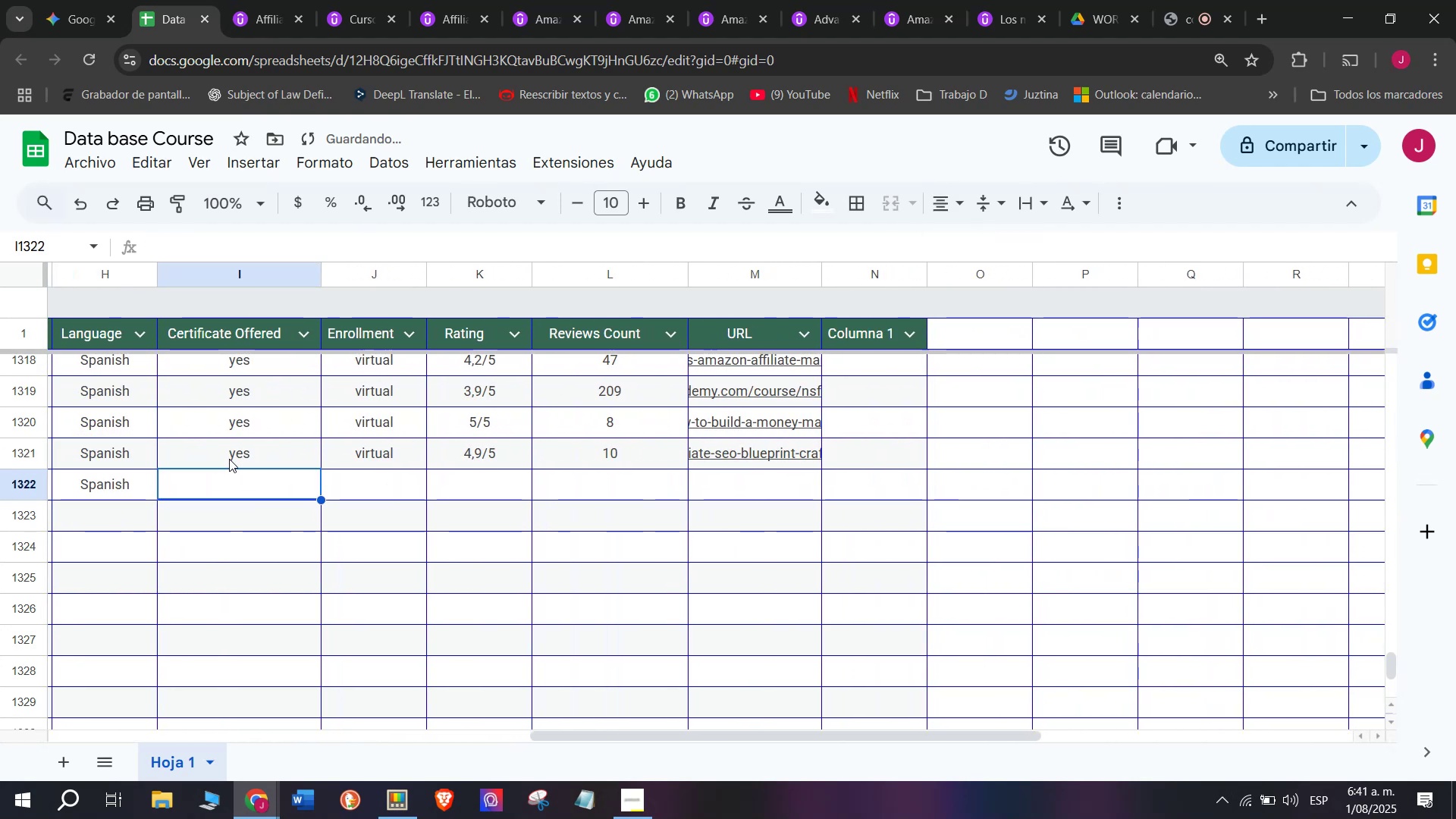 
key(Break)
 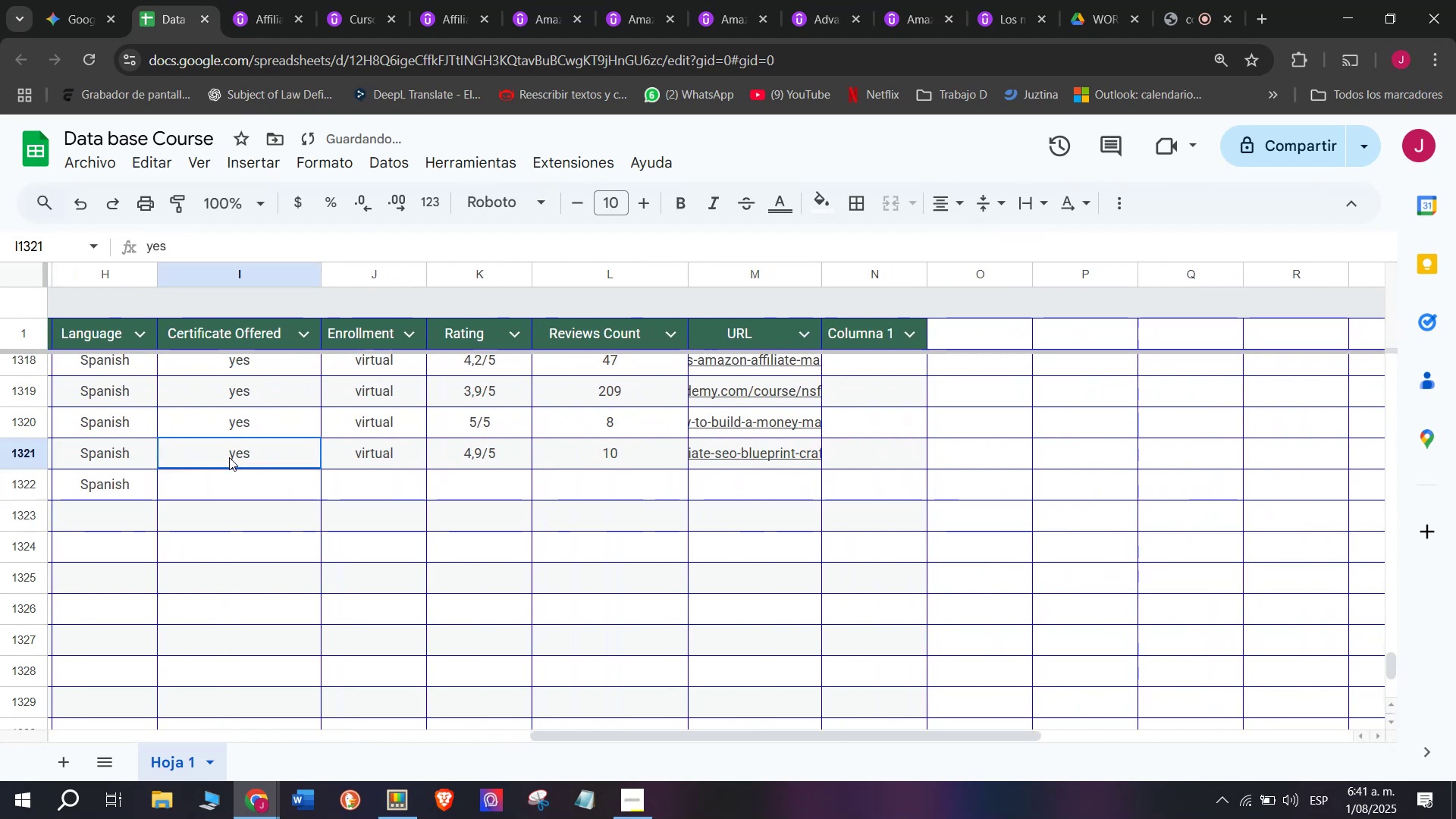 
key(Control+ControlLeft)
 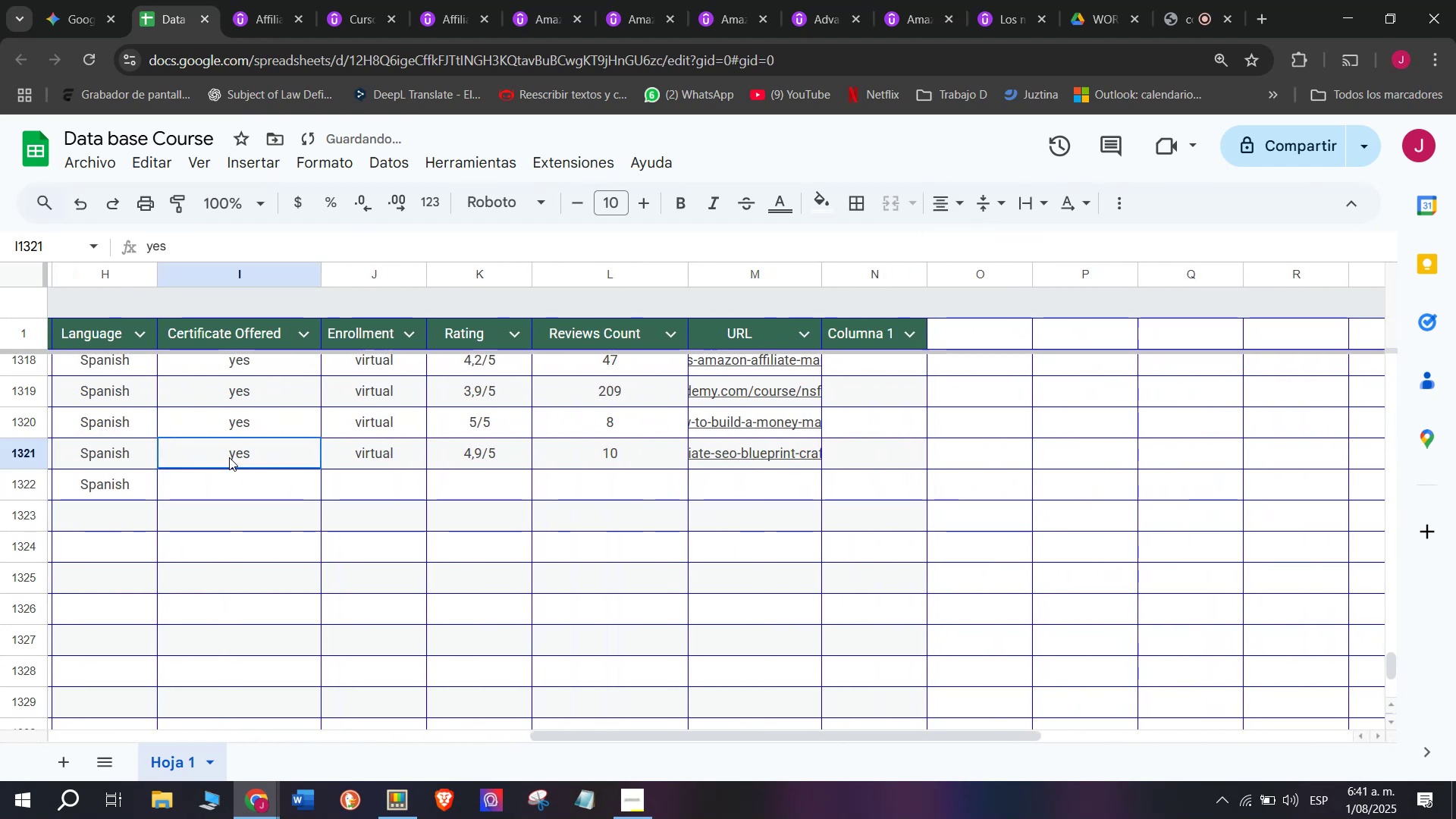 
key(Control+C)
 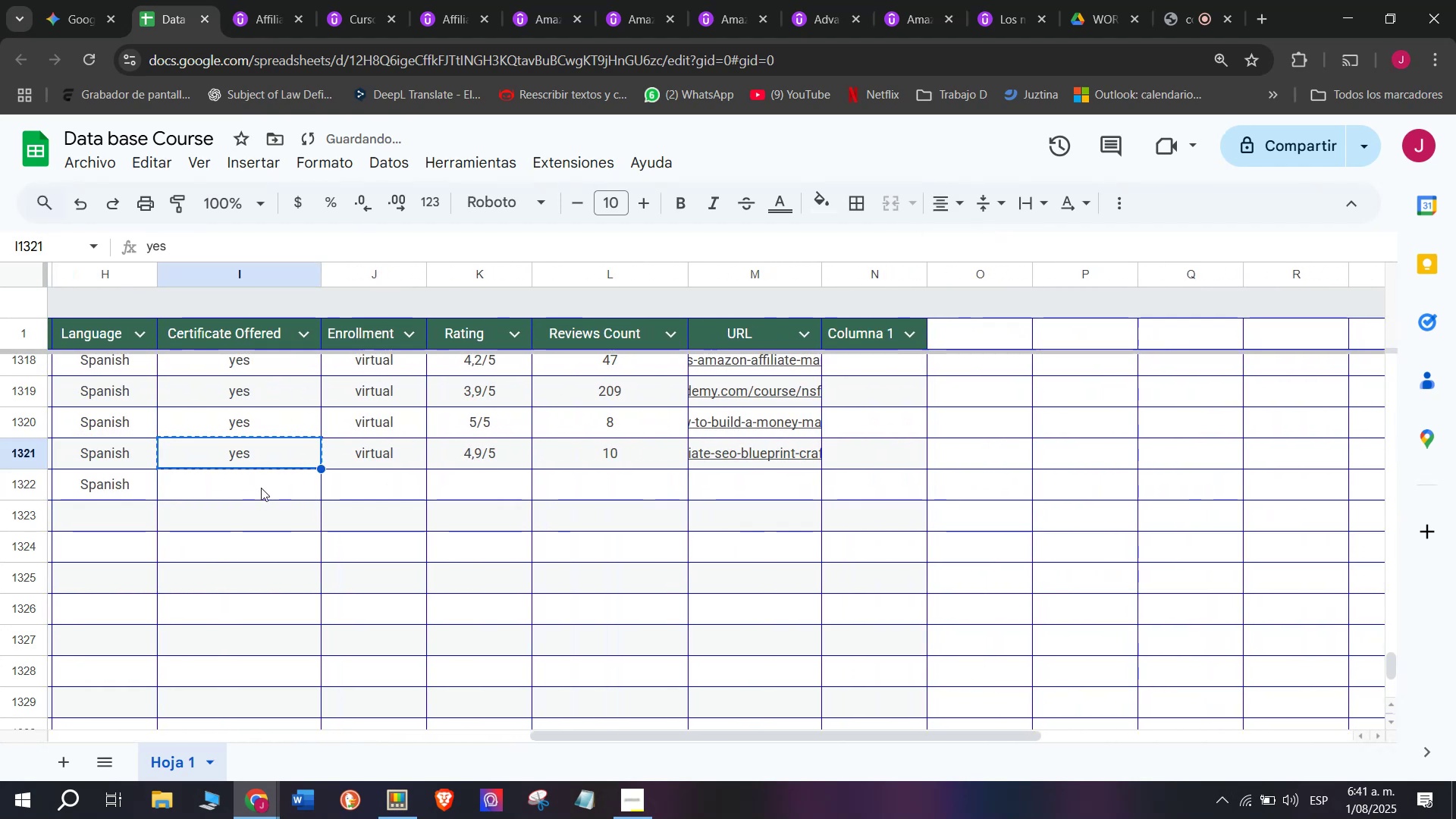 
triple_click([261, 488])
 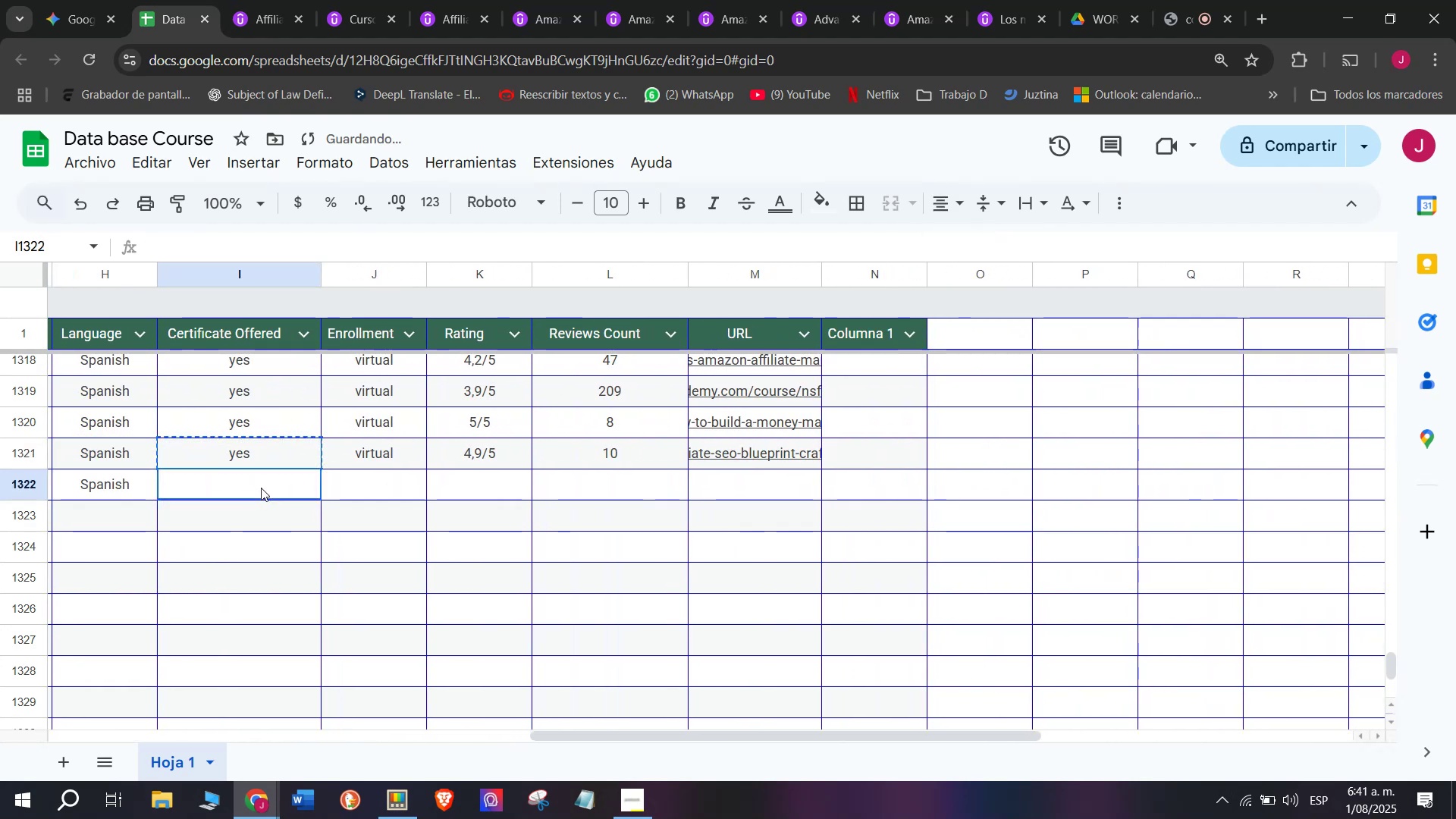 
key(Control+ControlLeft)
 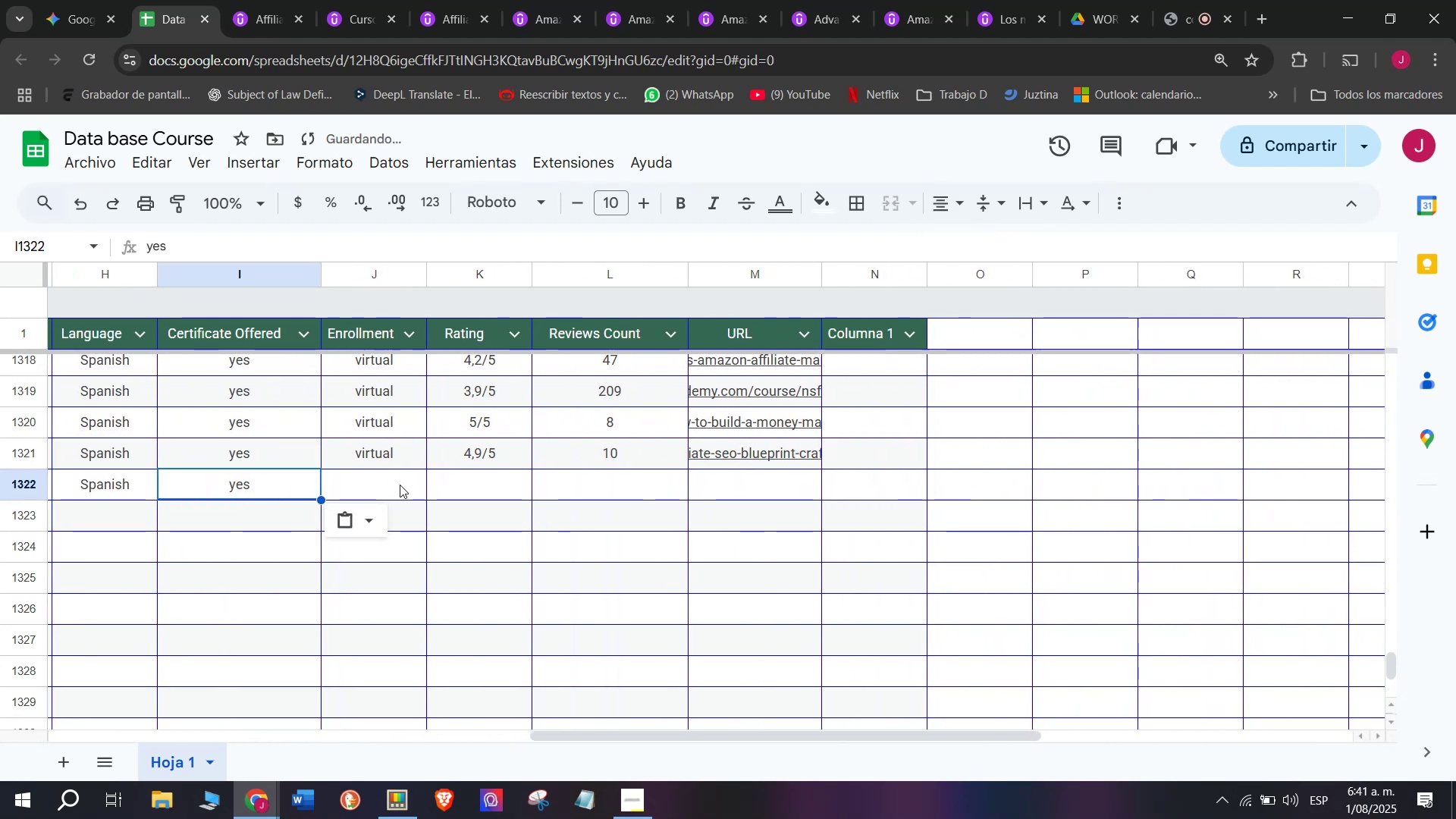 
key(Z)
 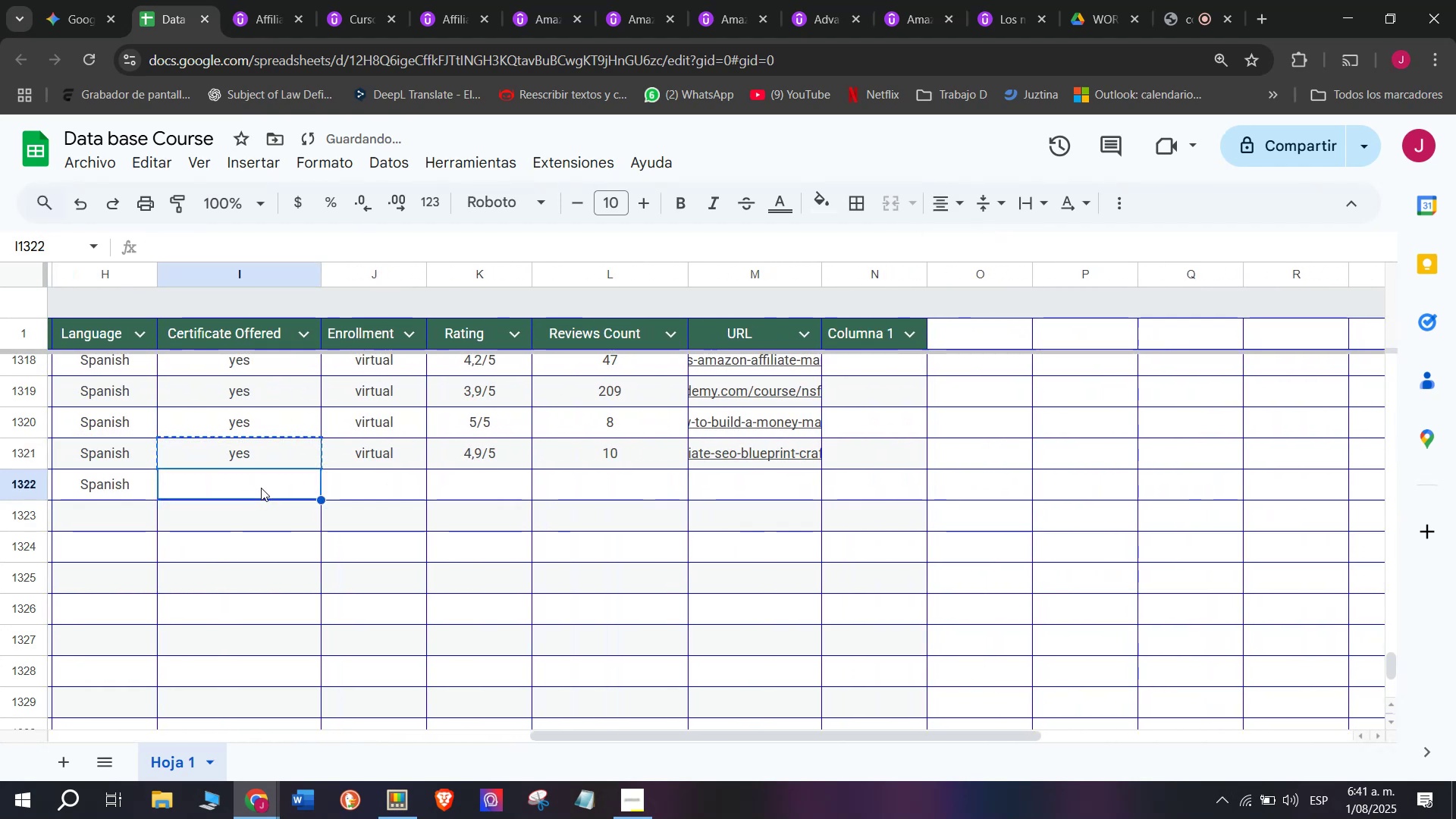 
key(Control+V)
 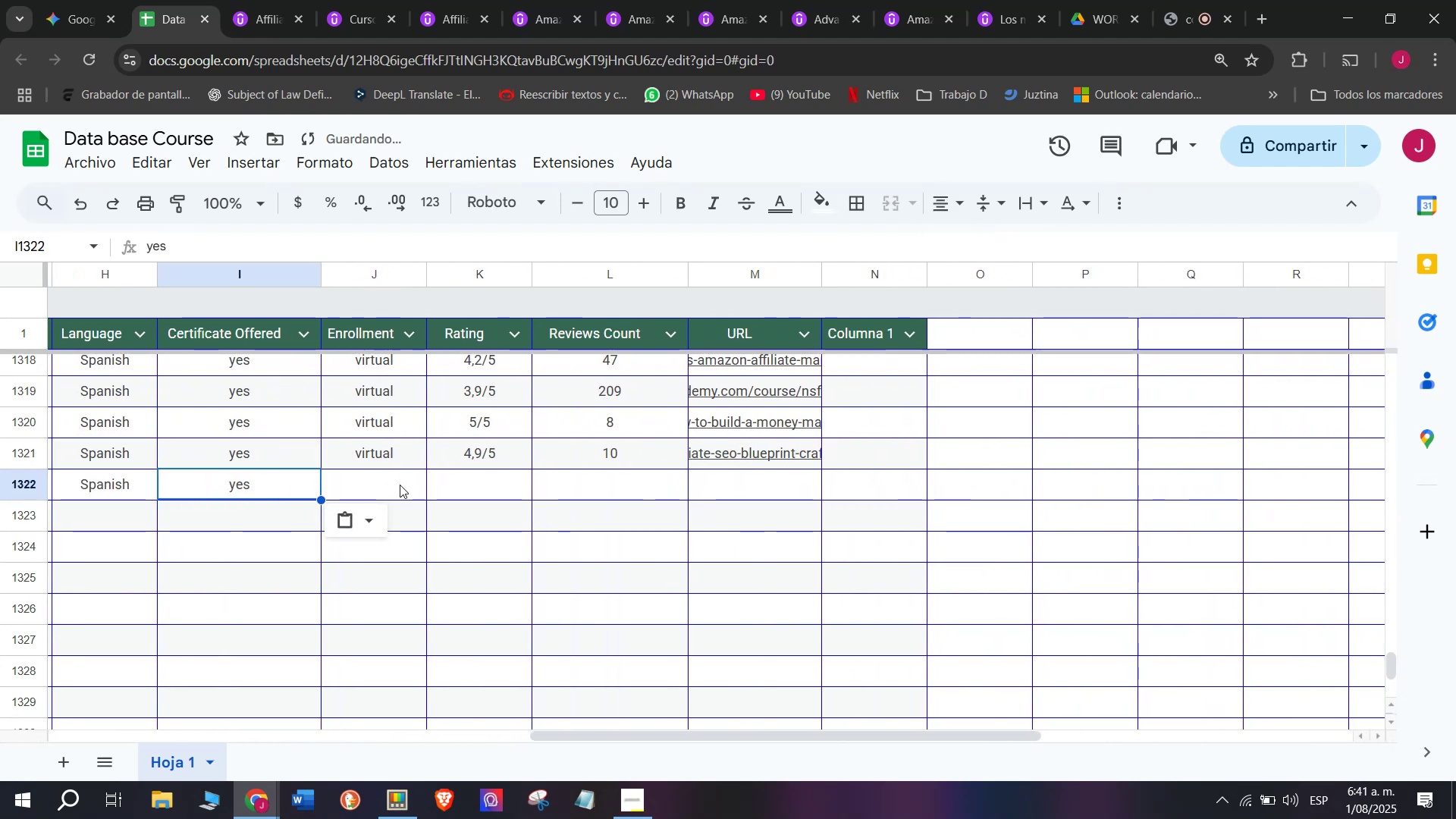 
left_click([400, 485])
 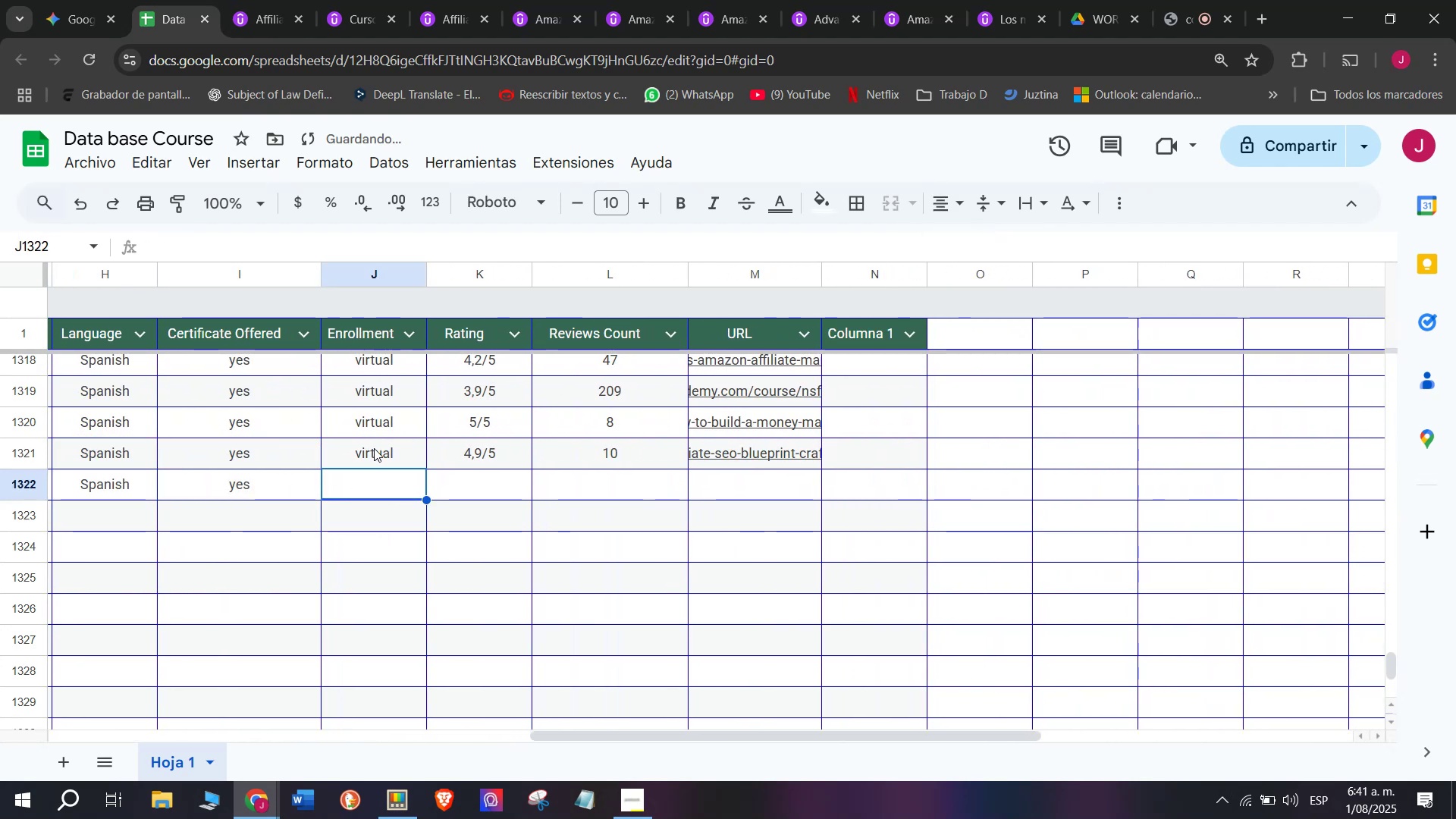 
key(Break)
 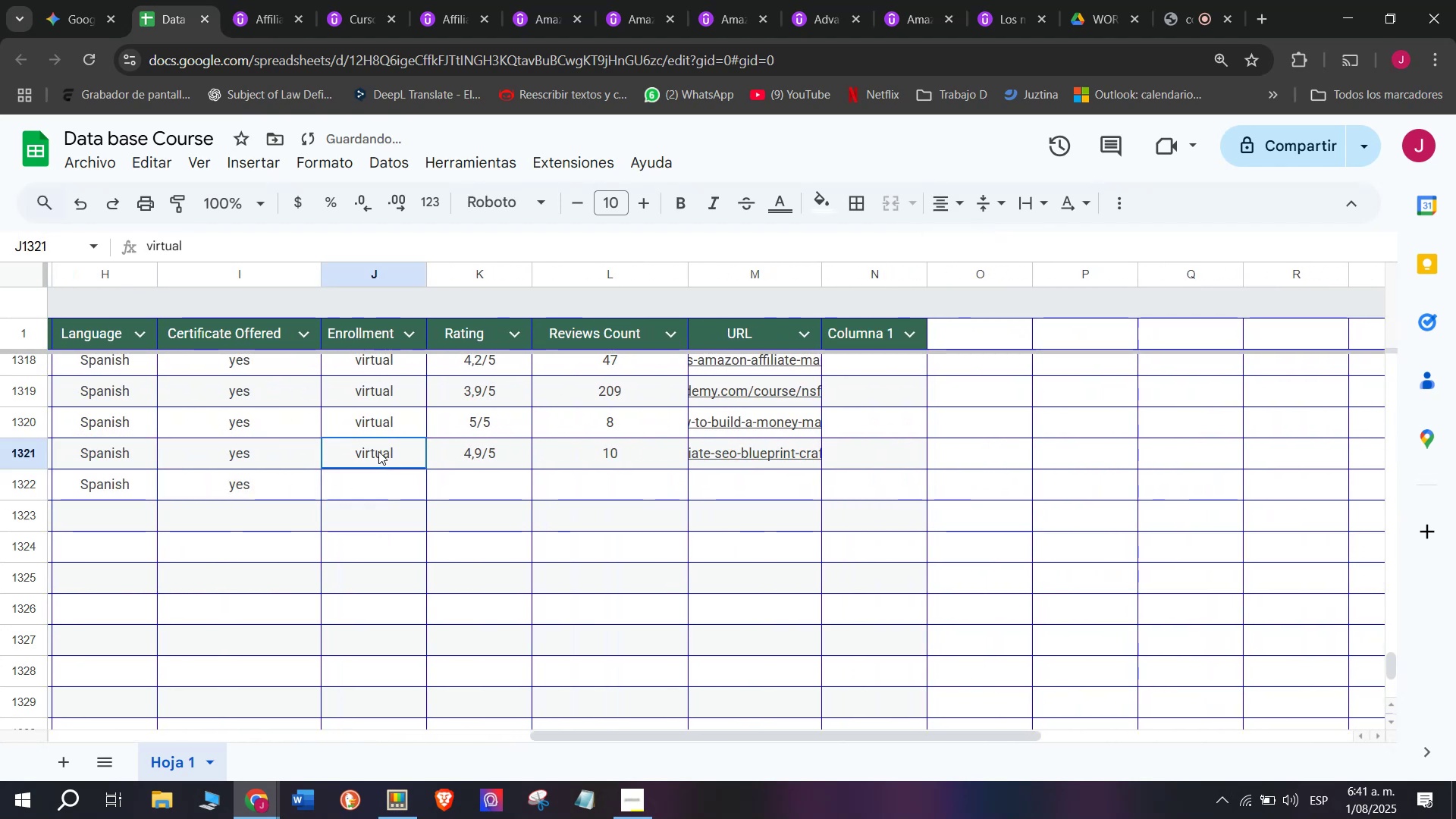 
key(Control+ControlLeft)
 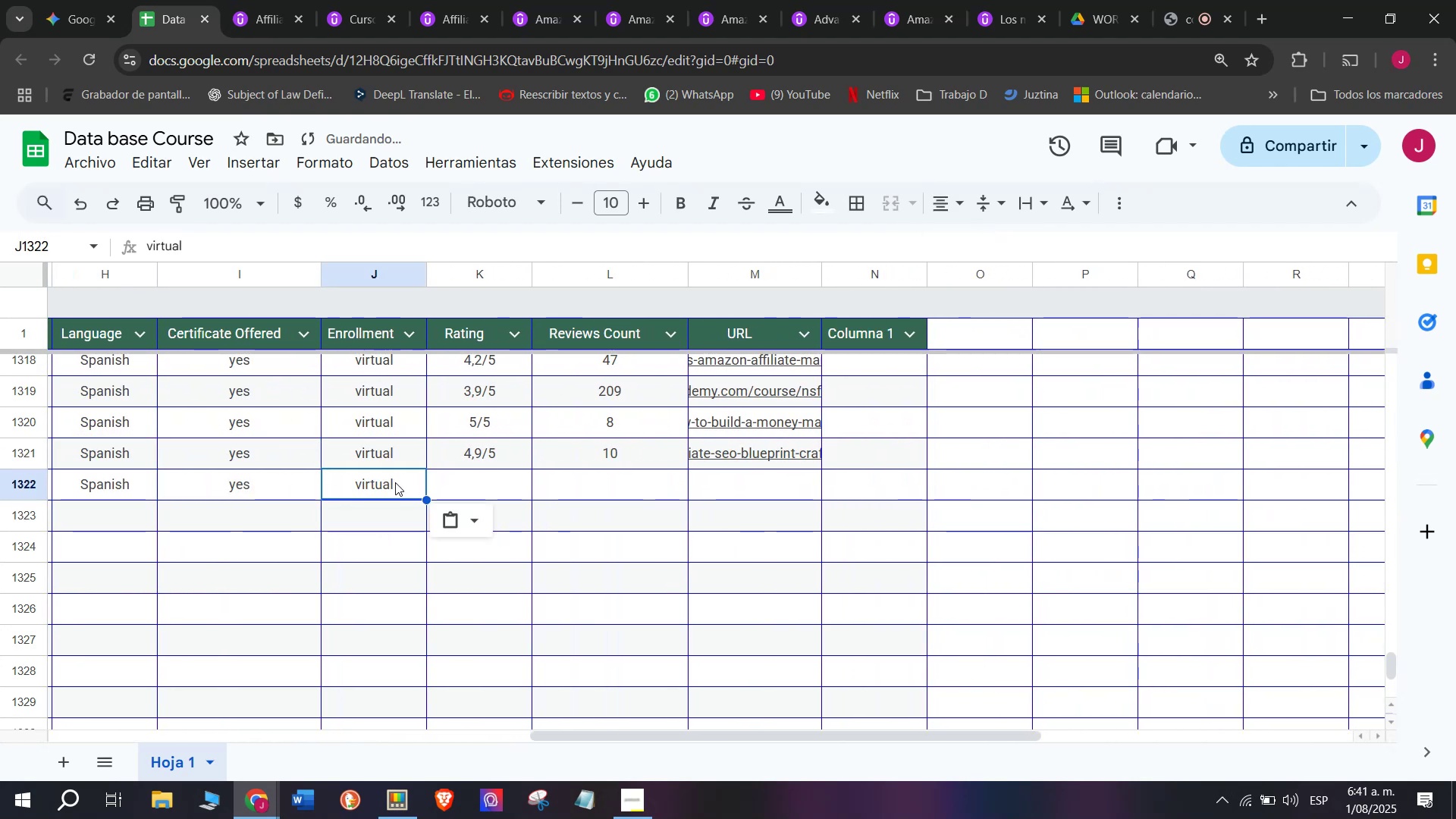 
key(Control+C)
 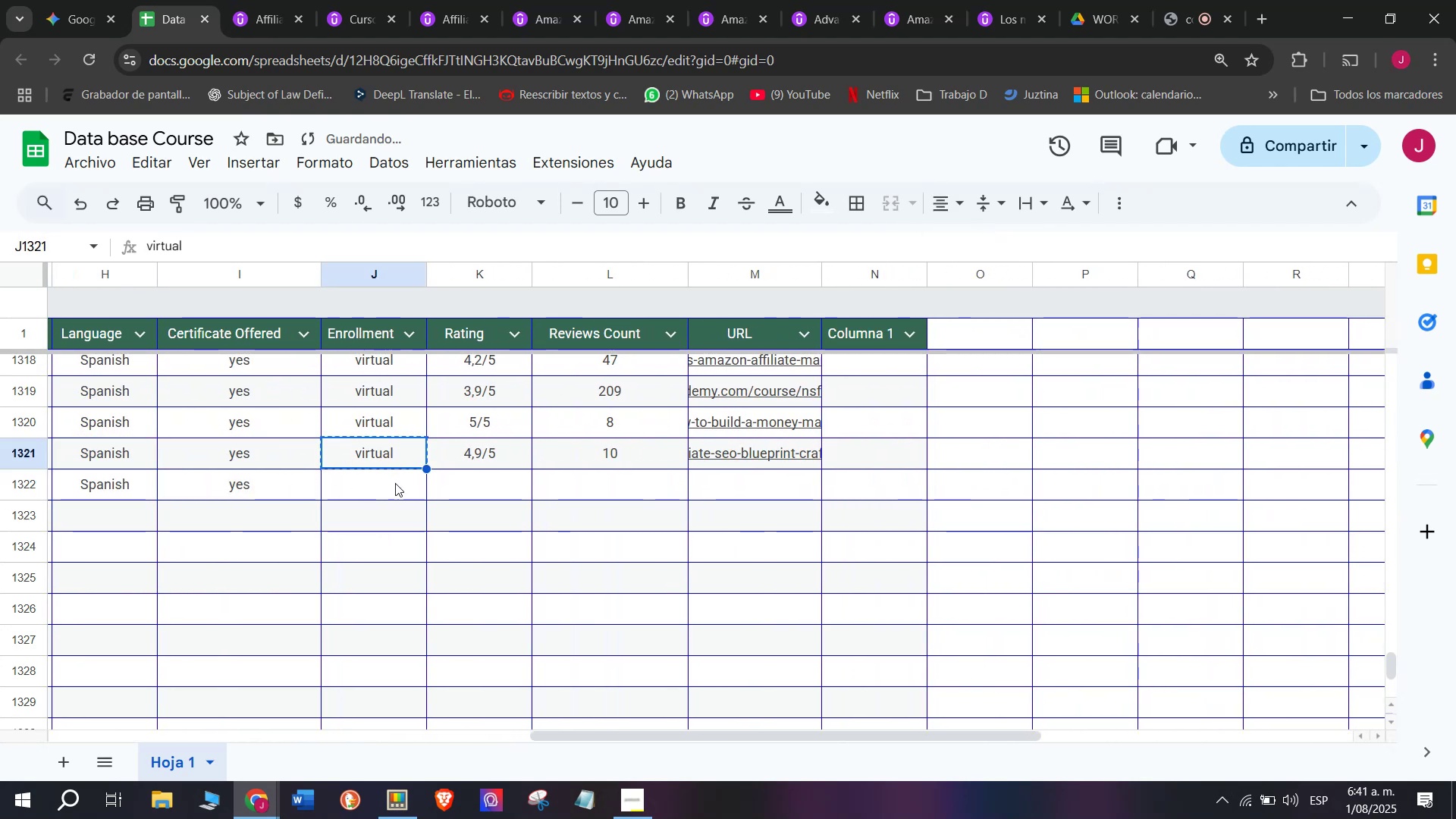 
key(Control+ControlLeft)
 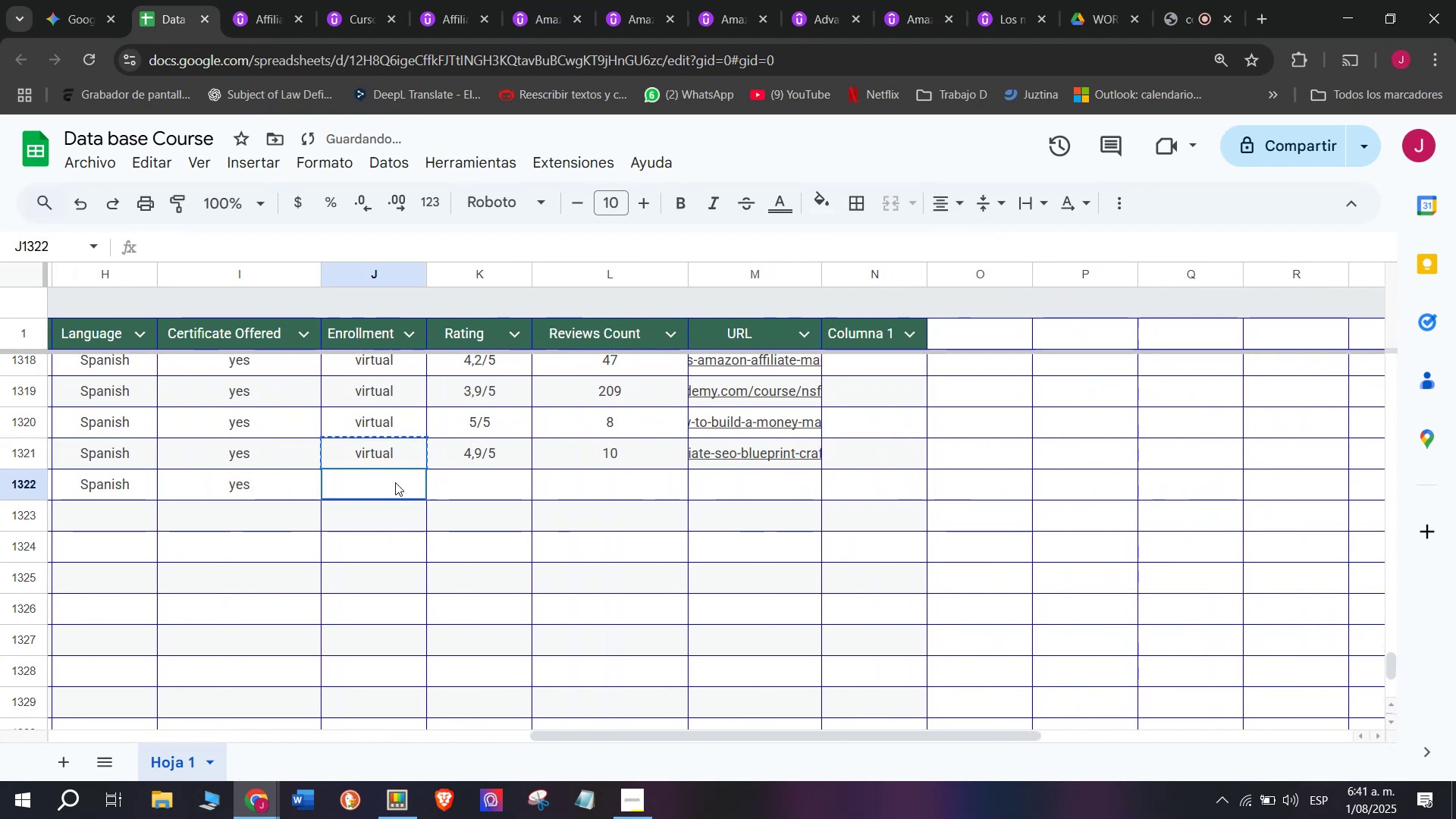 
key(Z)
 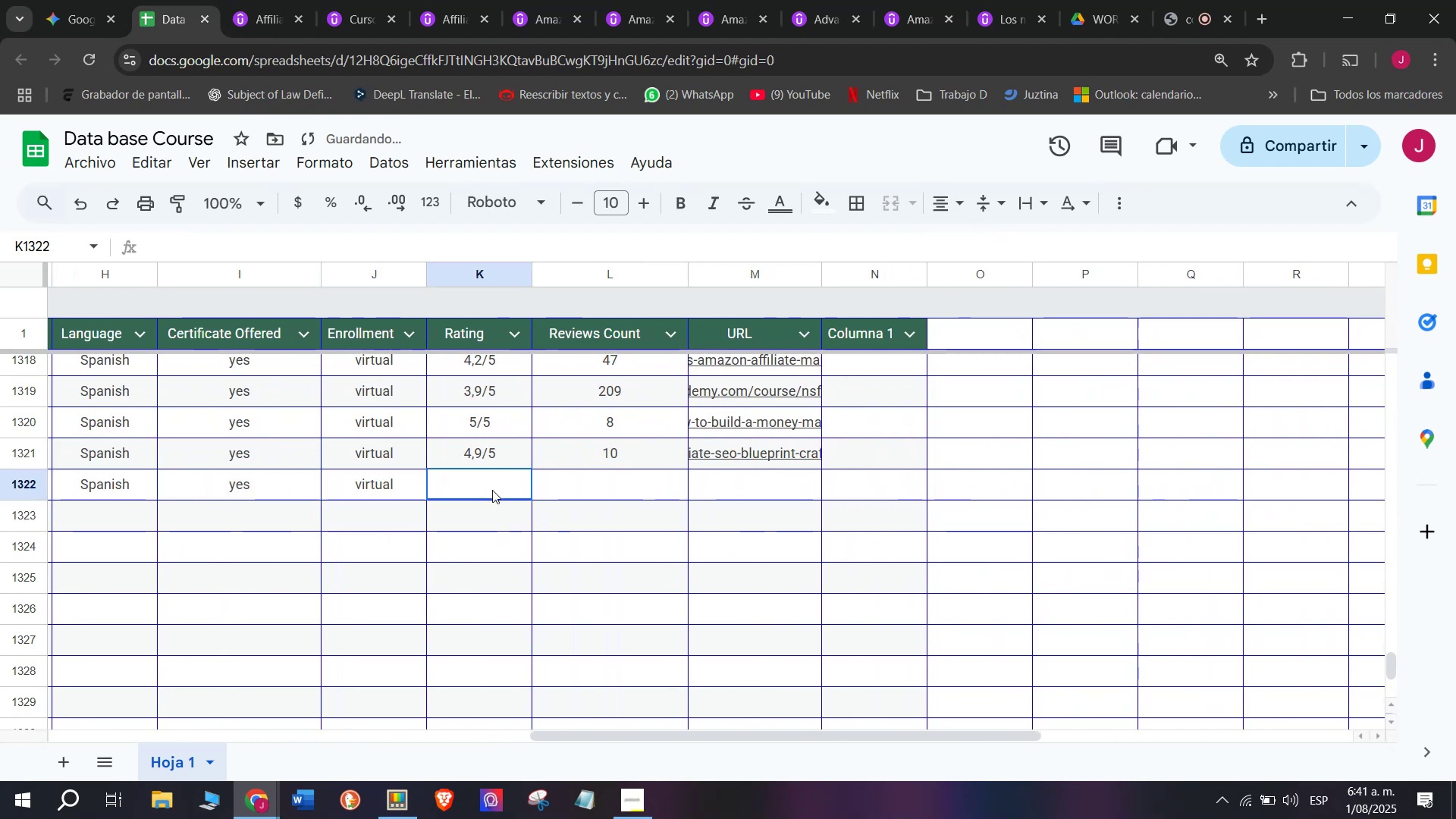 
key(Control+V)
 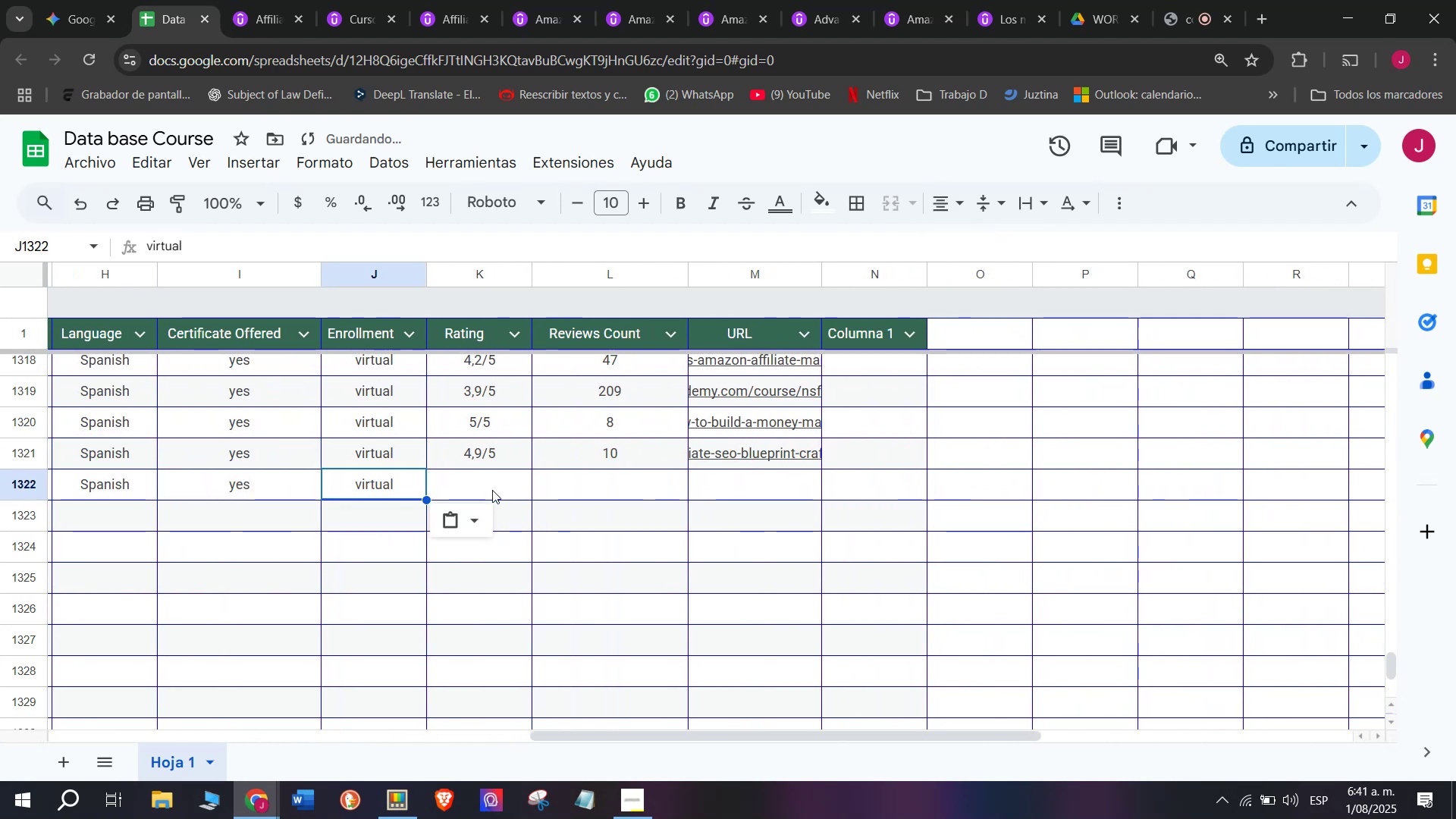 
triple_click([492, 490])
 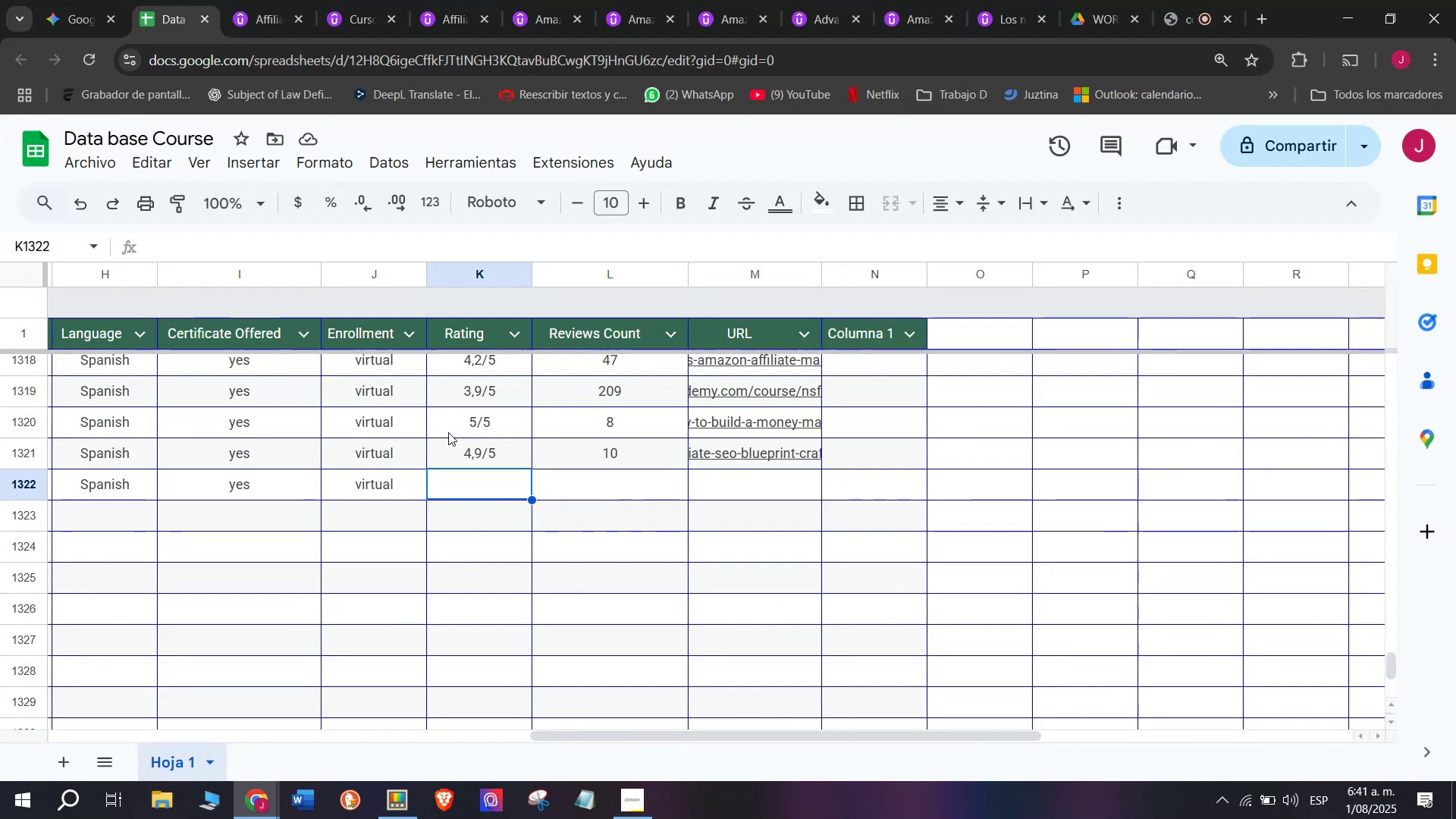 
wait(18.67)
 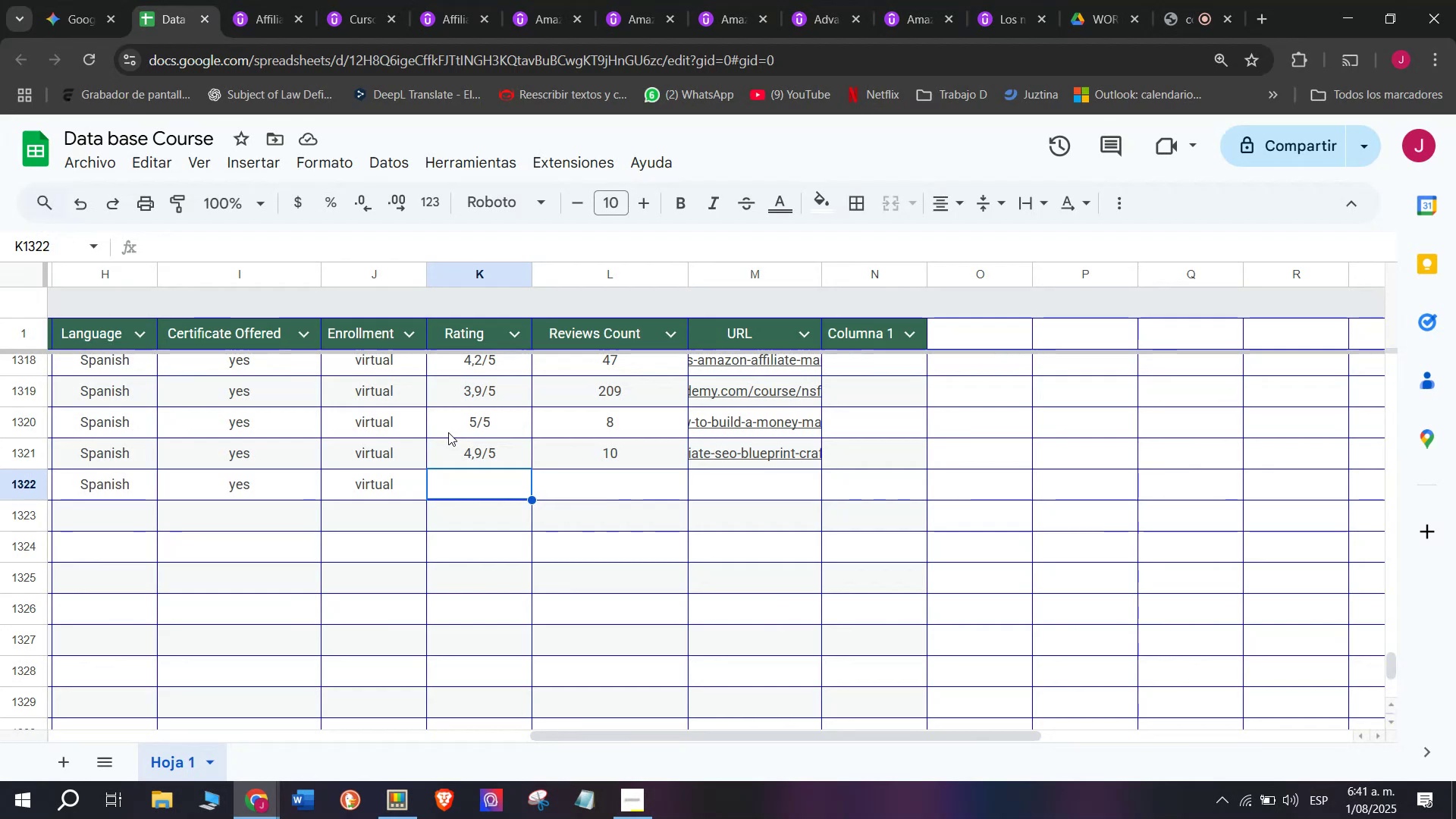 
left_click([240, 0])
 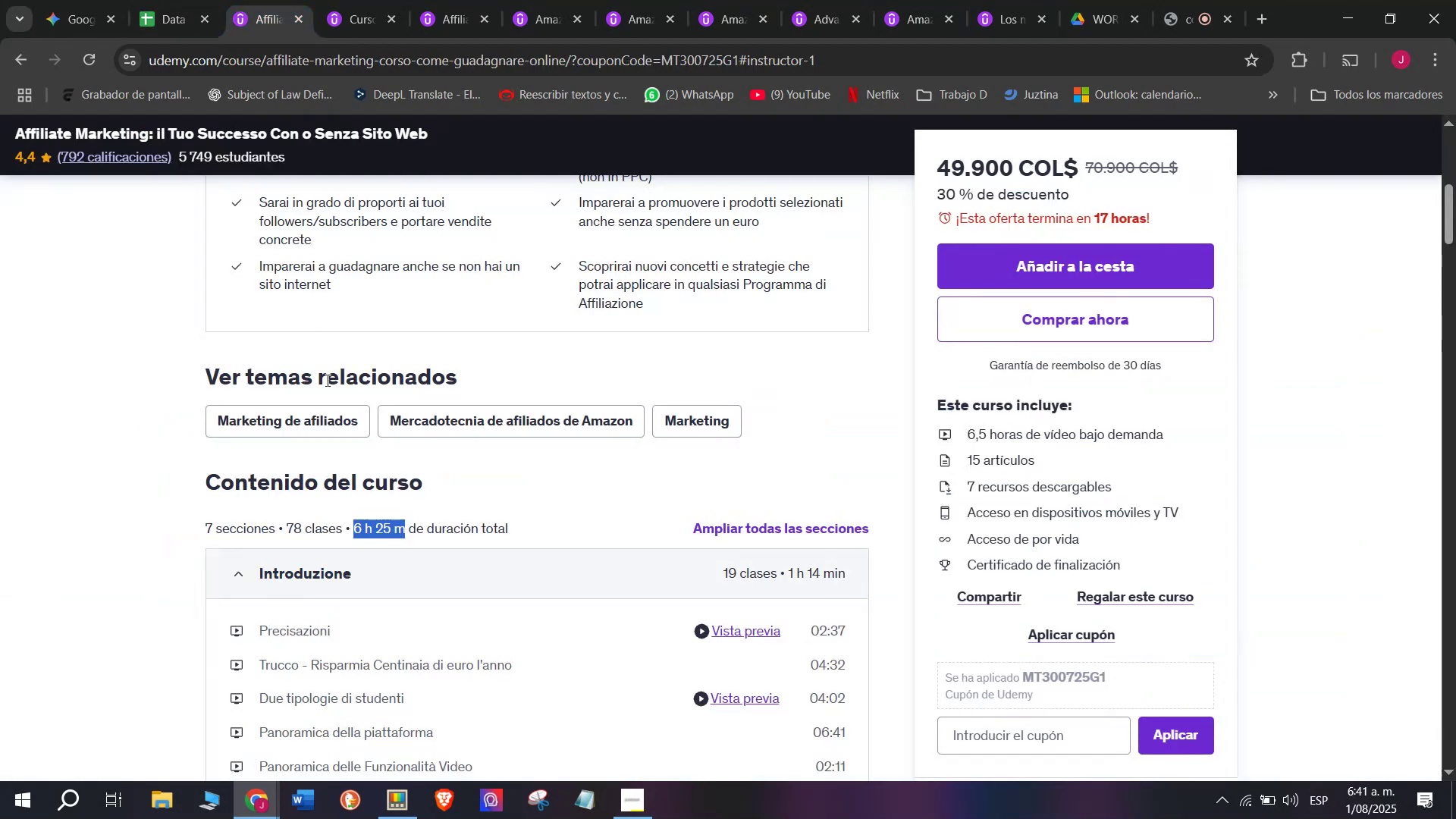 
scroll: coordinate [328, 381], scroll_direction: up, amount: 3.0
 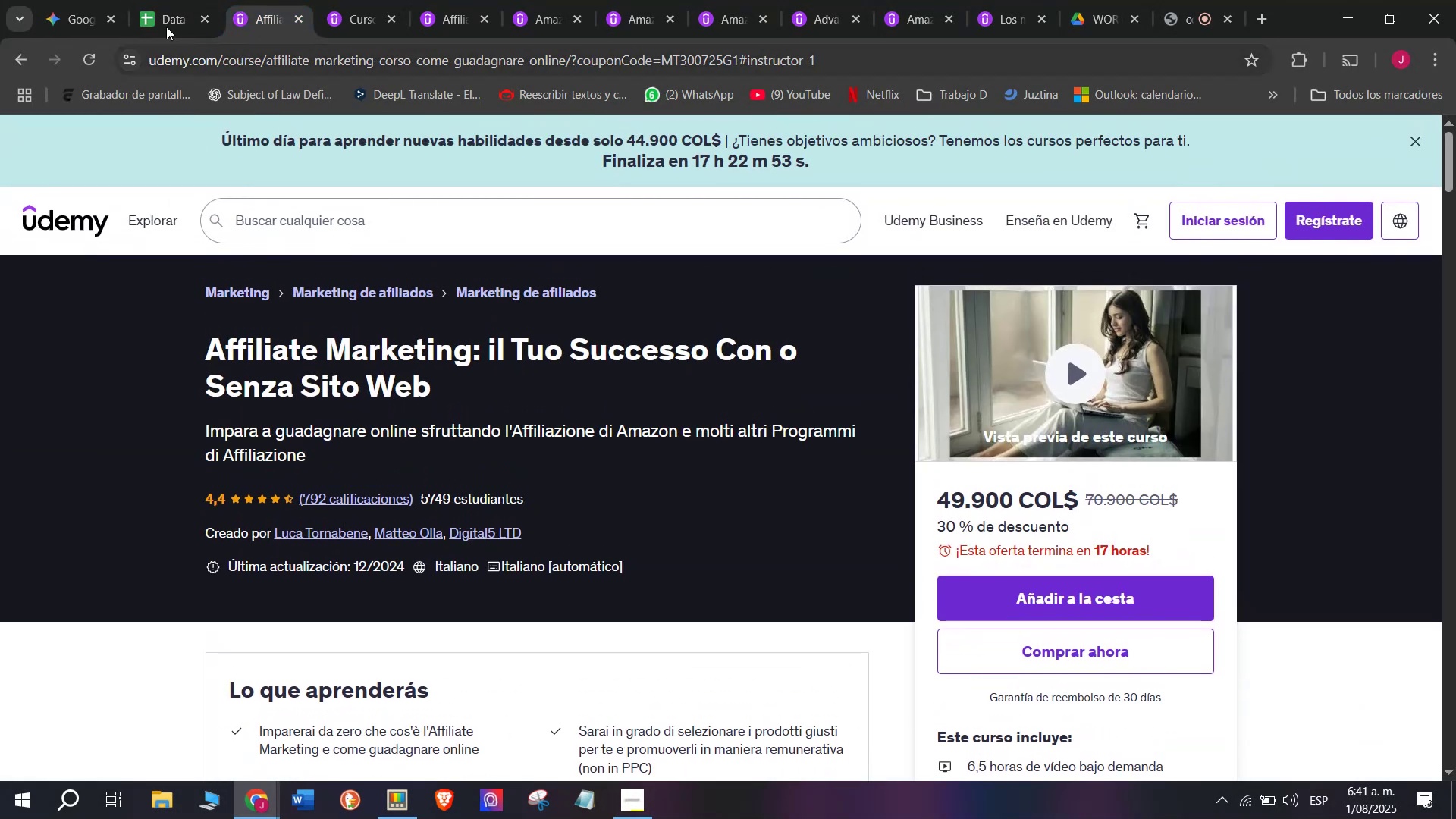 
left_click([163, 0])
 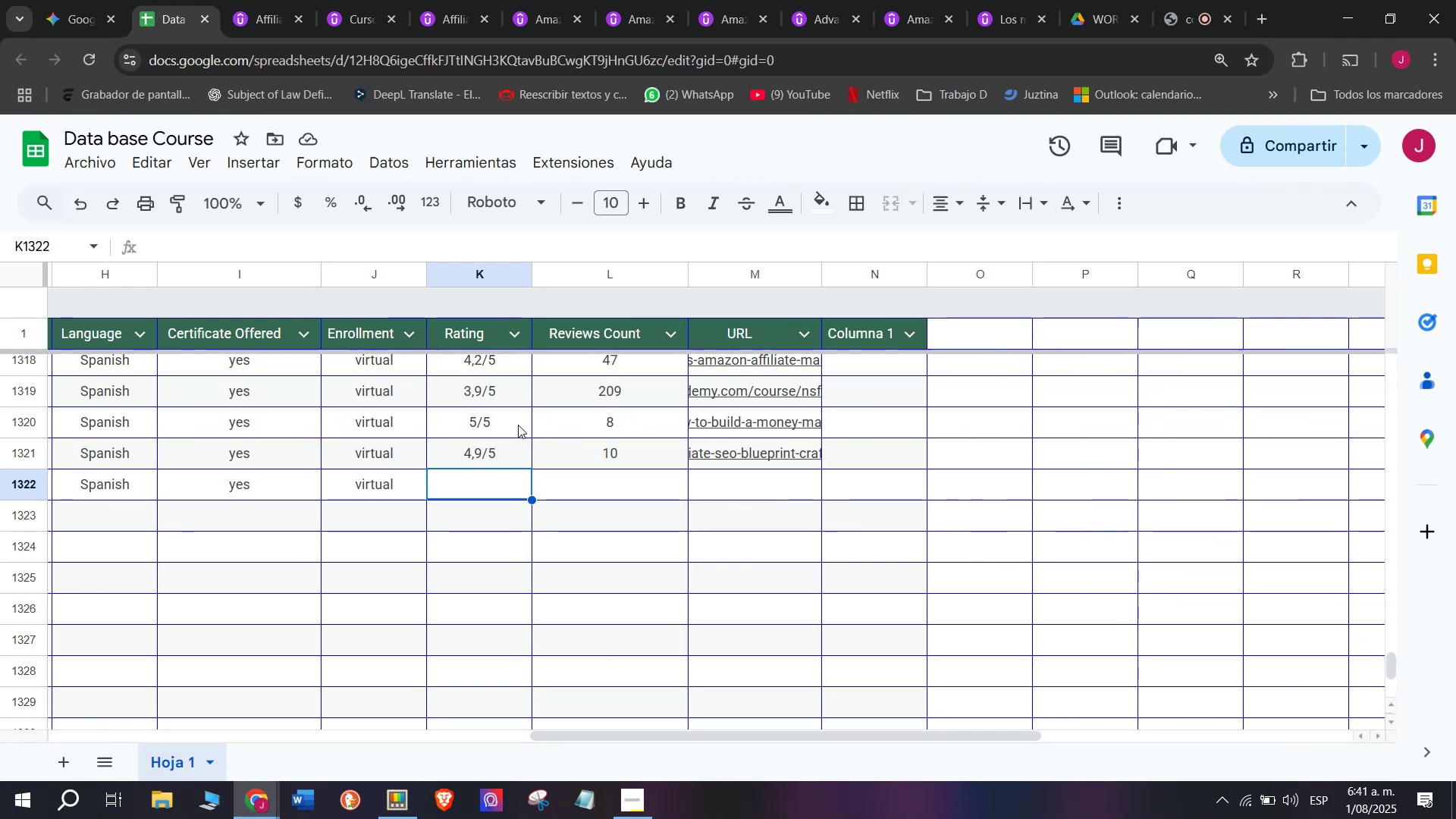 
key(Break)
 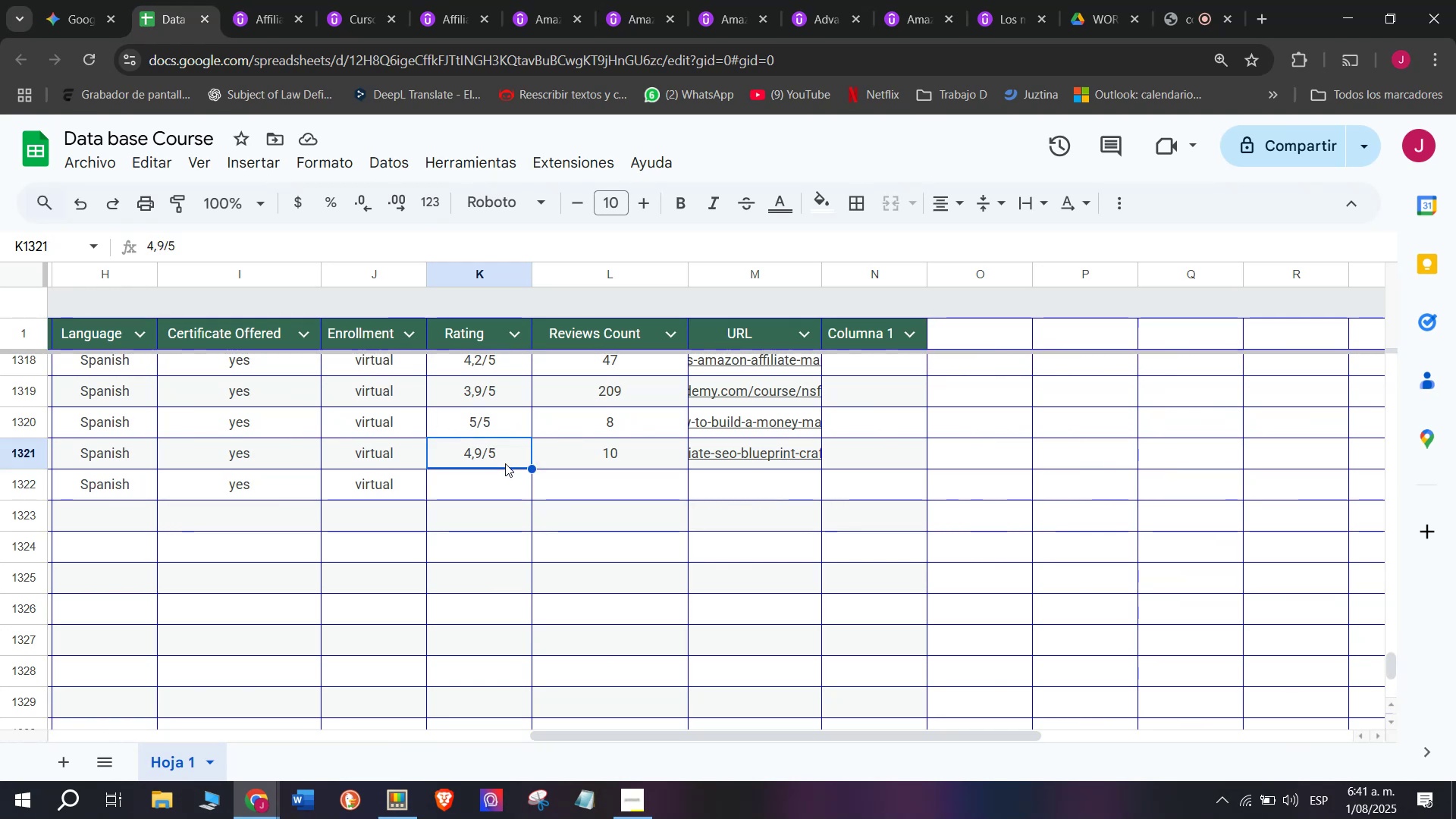 
key(Control+ControlLeft)
 